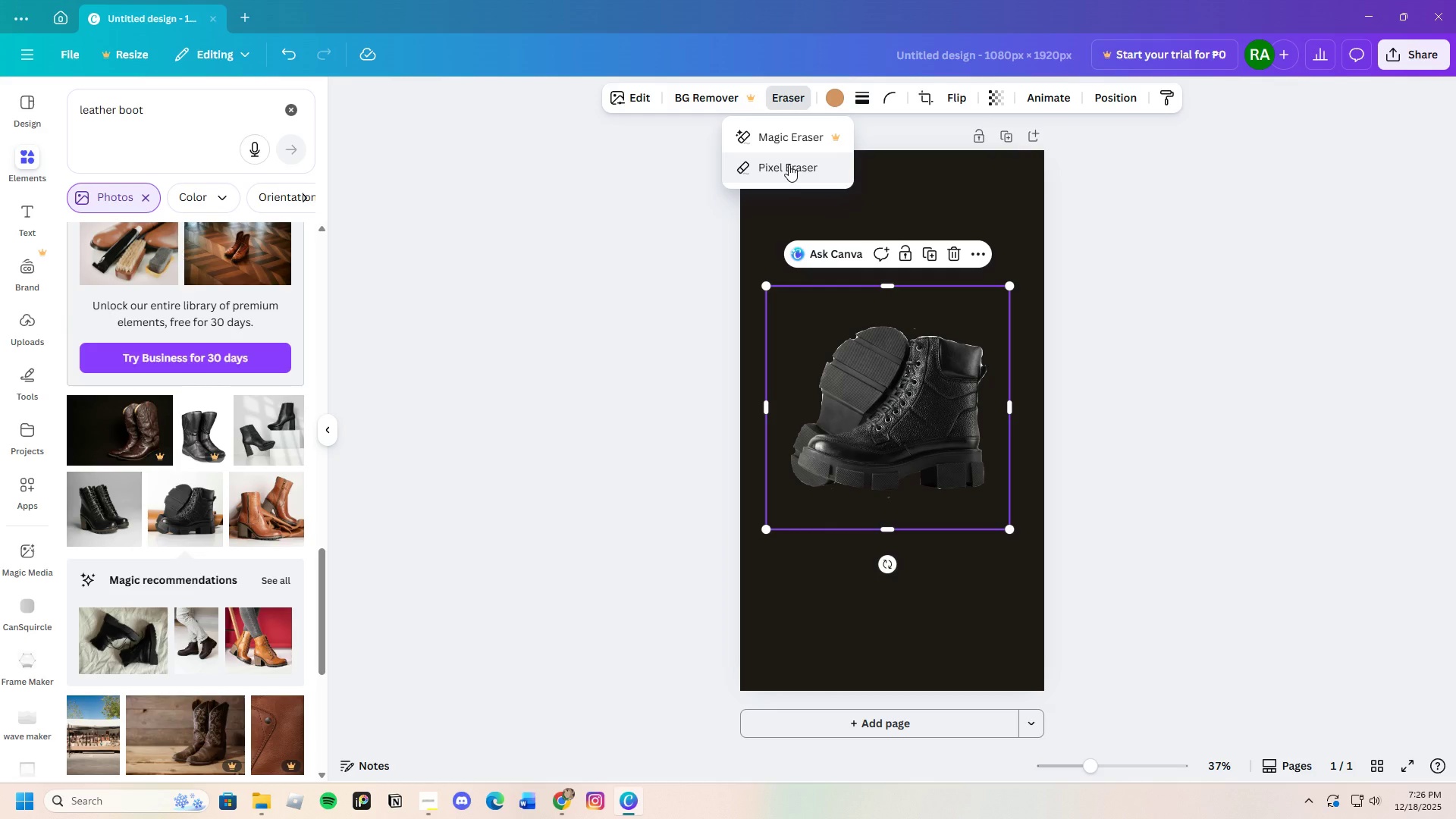 
left_click([789, 165])
 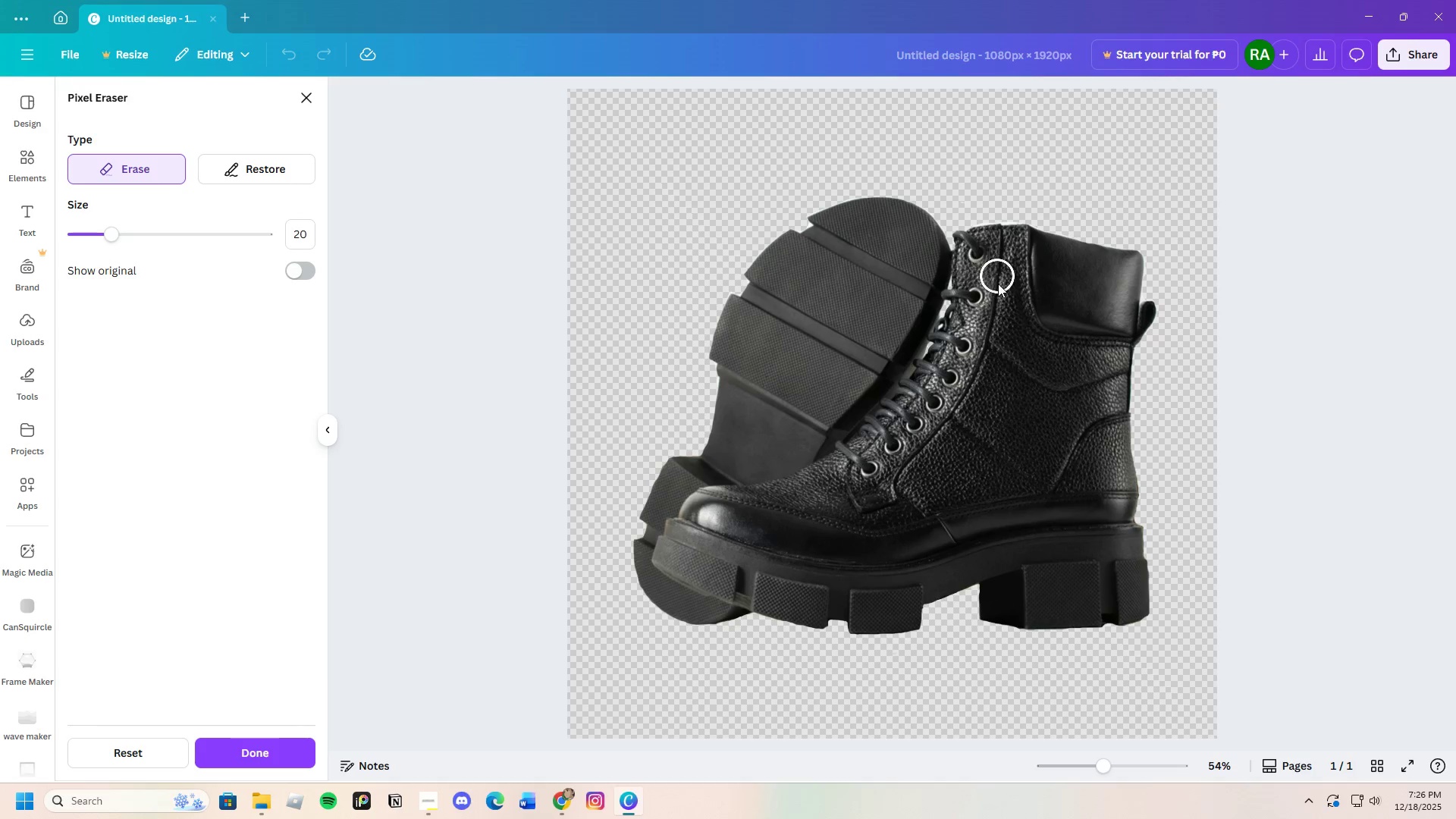 
wait(5.73)
 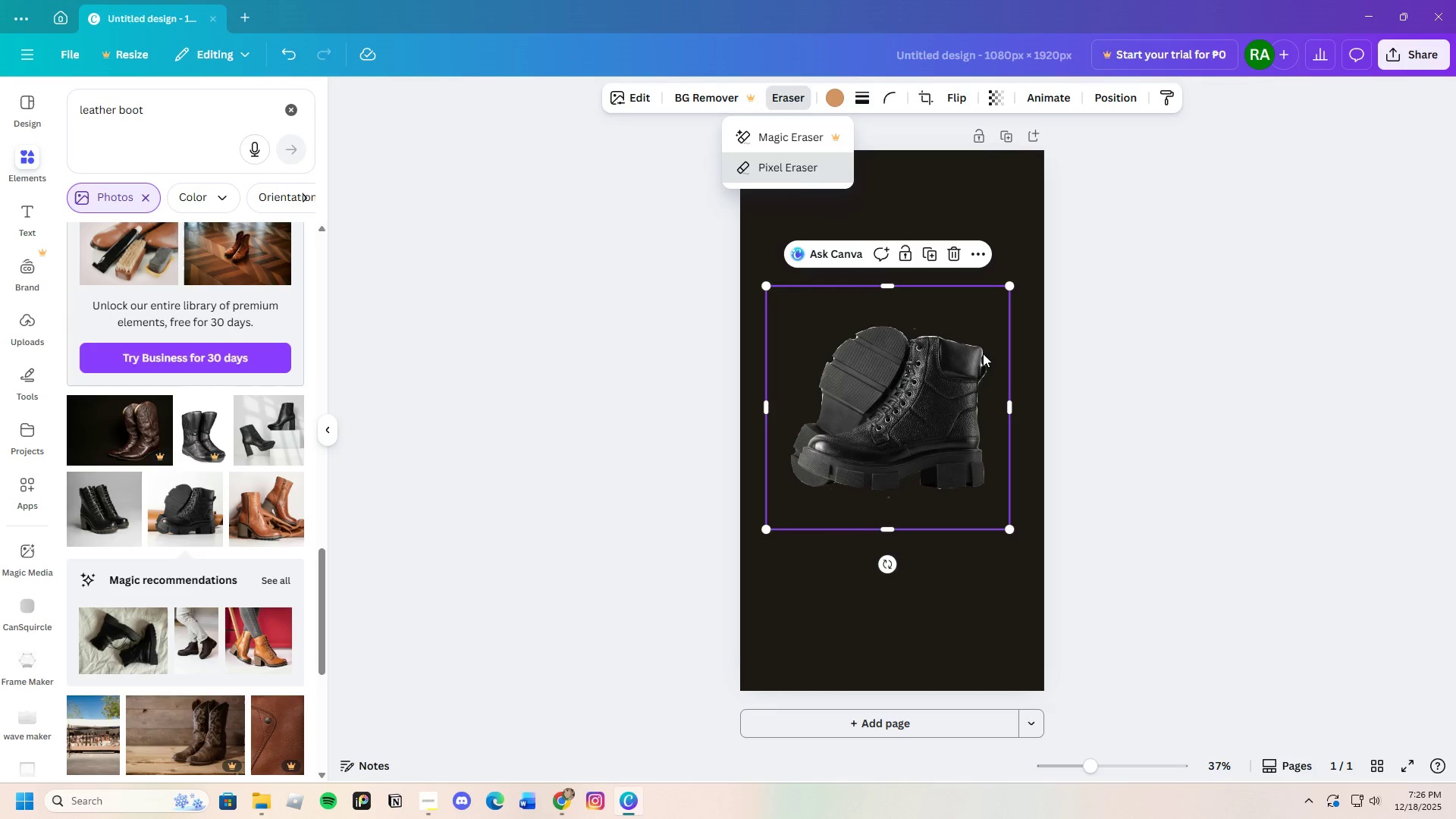 
left_click_drag(start_coordinate=[876, 686], to_coordinate=[908, 658])
 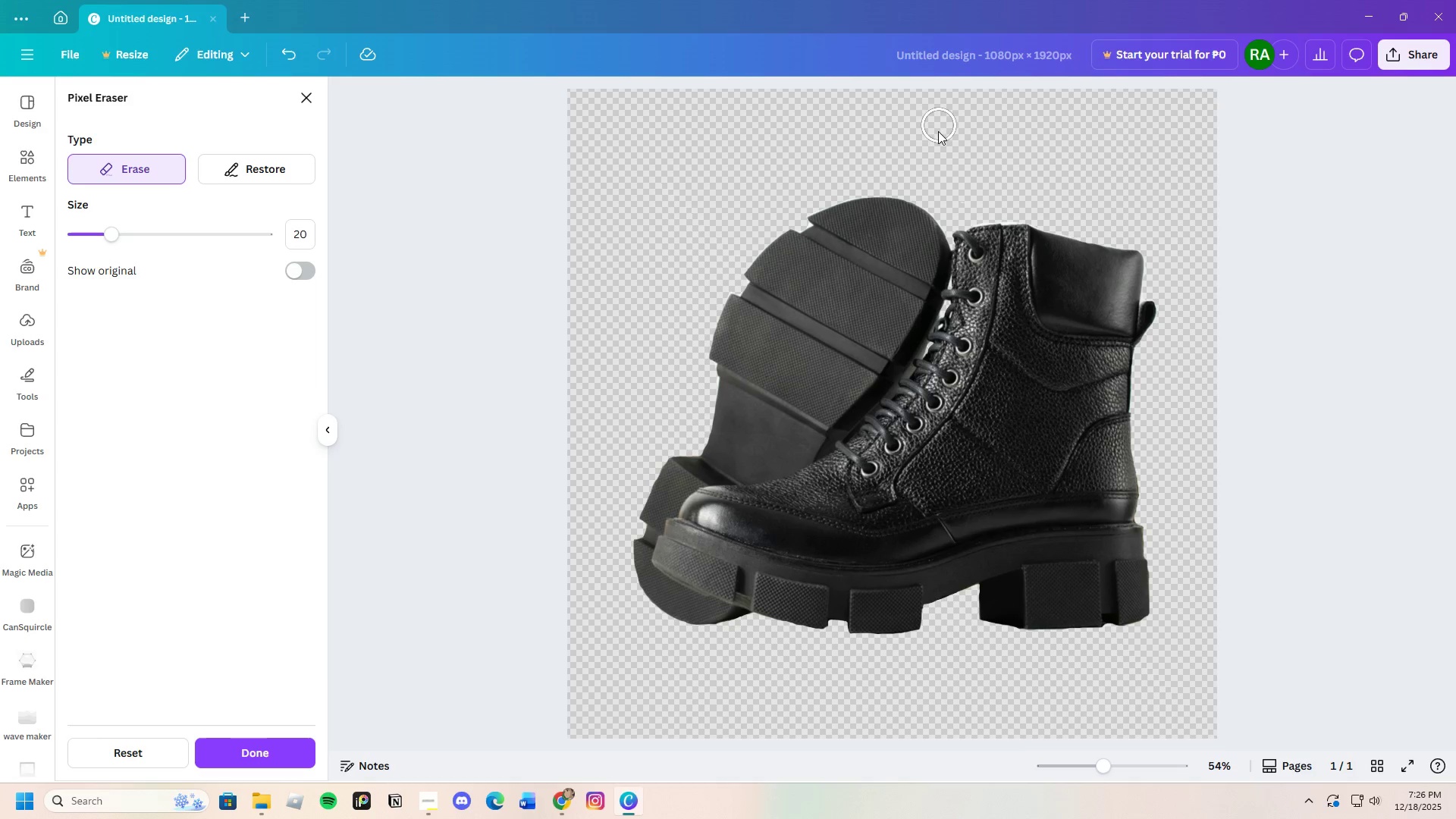 
left_click_drag(start_coordinate=[945, 168], to_coordinate=[1074, 205])
 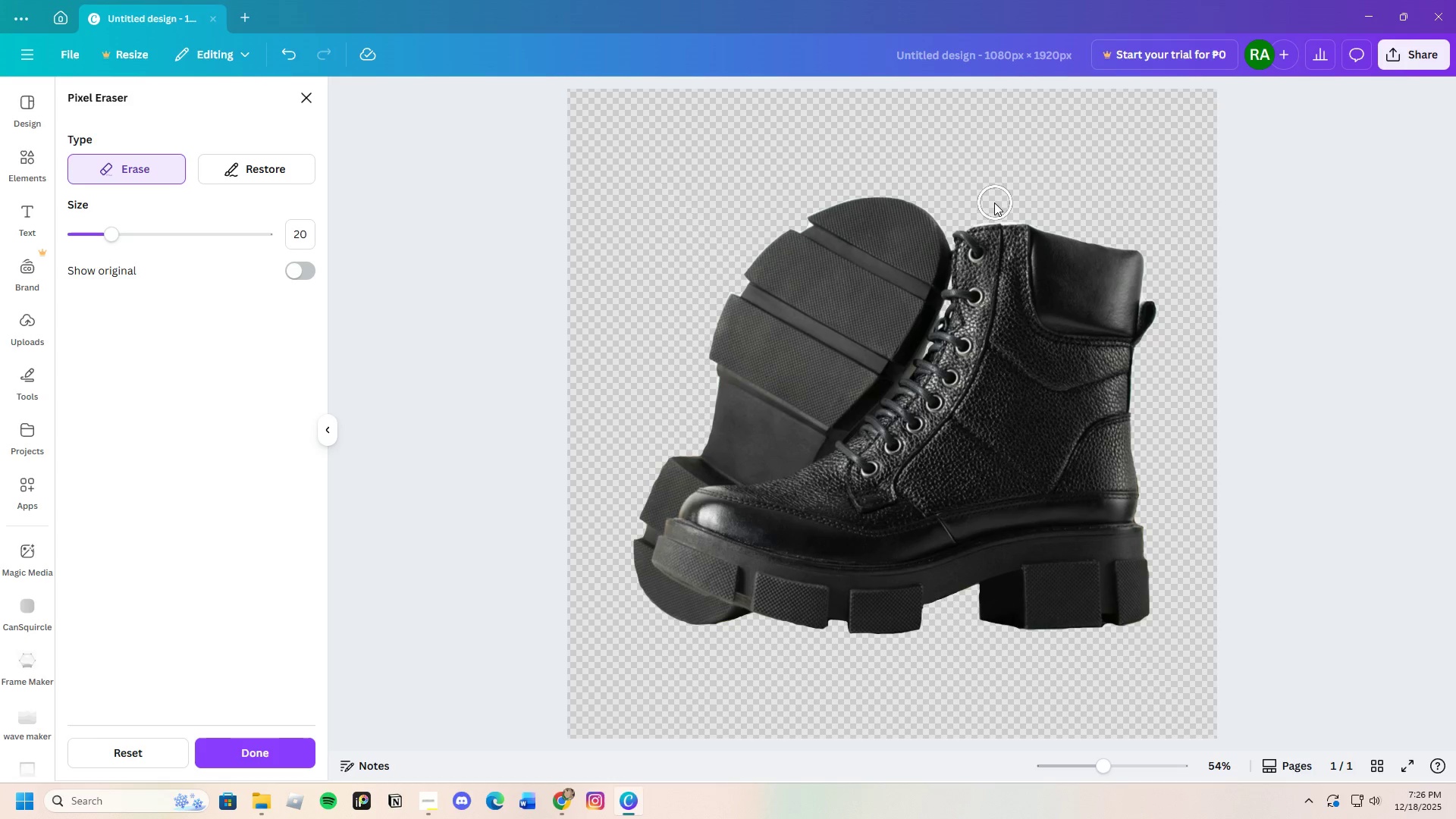 
left_click_drag(start_coordinate=[977, 207], to_coordinate=[1159, 238])
 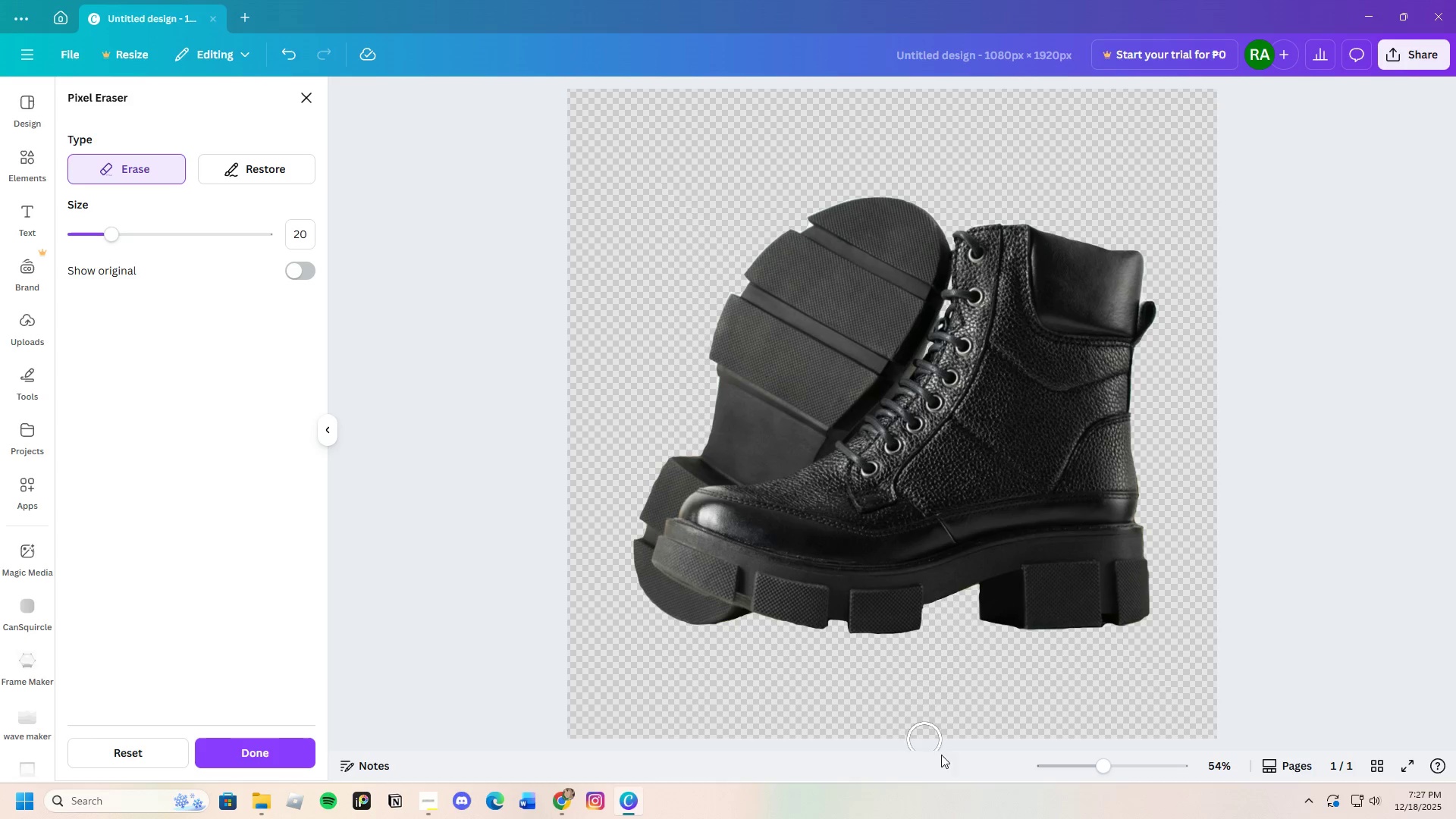 
left_click_drag(start_coordinate=[870, 657], to_coordinate=[949, 626])
 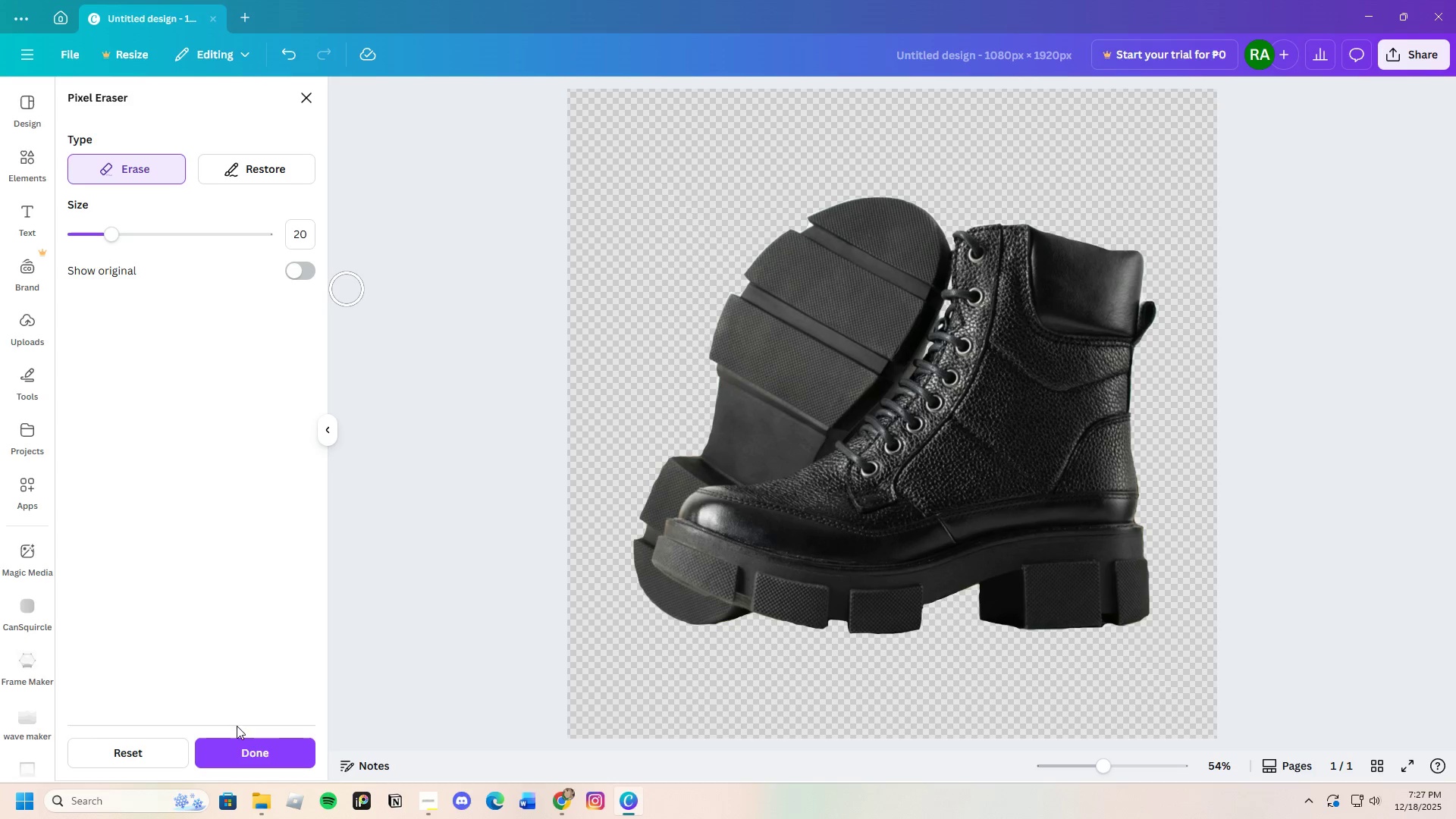 
left_click([249, 745])
 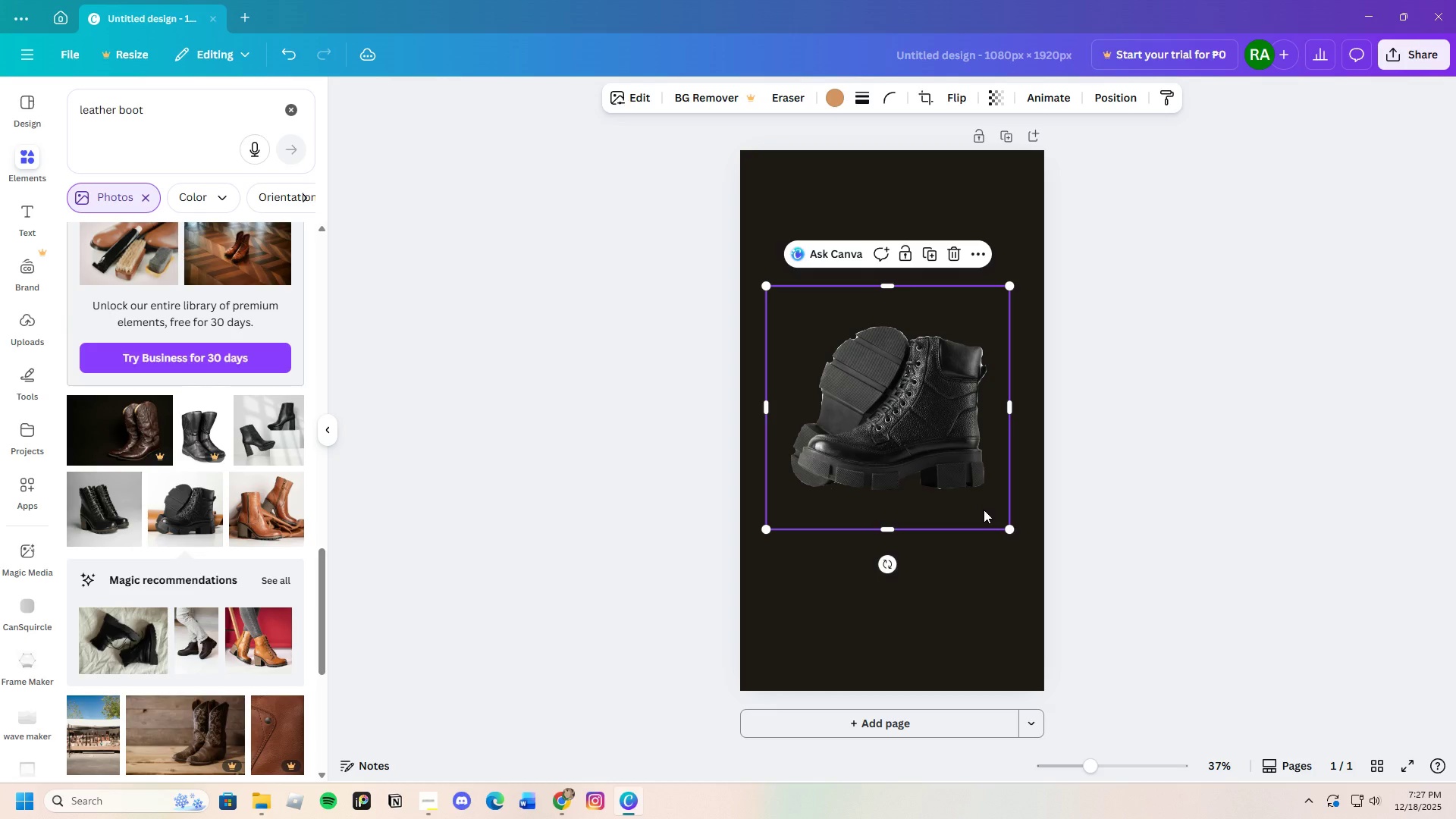 
wait(7.47)
 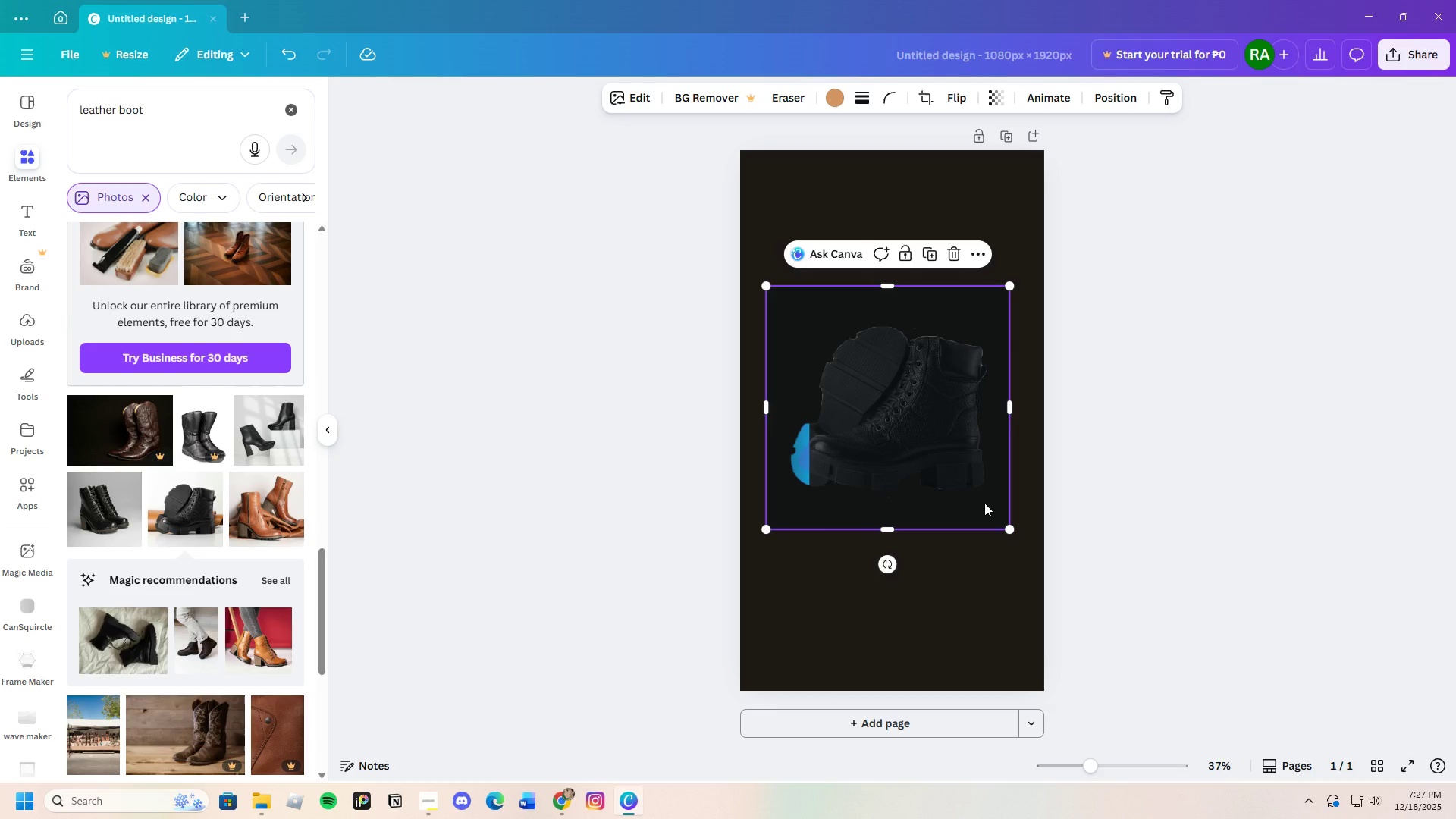 
left_click_drag(start_coordinate=[1008, 534], to_coordinate=[993, 539])
 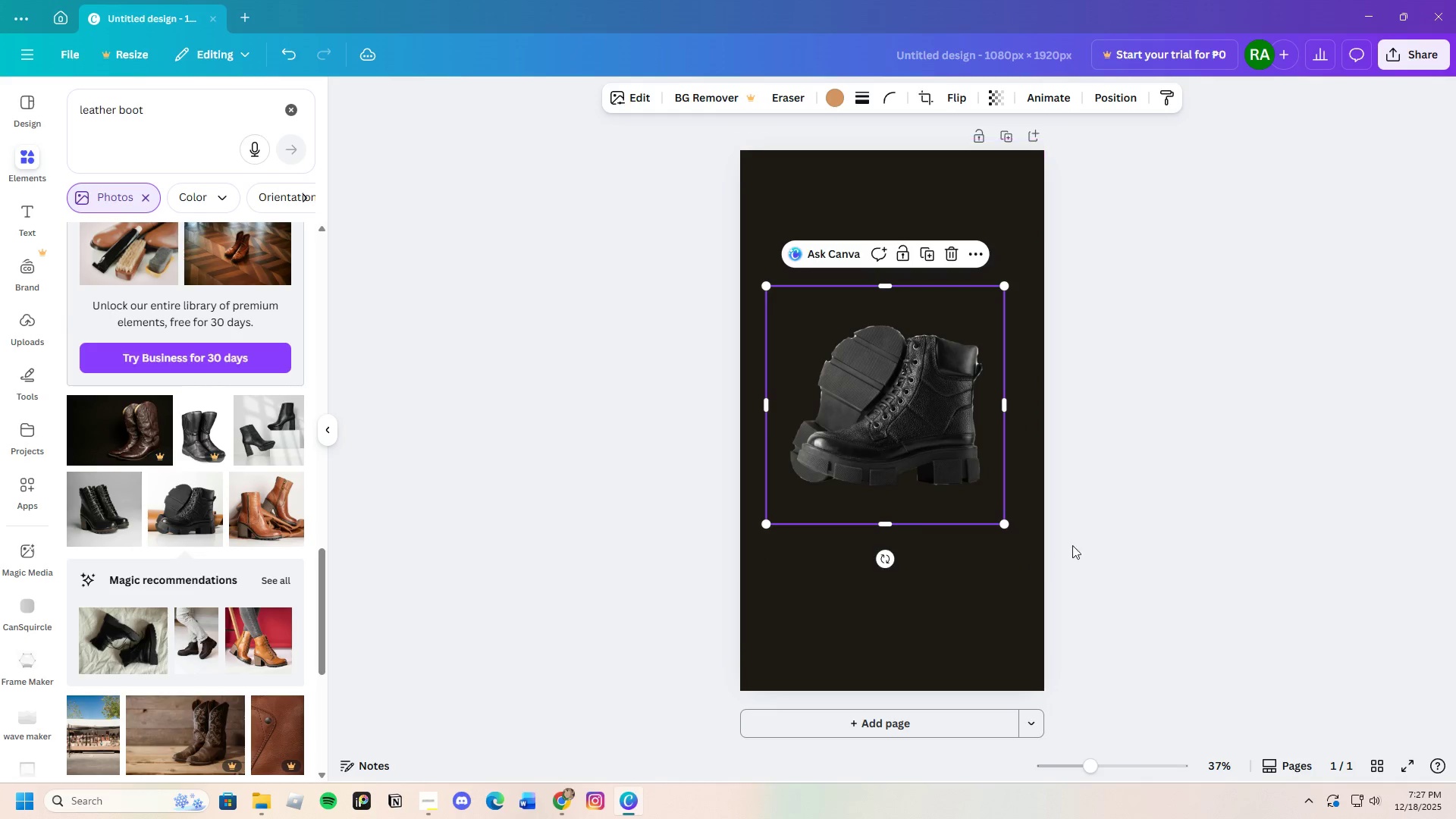 
left_click([1084, 539])
 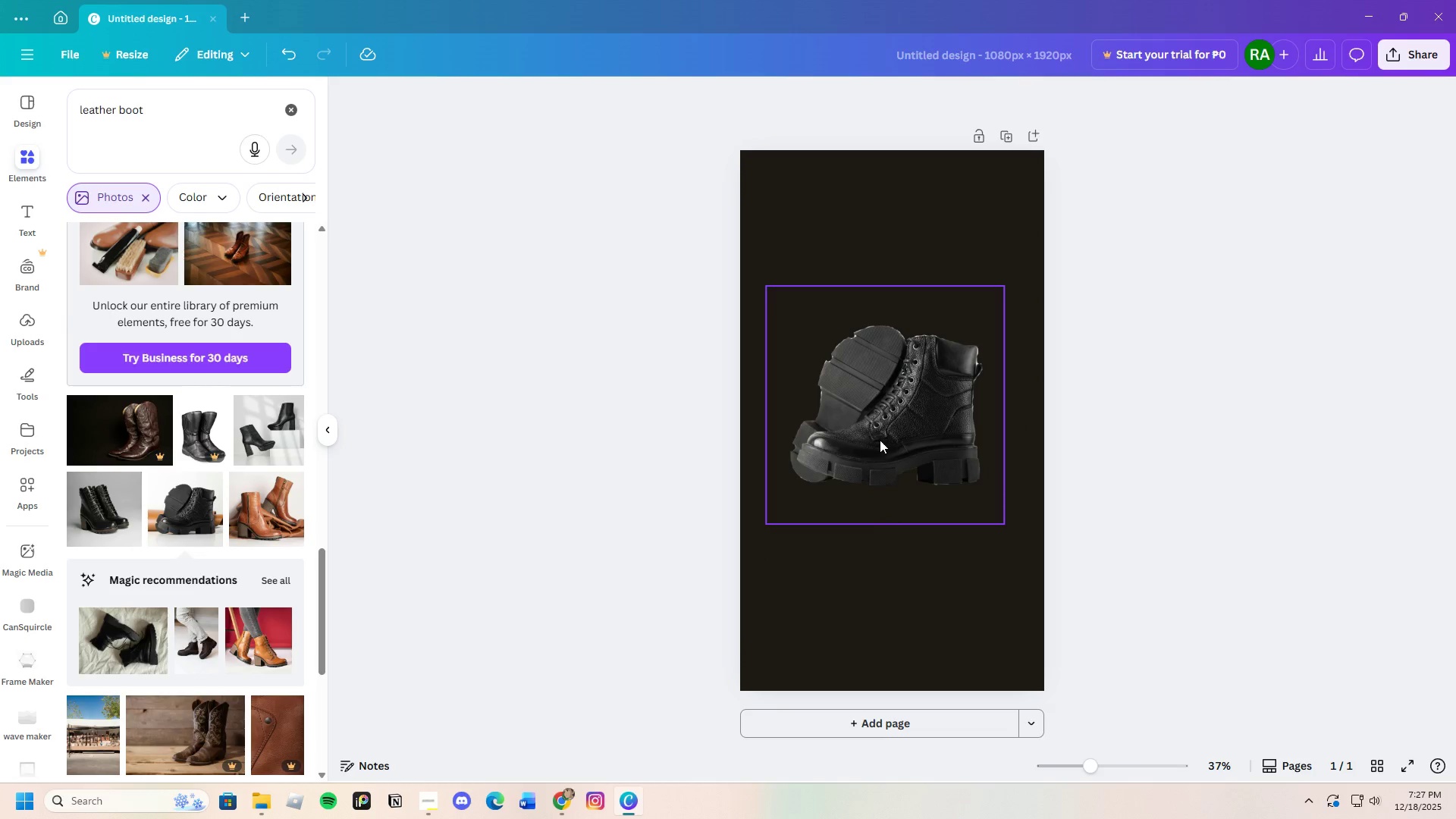 
left_click([880, 440])
 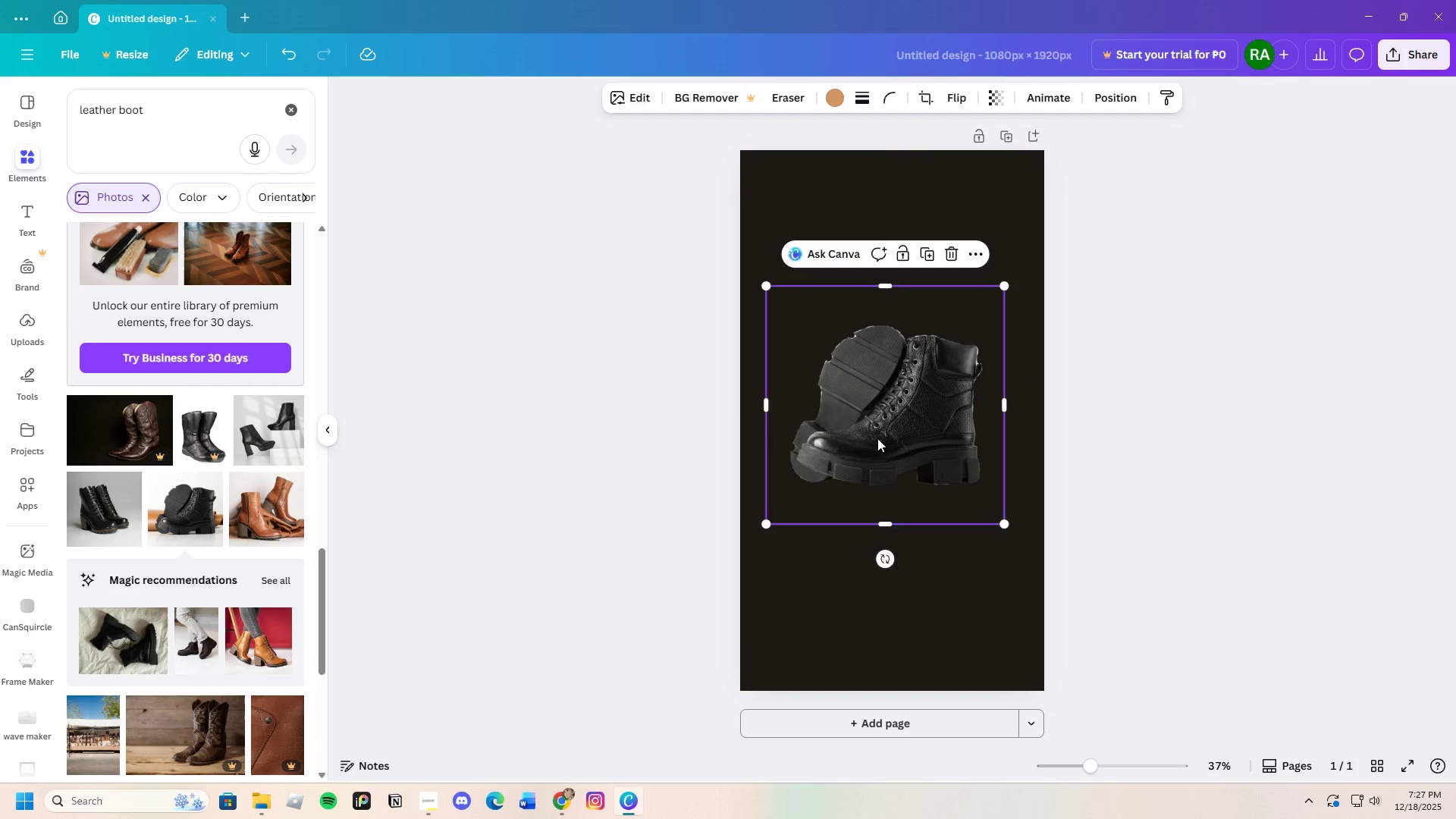 
left_click_drag(start_coordinate=[880, 440], to_coordinate=[893, 444])
 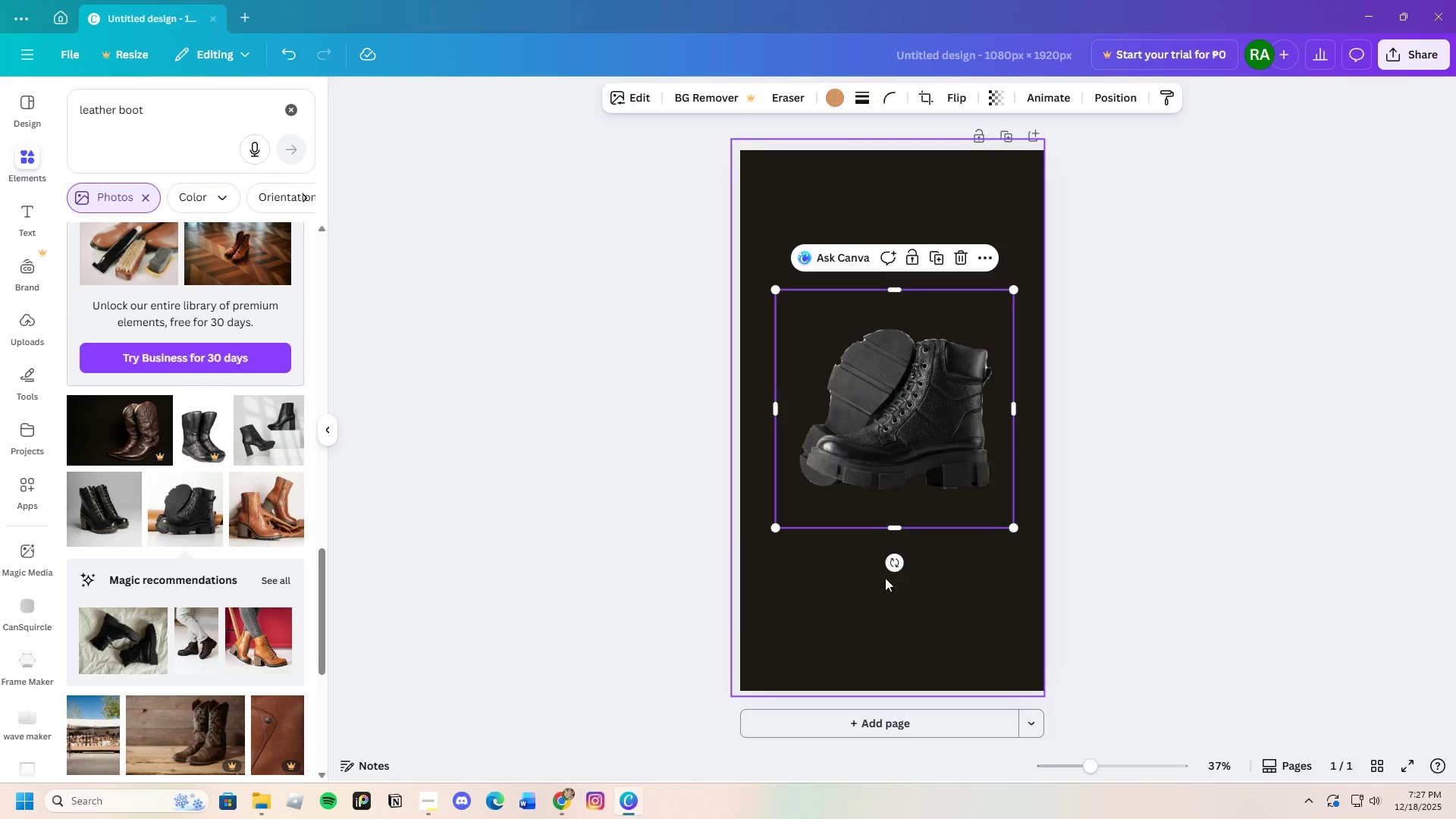 
left_click_drag(start_coordinate=[896, 563], to_coordinate=[962, 529])
 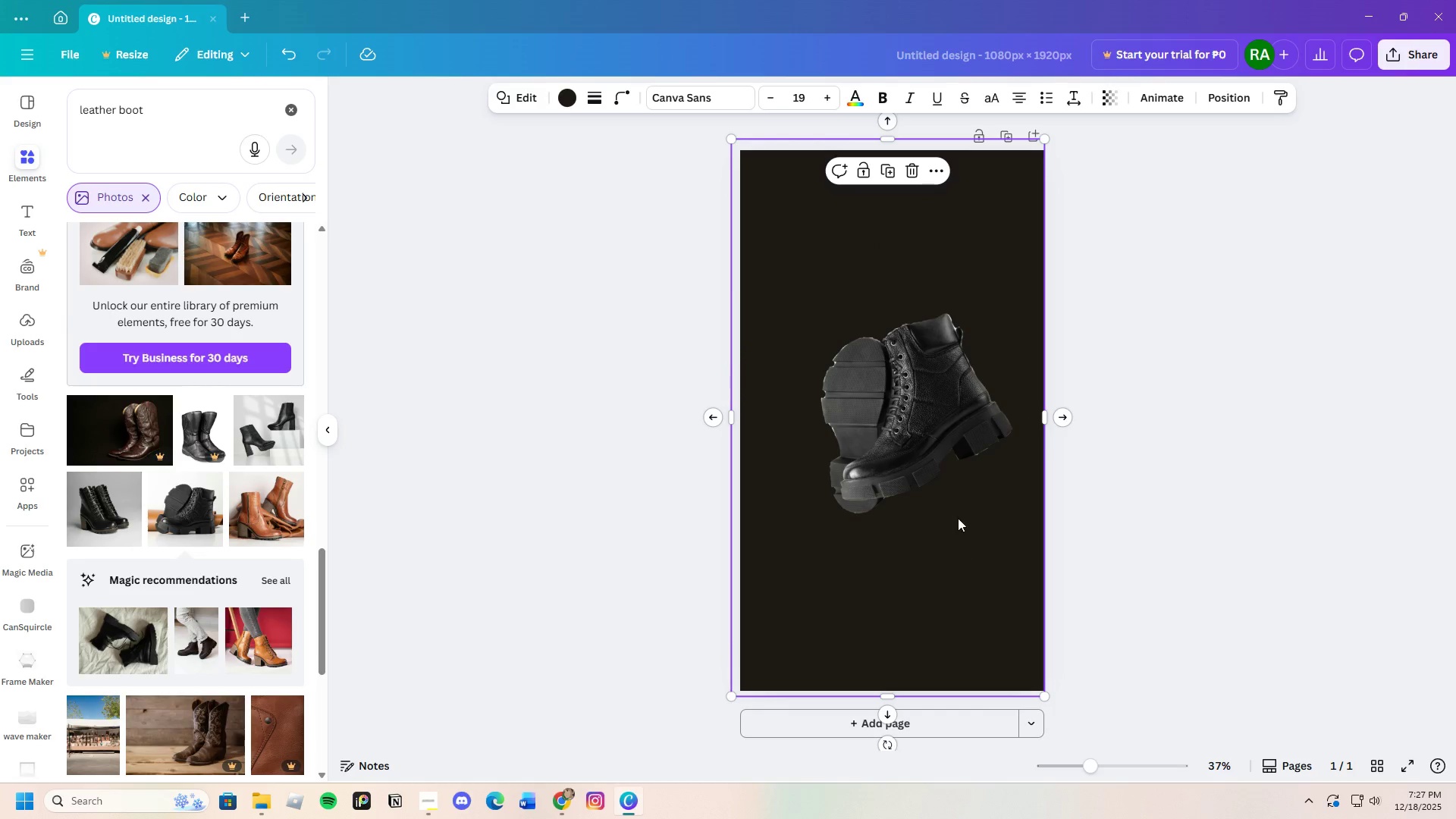 
left_click([930, 444])
 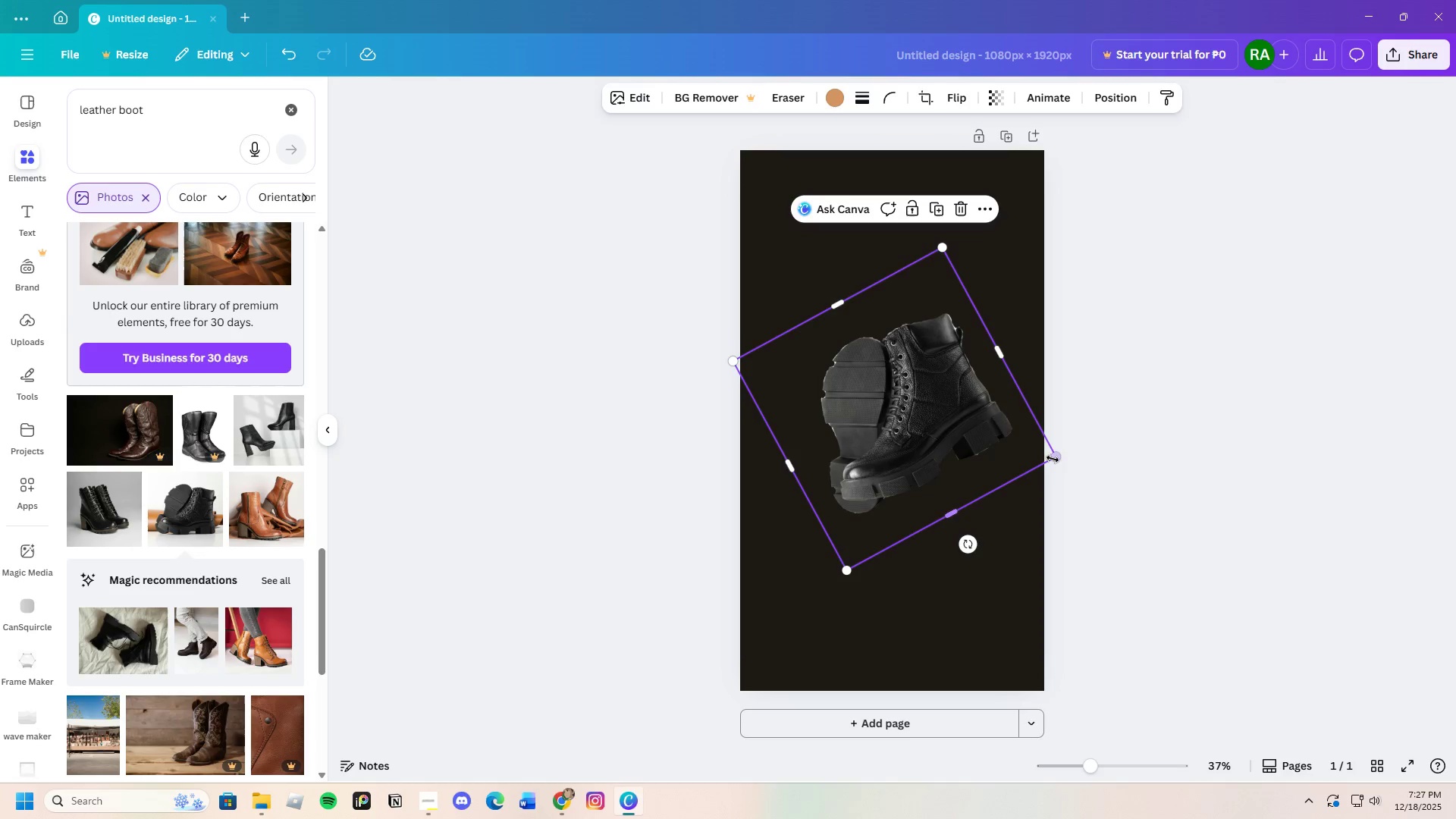 
left_click_drag(start_coordinate=[1059, 460], to_coordinate=[1129, 502])
 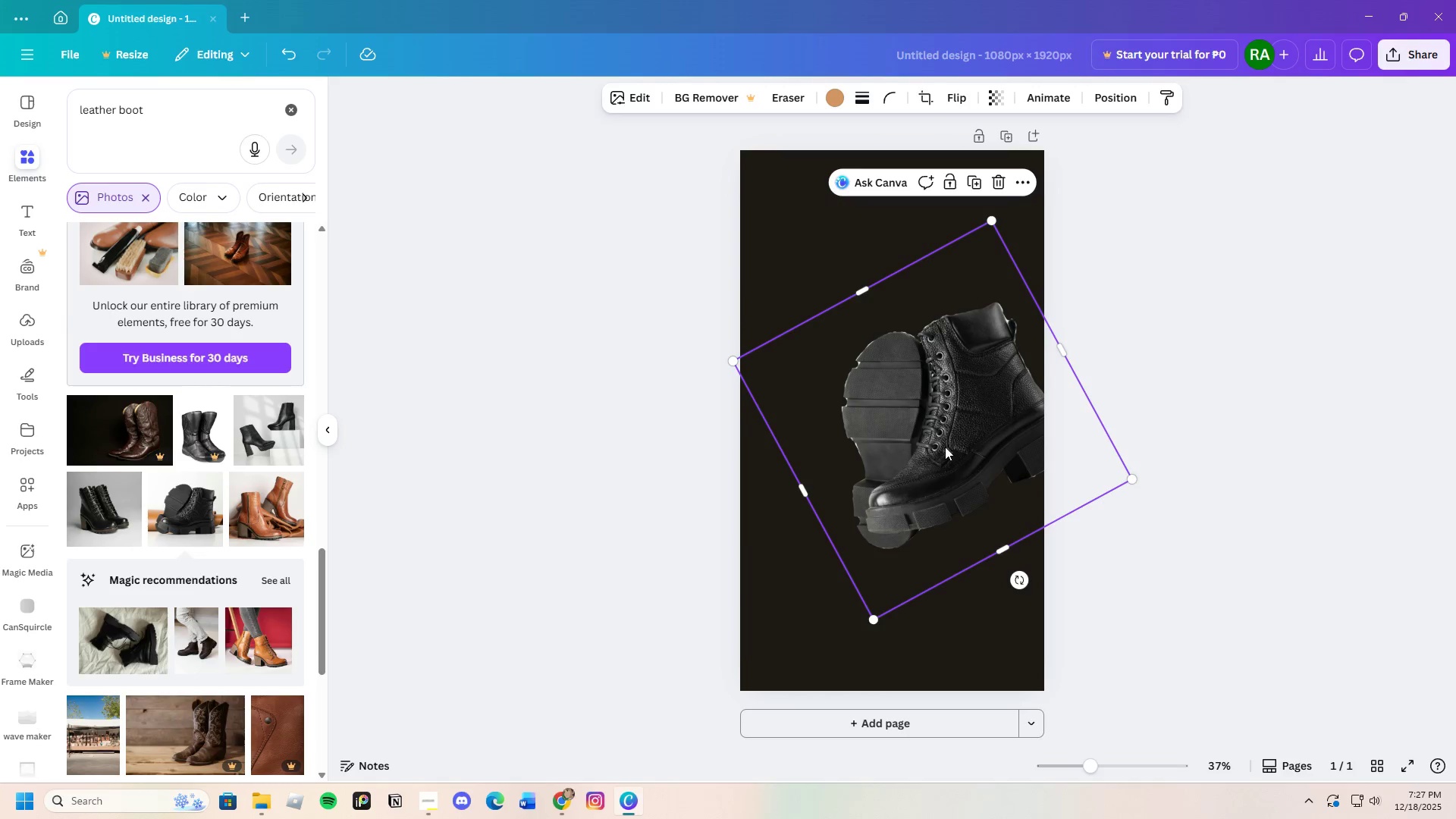 
left_click_drag(start_coordinate=[945, 447], to_coordinate=[915, 424])
 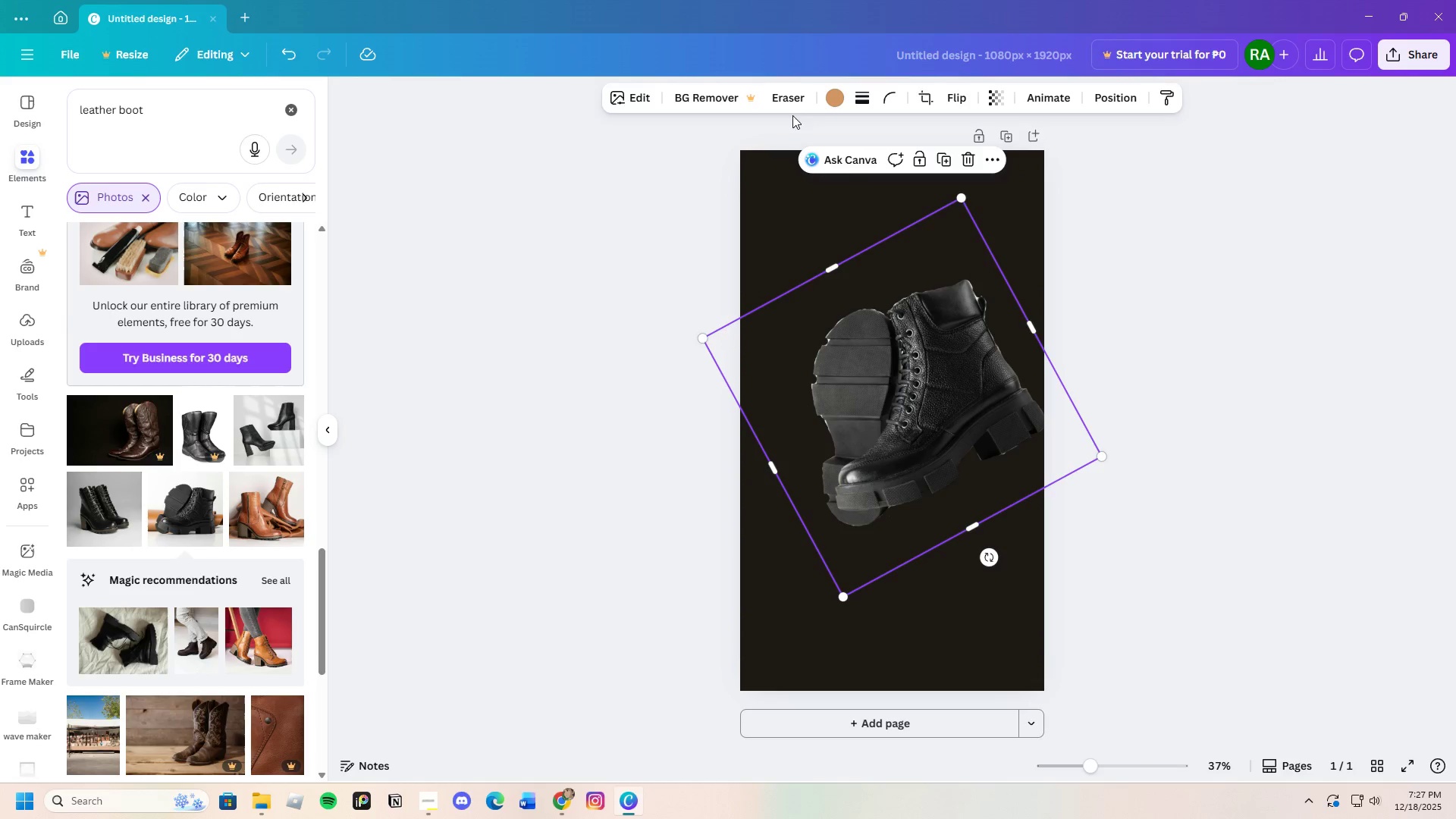 
left_click_drag(start_coordinate=[988, 555], to_coordinate=[906, 580])
 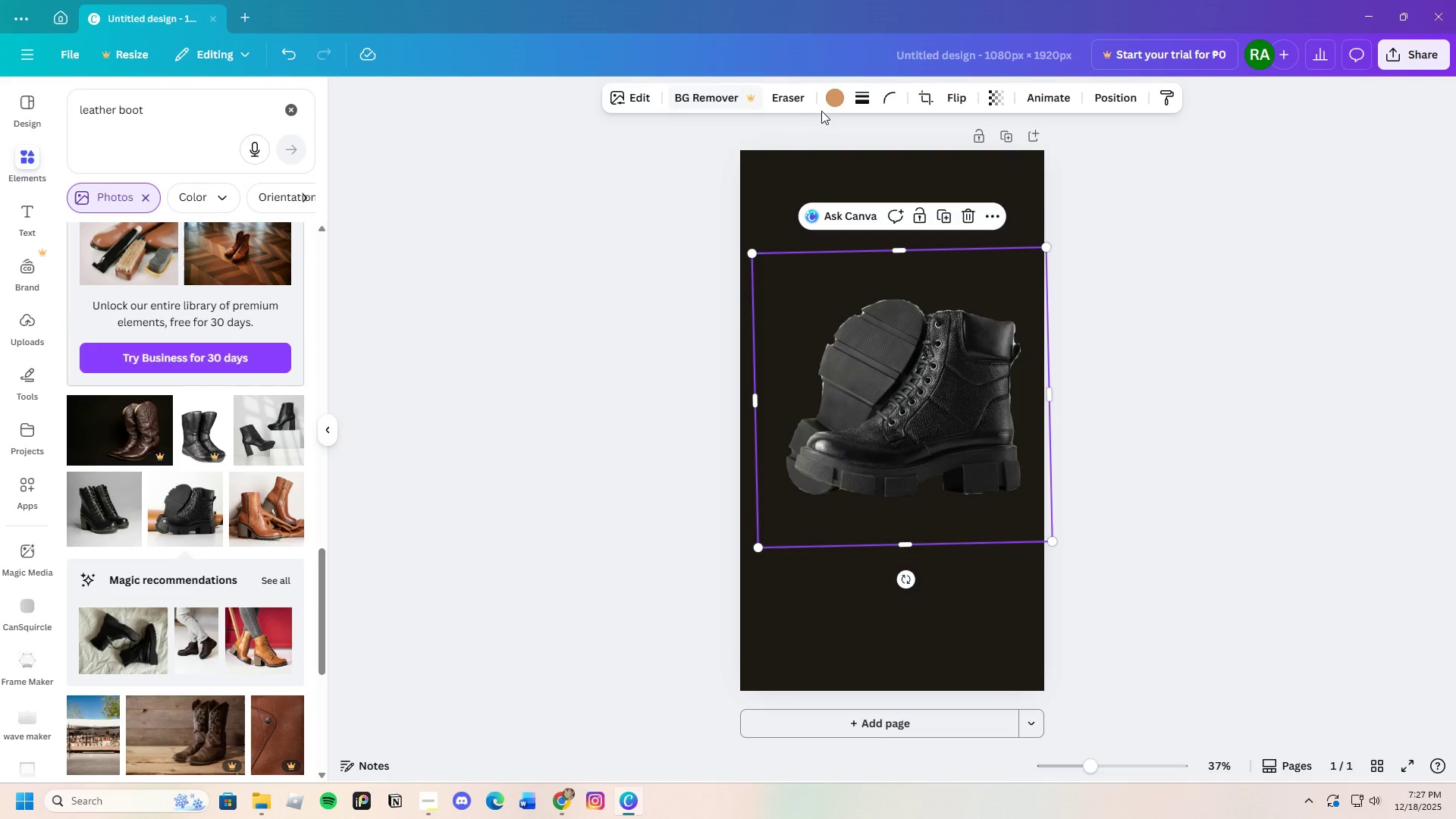 
left_click([792, 96])
 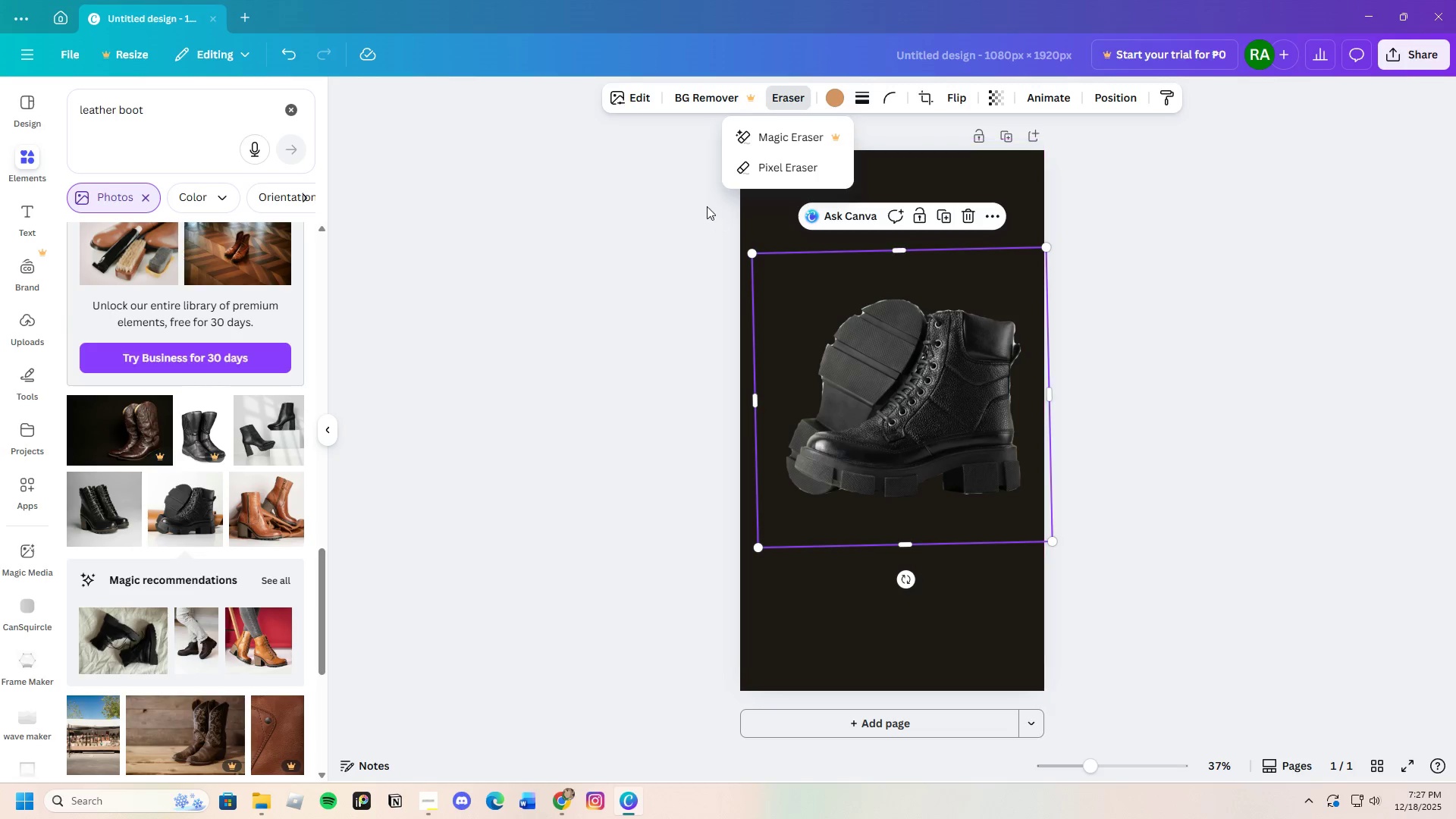 
left_click([774, 168])
 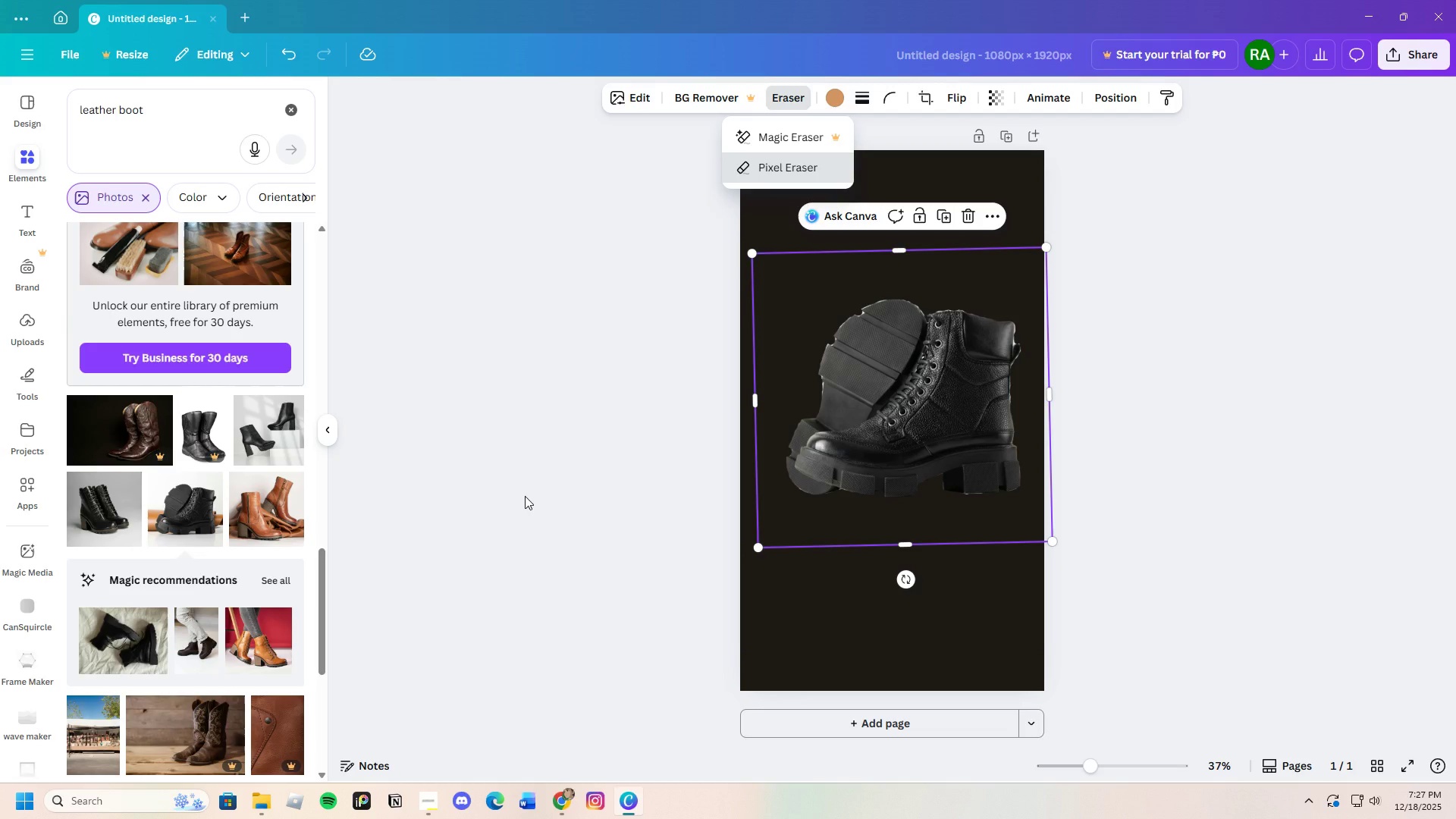 
wait(8.12)
 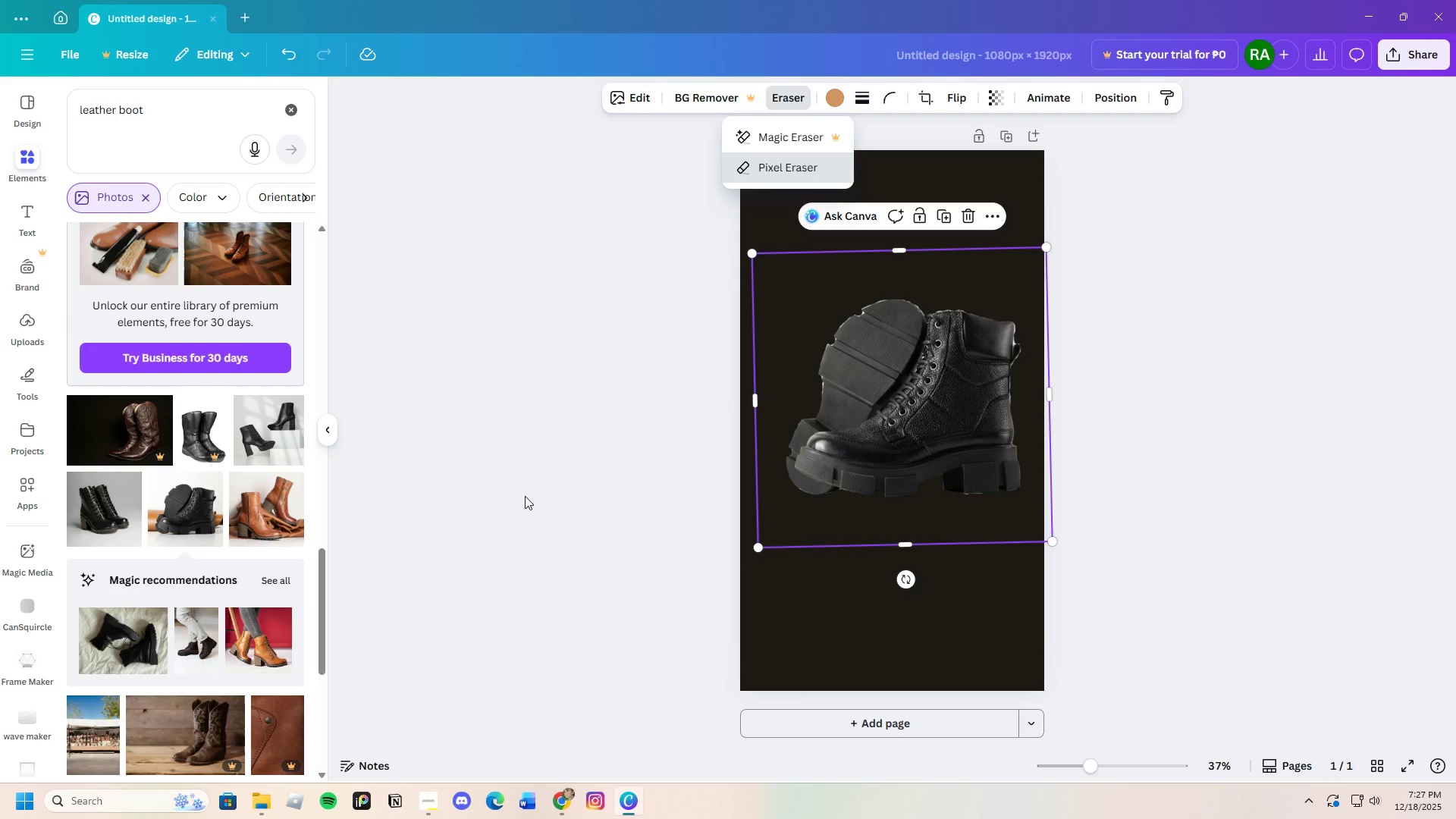 
left_click_drag(start_coordinate=[1105, 774], to_coordinate=[1134, 776])
 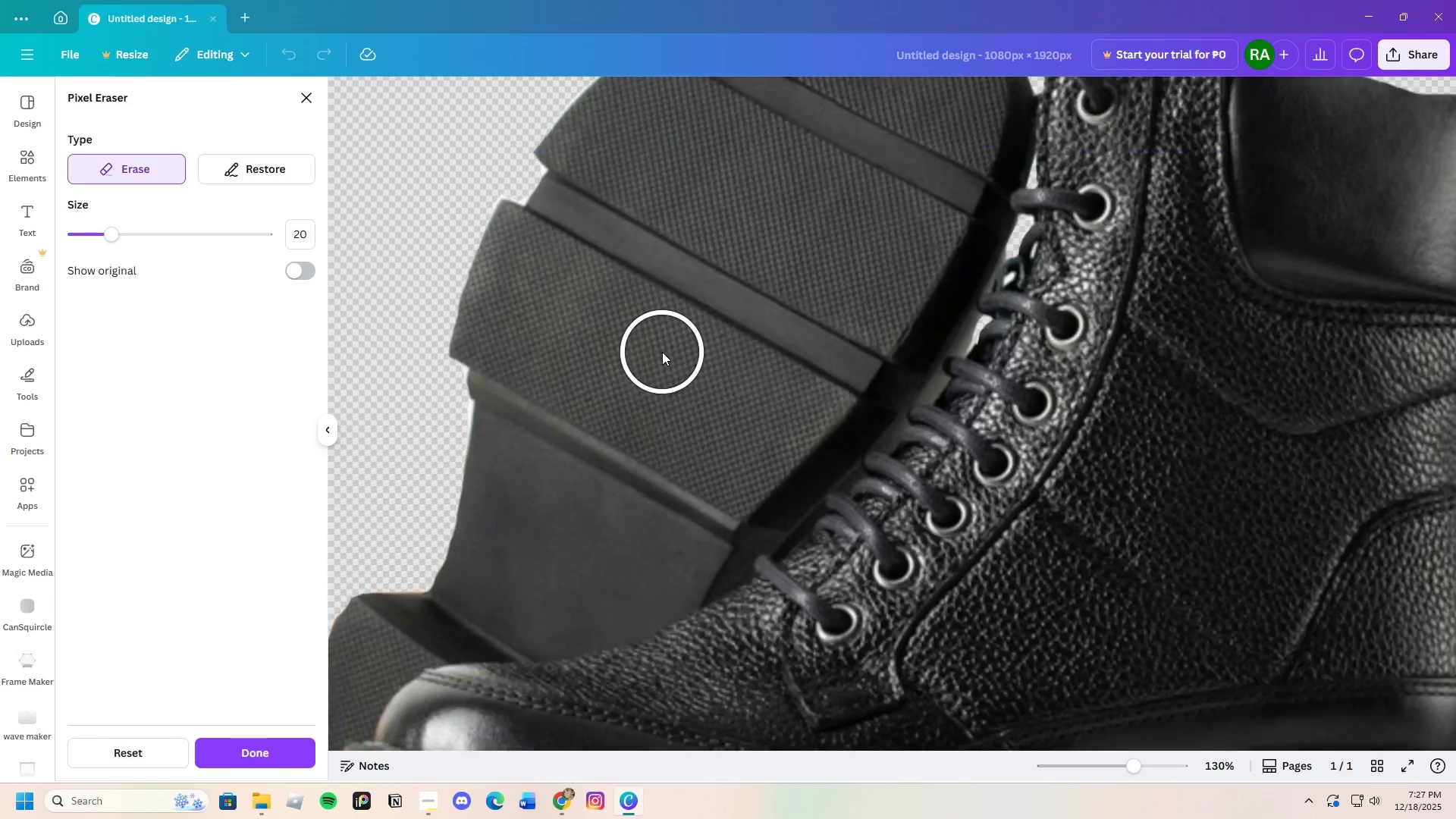 
scroll: coordinate [662, 352], scroll_direction: up, amount: 3.0
 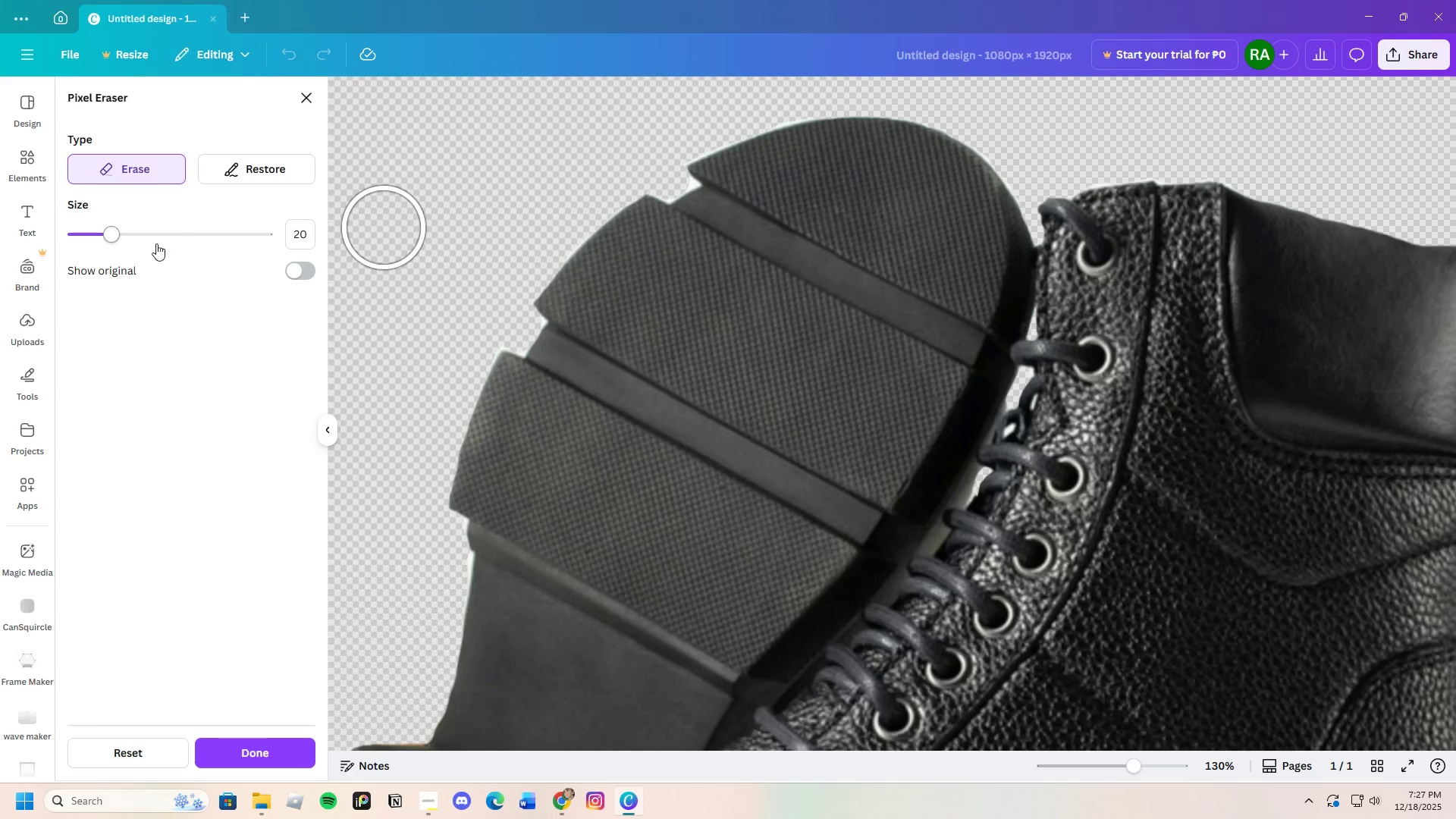 
left_click_drag(start_coordinate=[108, 235], to_coordinate=[104, 239])
 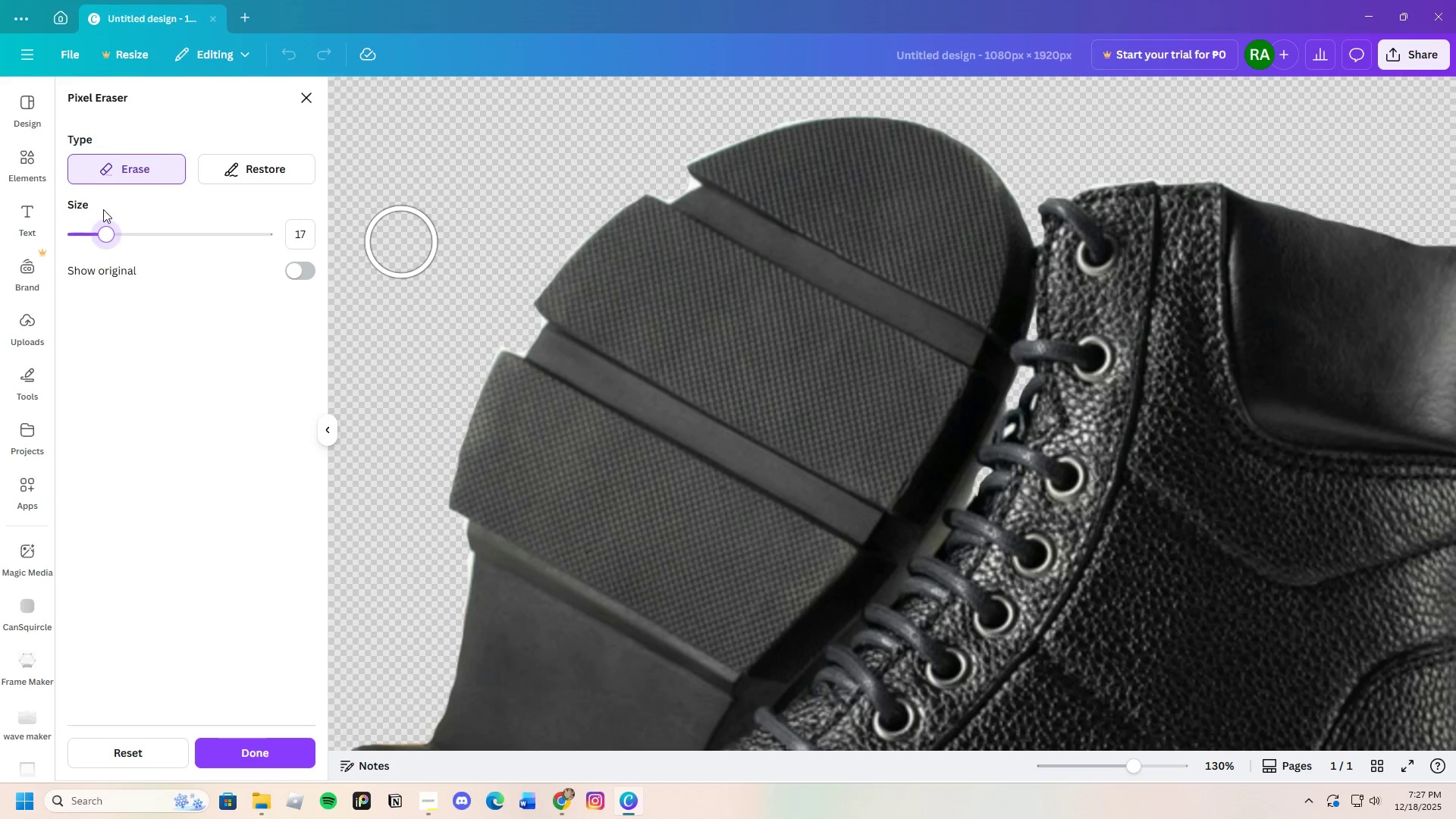 
left_click_drag(start_coordinate=[111, 231], to_coordinate=[76, 239])
 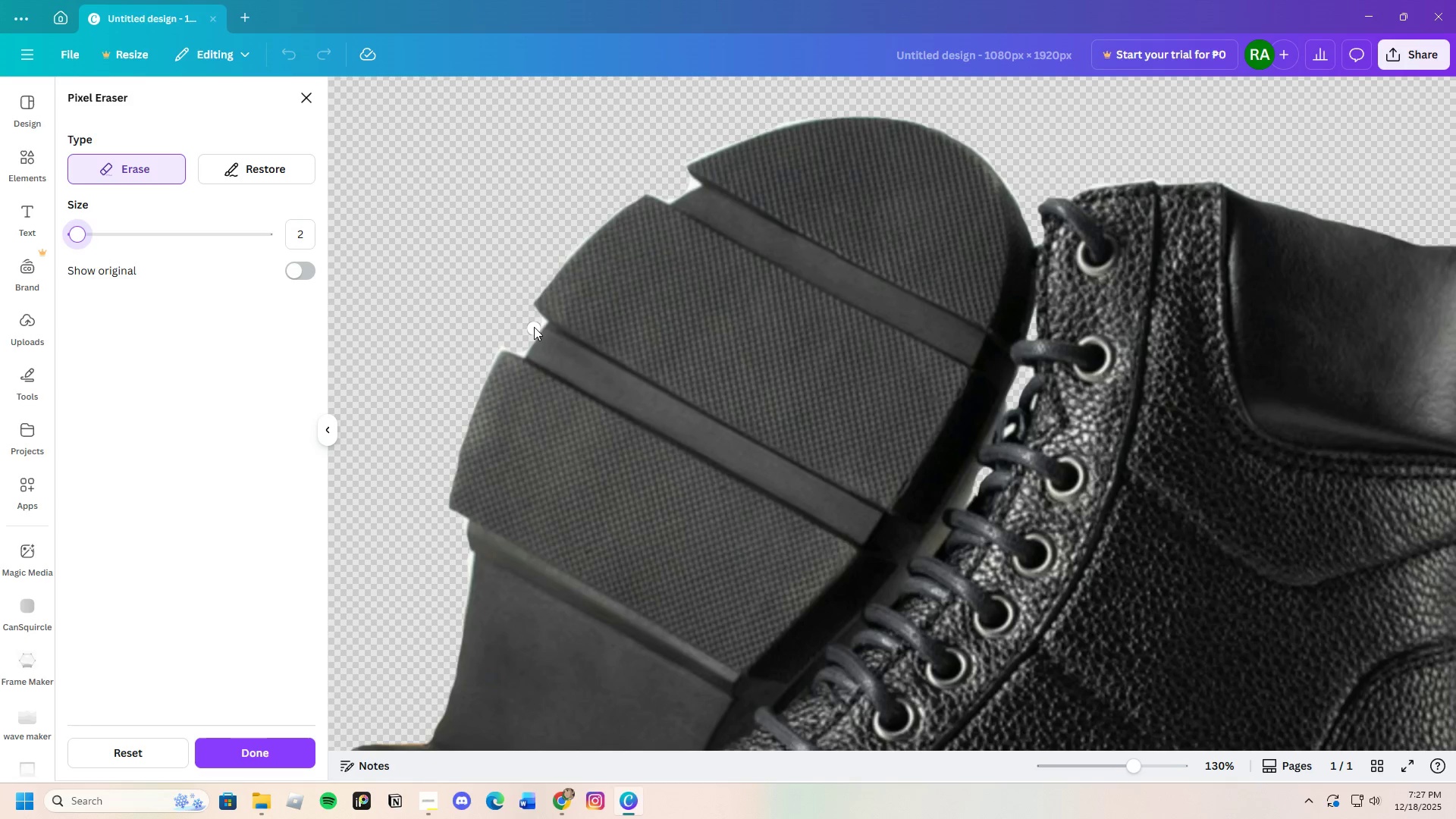 
left_click_drag(start_coordinate=[531, 317], to_coordinate=[471, 379])
 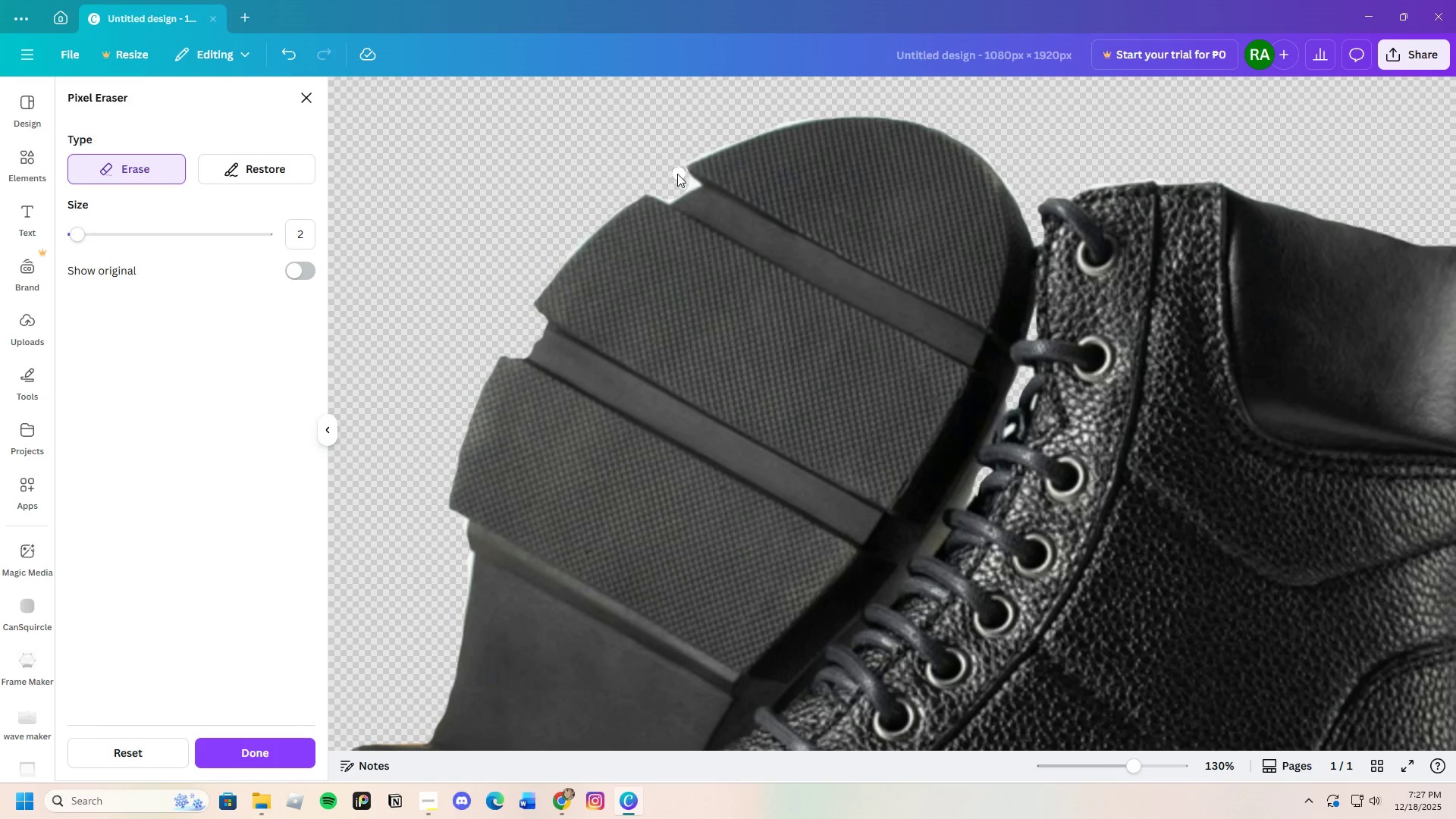 
left_click_drag(start_coordinate=[676, 173], to_coordinate=[695, 145])
 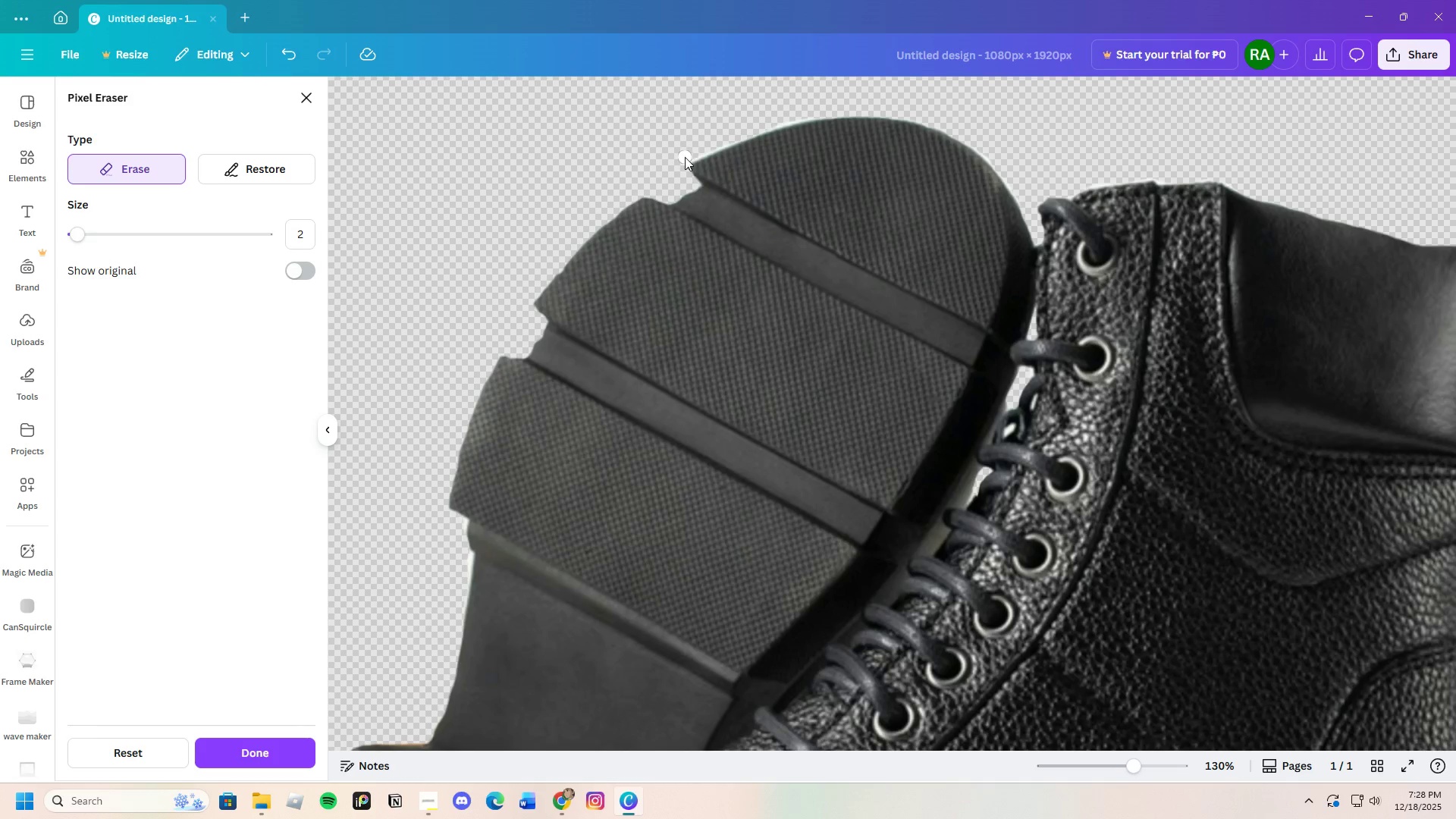 
left_click_drag(start_coordinate=[685, 157], to_coordinate=[897, 108])
 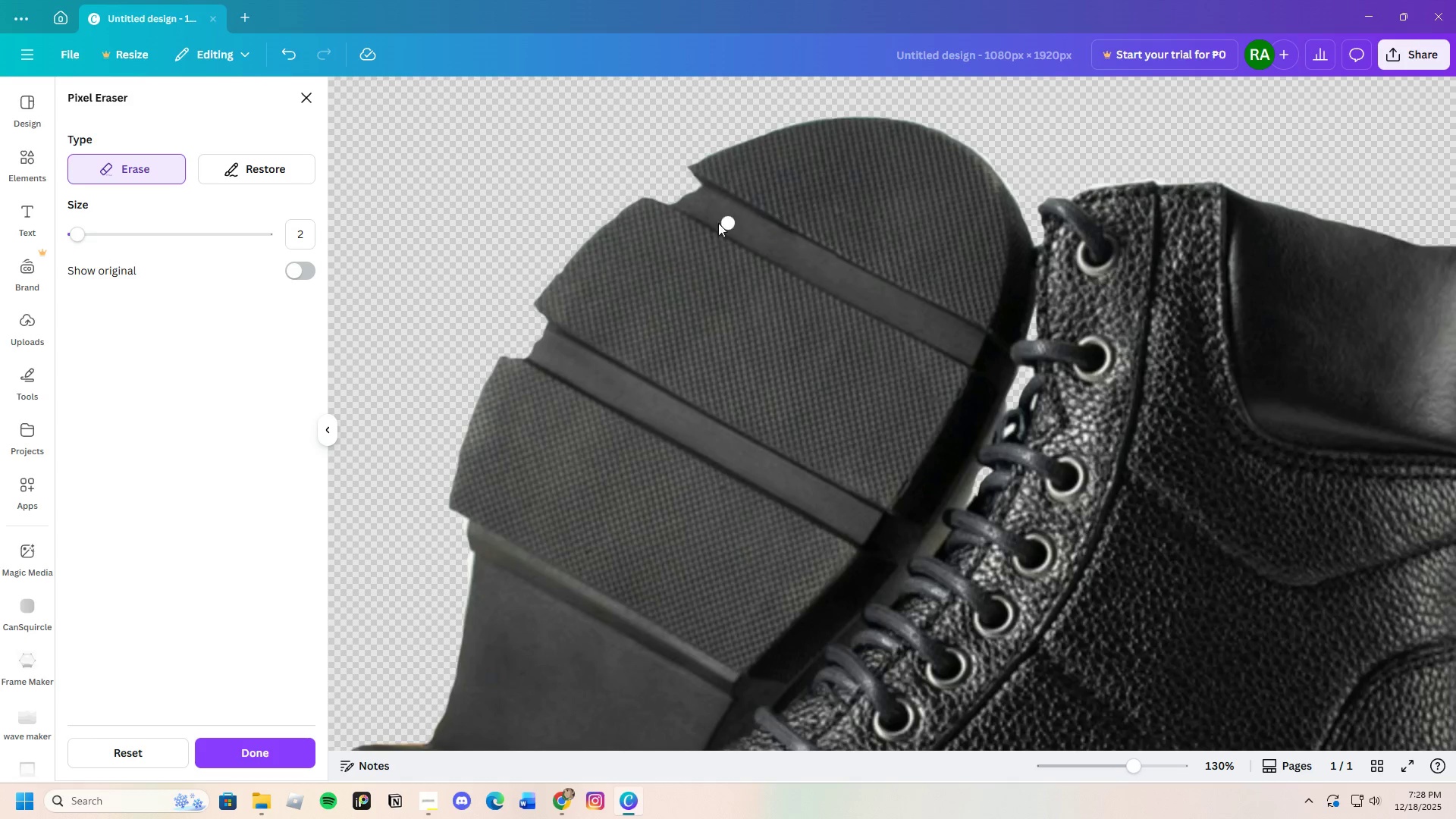 
scroll: coordinate [701, 221], scroll_direction: down, amount: 3.0
 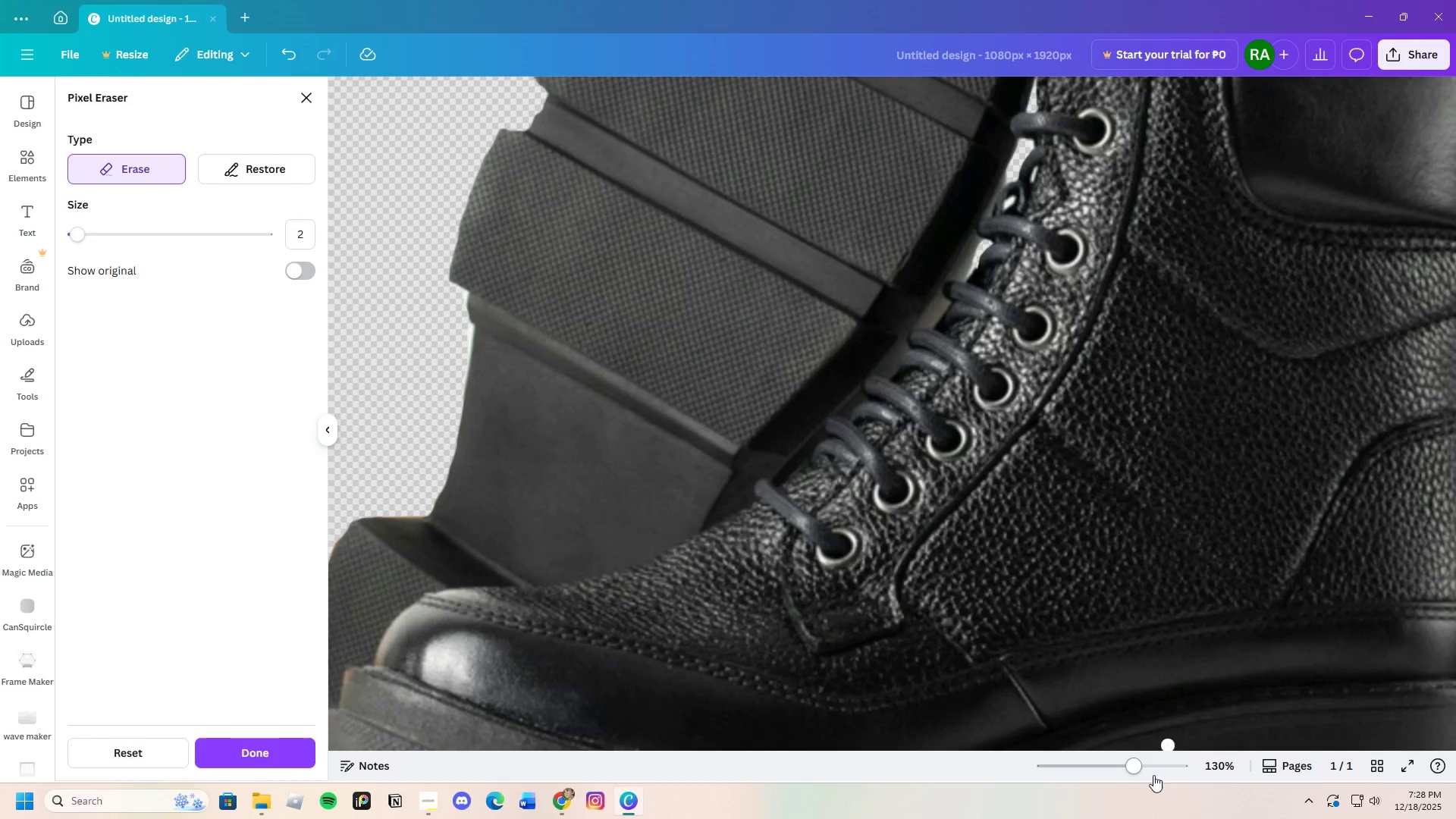 
left_click_drag(start_coordinate=[1133, 771], to_coordinate=[1117, 771])
 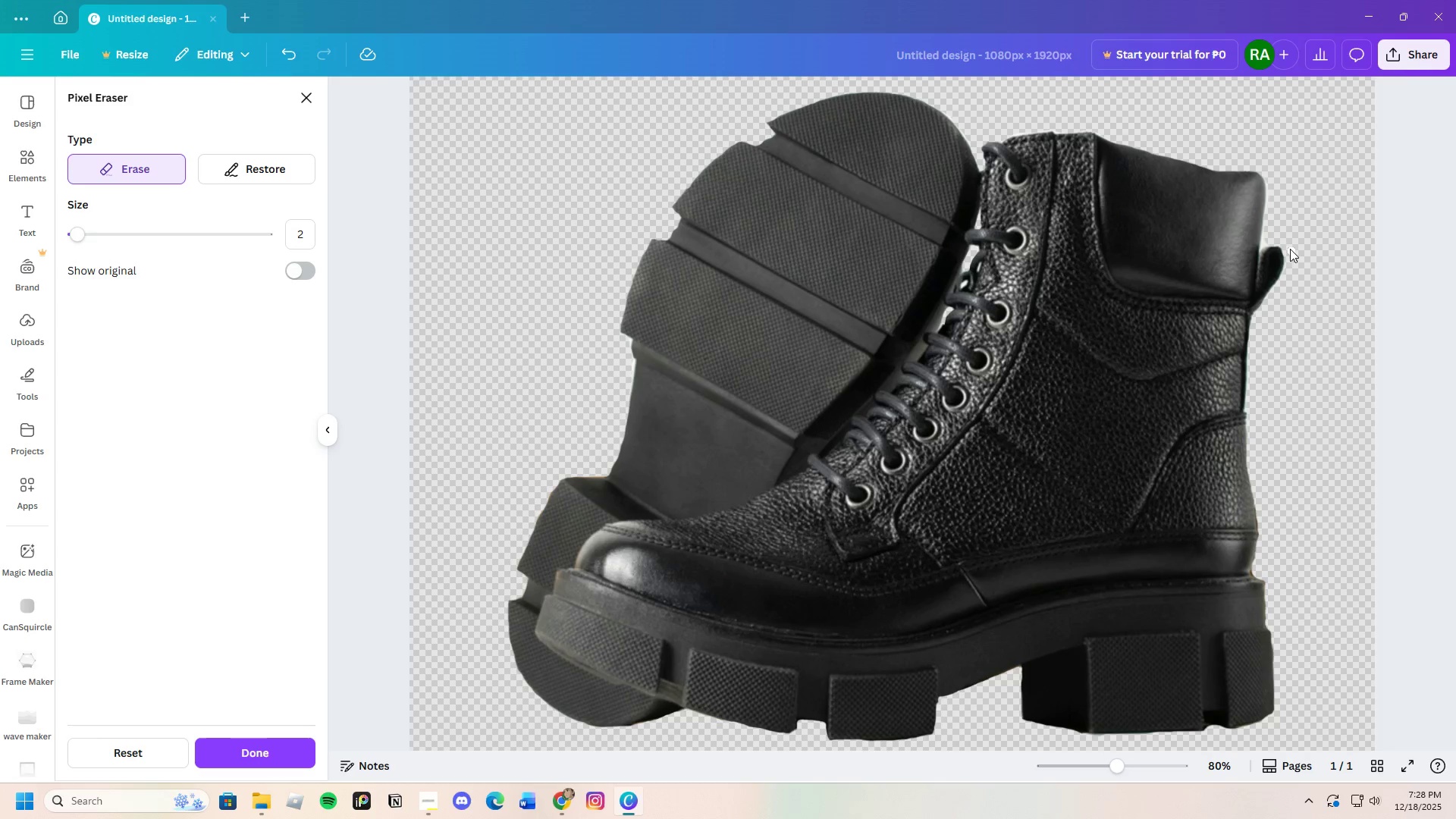 
left_click_drag(start_coordinate=[1277, 231], to_coordinate=[1250, 168])
 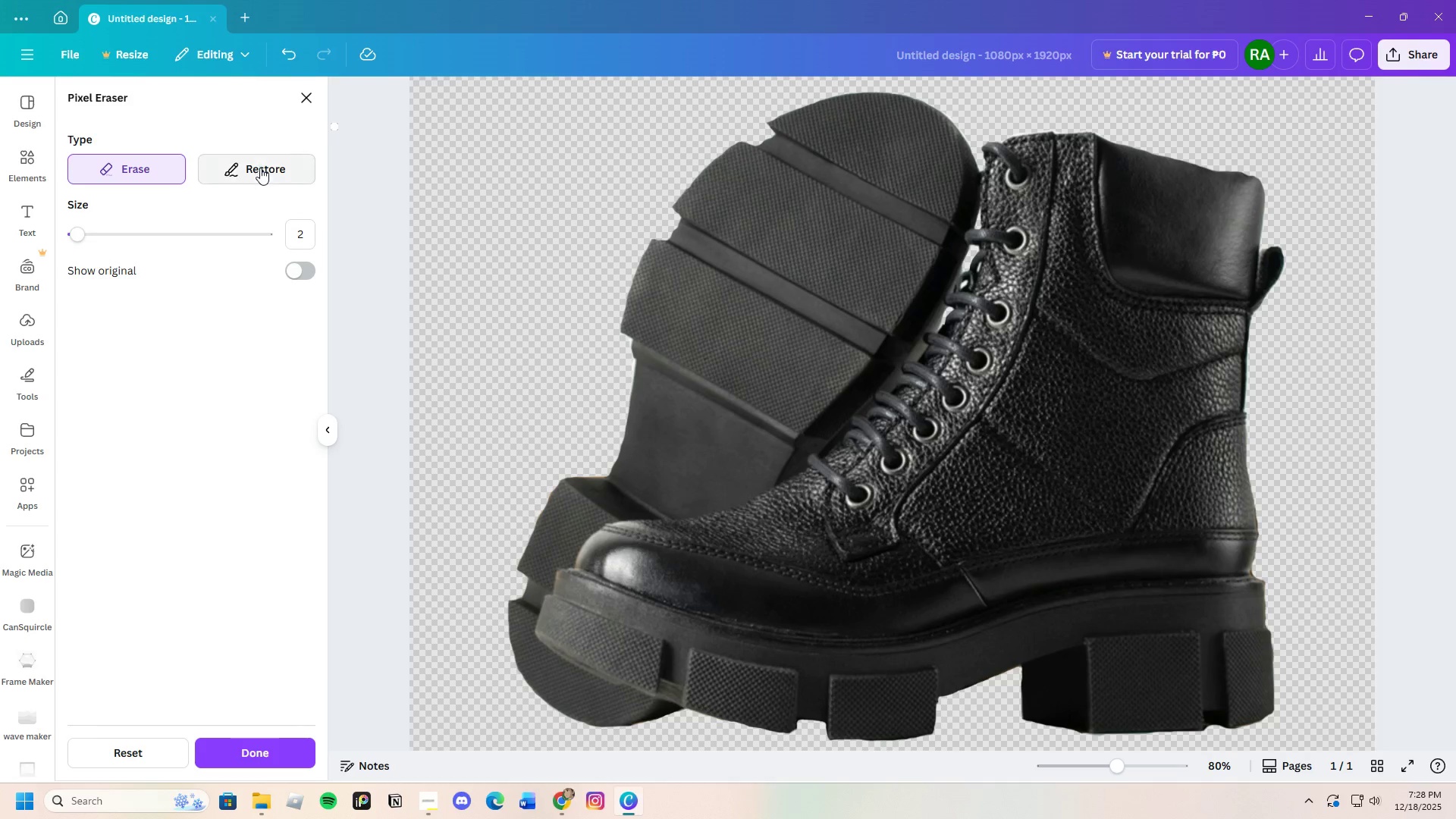 
left_click([266, 165])
 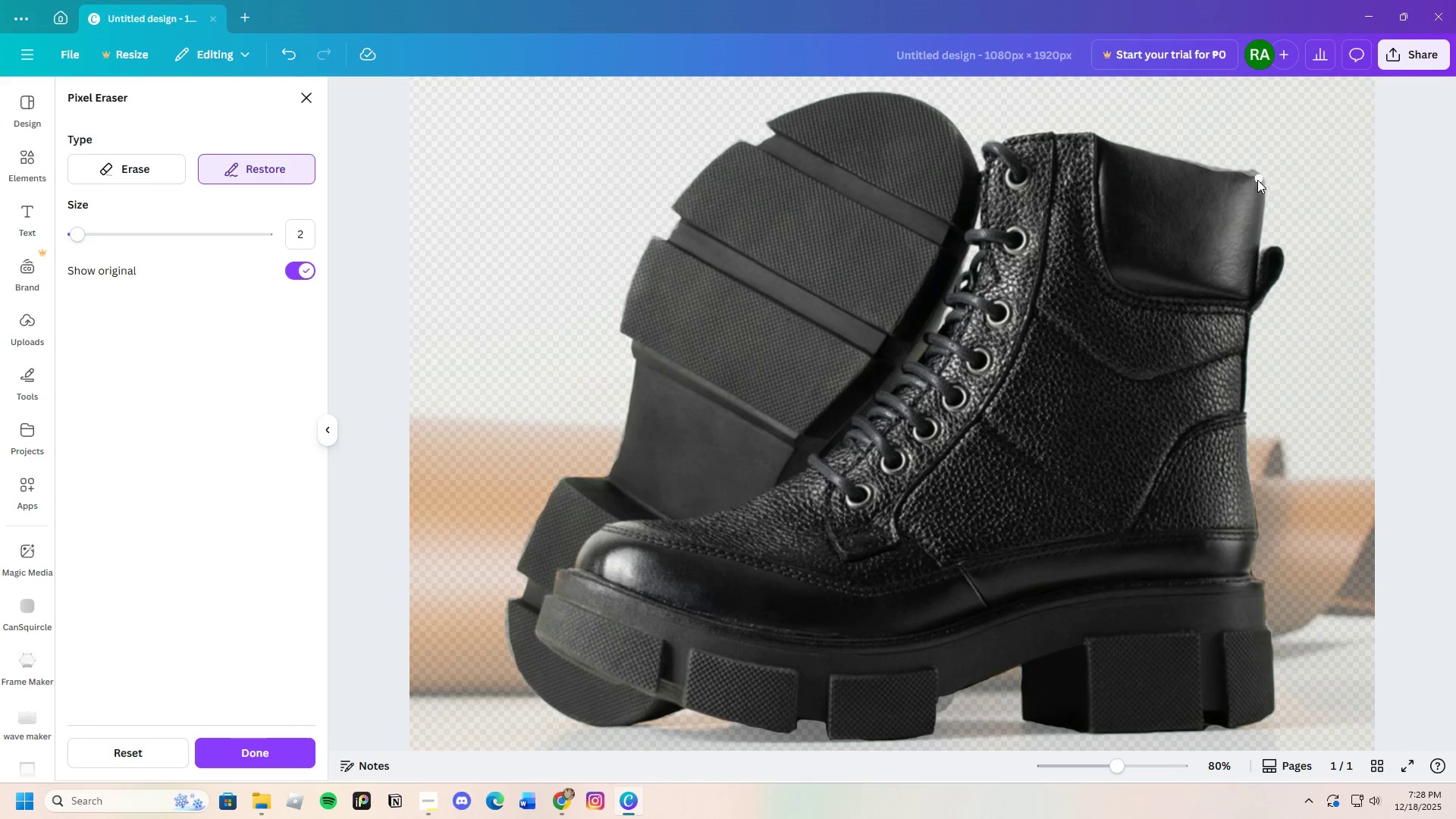 
left_click_drag(start_coordinate=[1241, 179], to_coordinate=[1124, 166])
 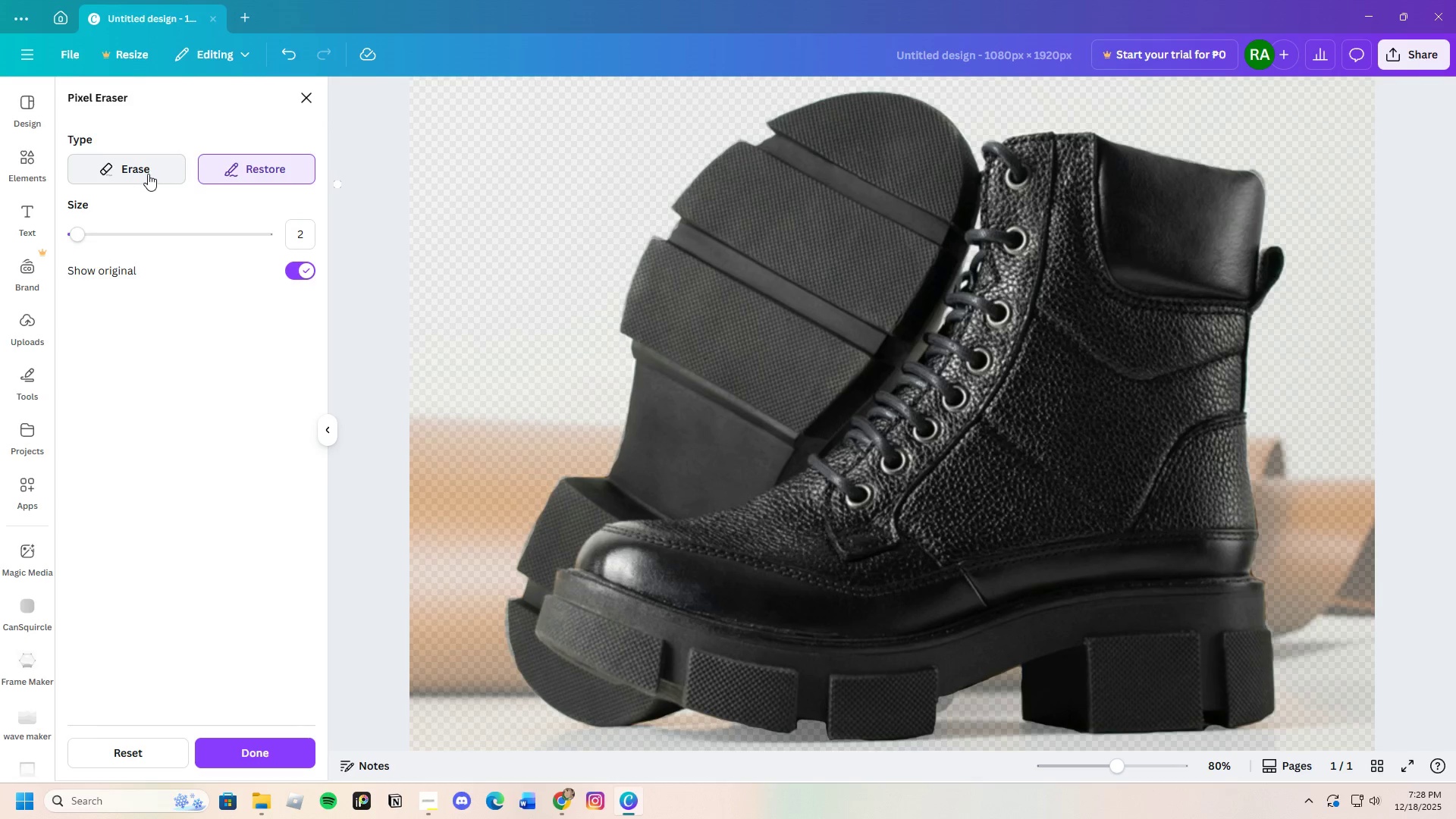 
left_click([148, 173])
 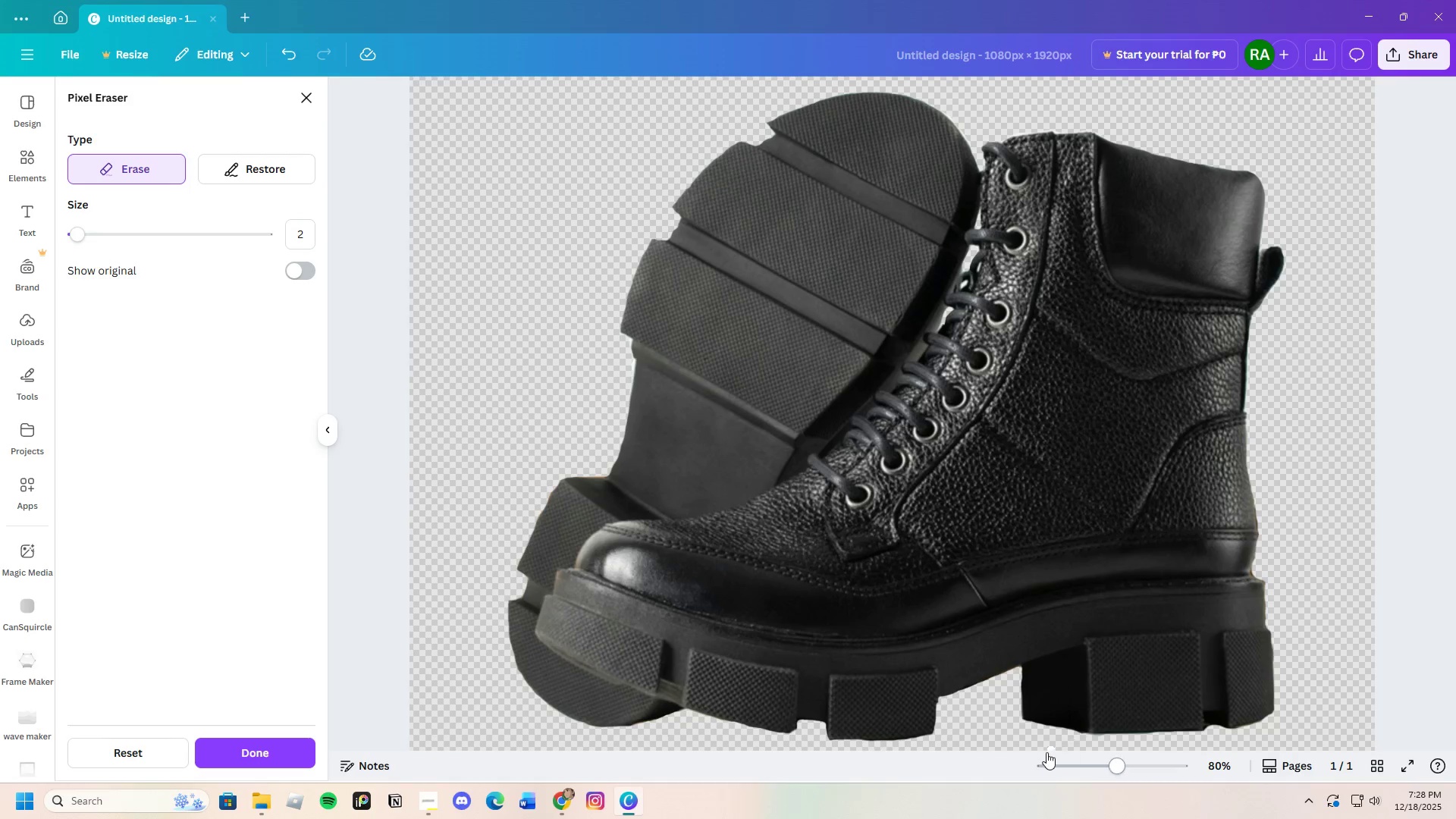 
left_click_drag(start_coordinate=[1199, 736], to_coordinate=[1298, 688])
 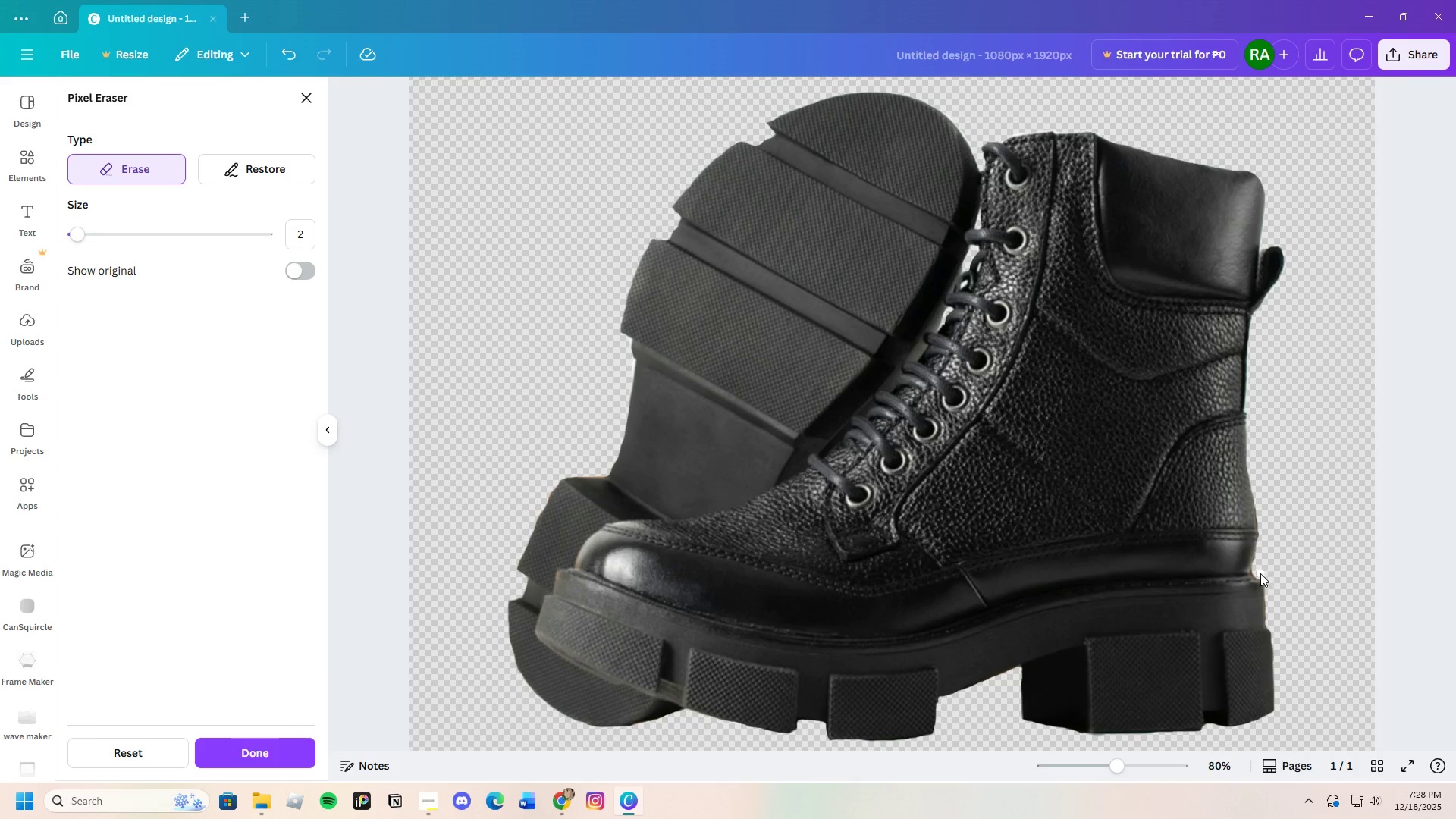 
left_click_drag(start_coordinate=[1255, 573], to_coordinate=[1273, 623])
 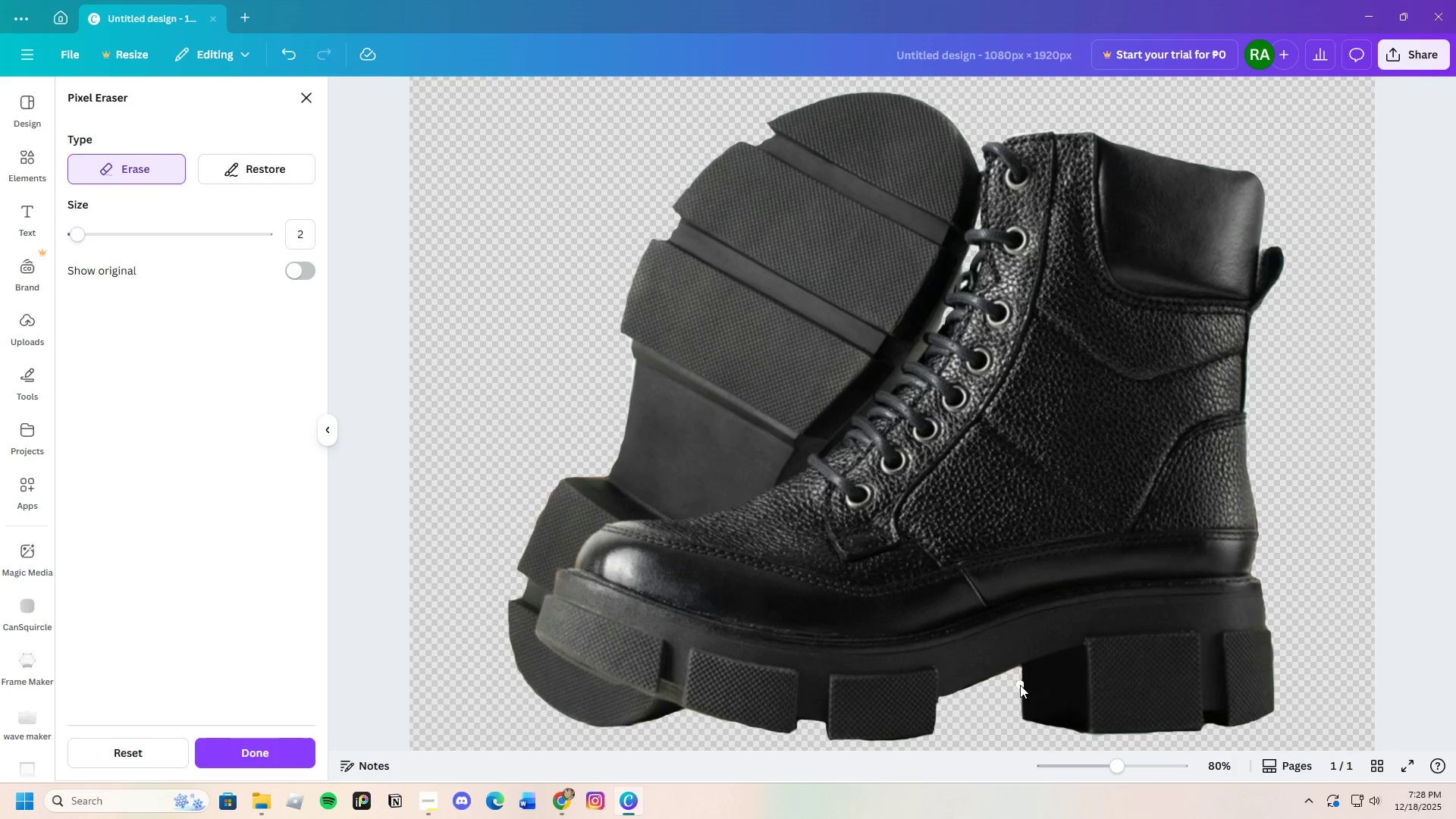 
left_click_drag(start_coordinate=[1019, 684], to_coordinate=[1023, 717])
 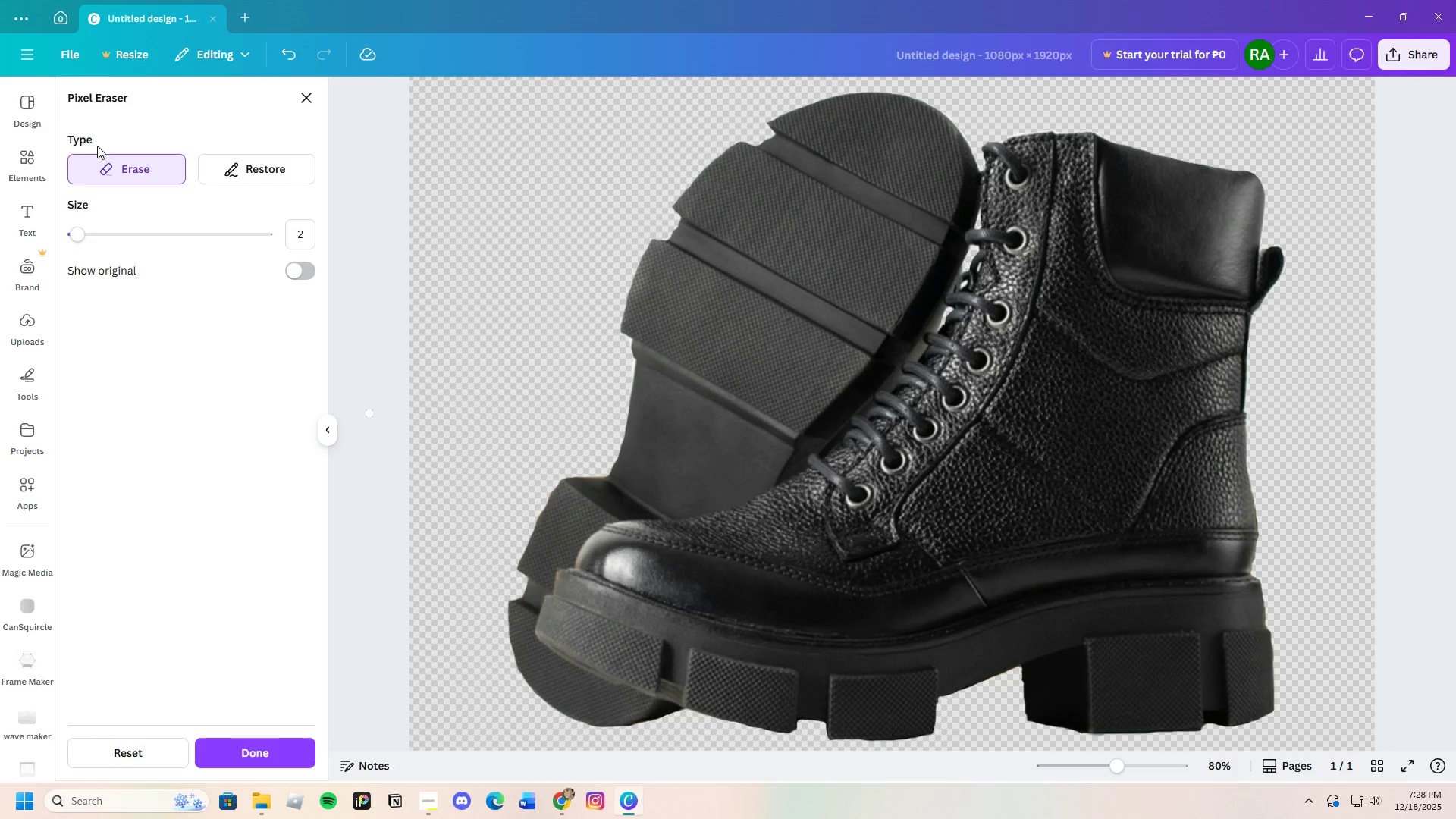 
left_click([211, 168])
 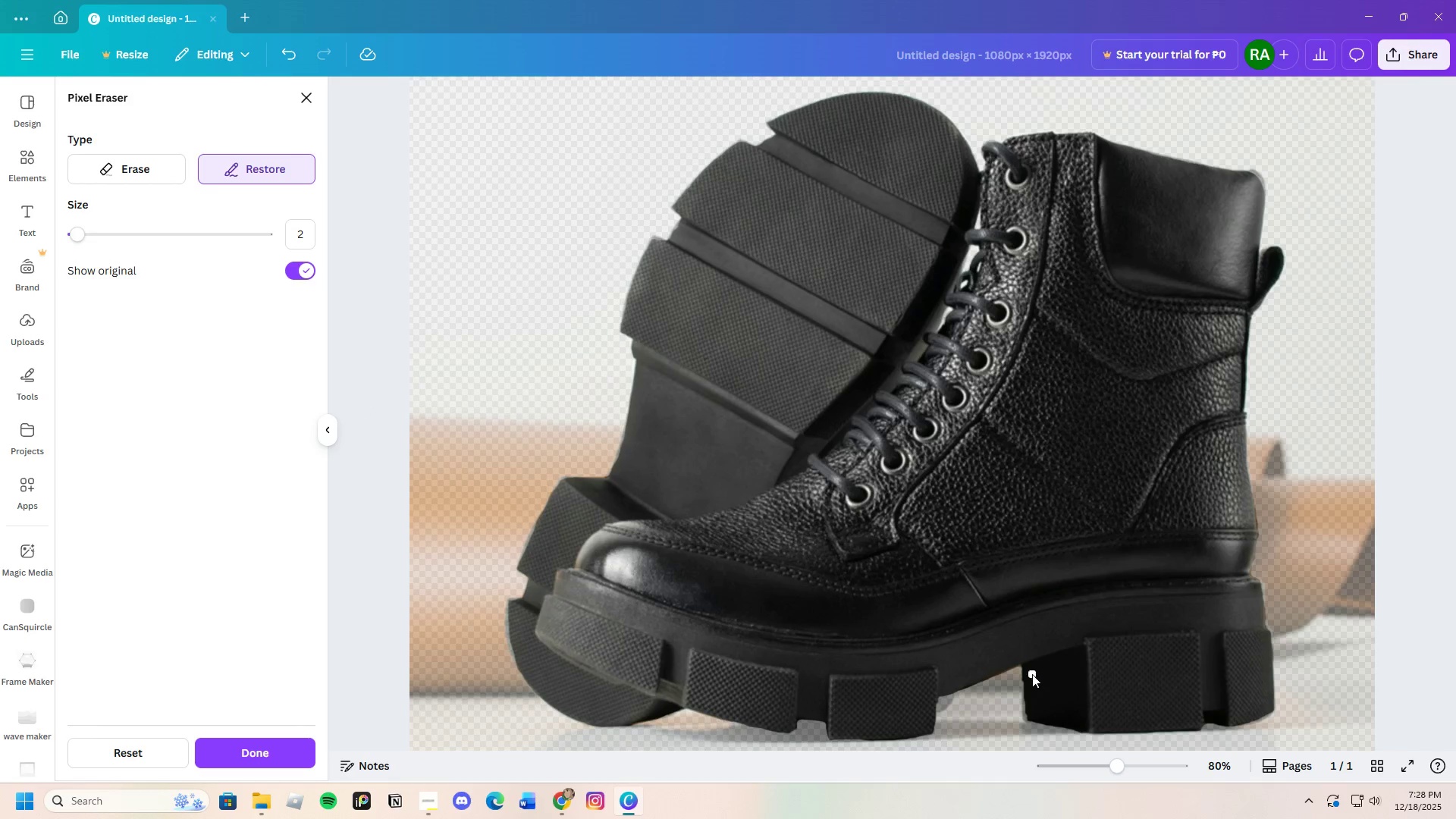 
left_click_drag(start_coordinate=[1027, 678], to_coordinate=[1034, 717])
 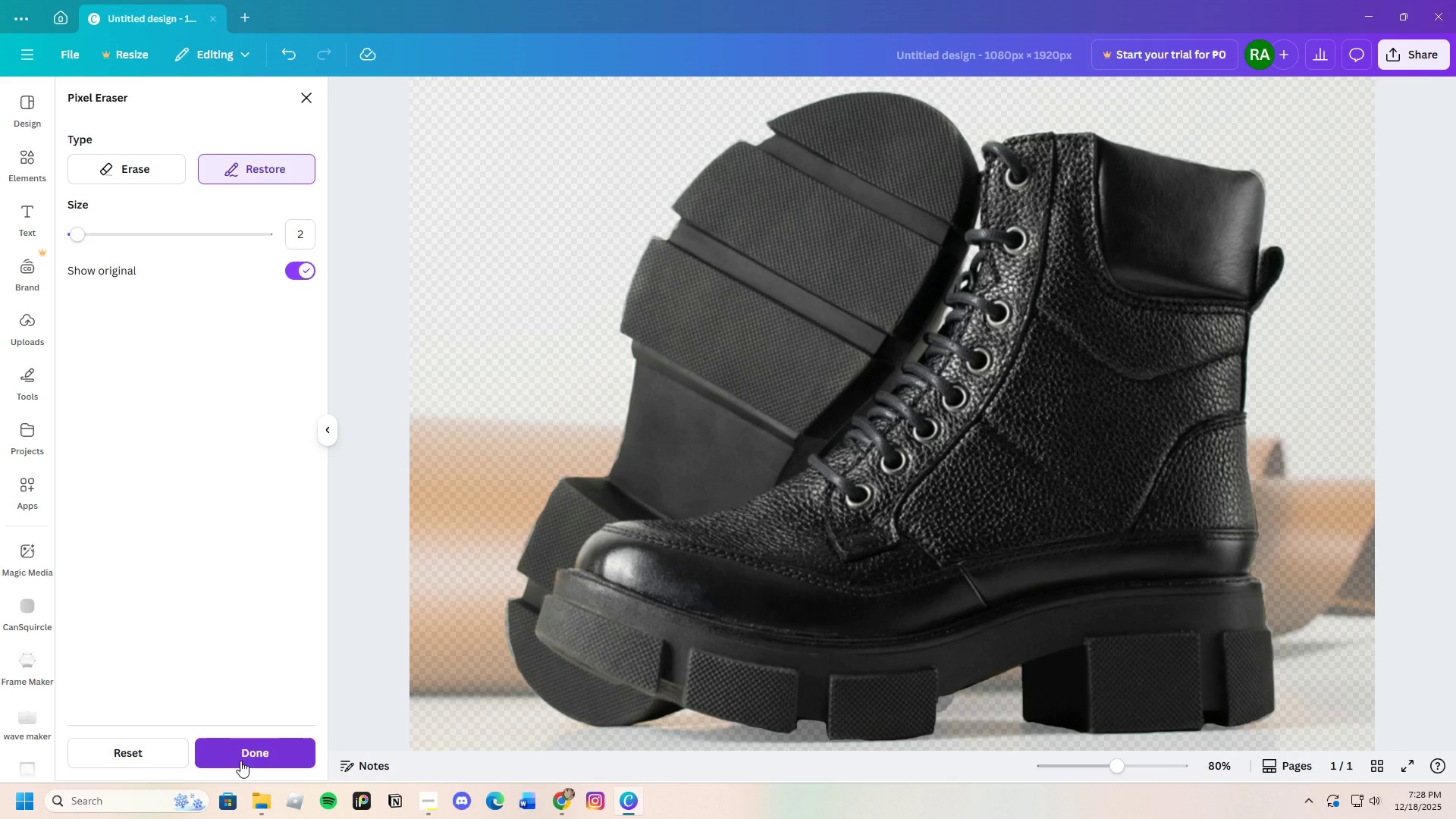 
left_click([245, 756])
 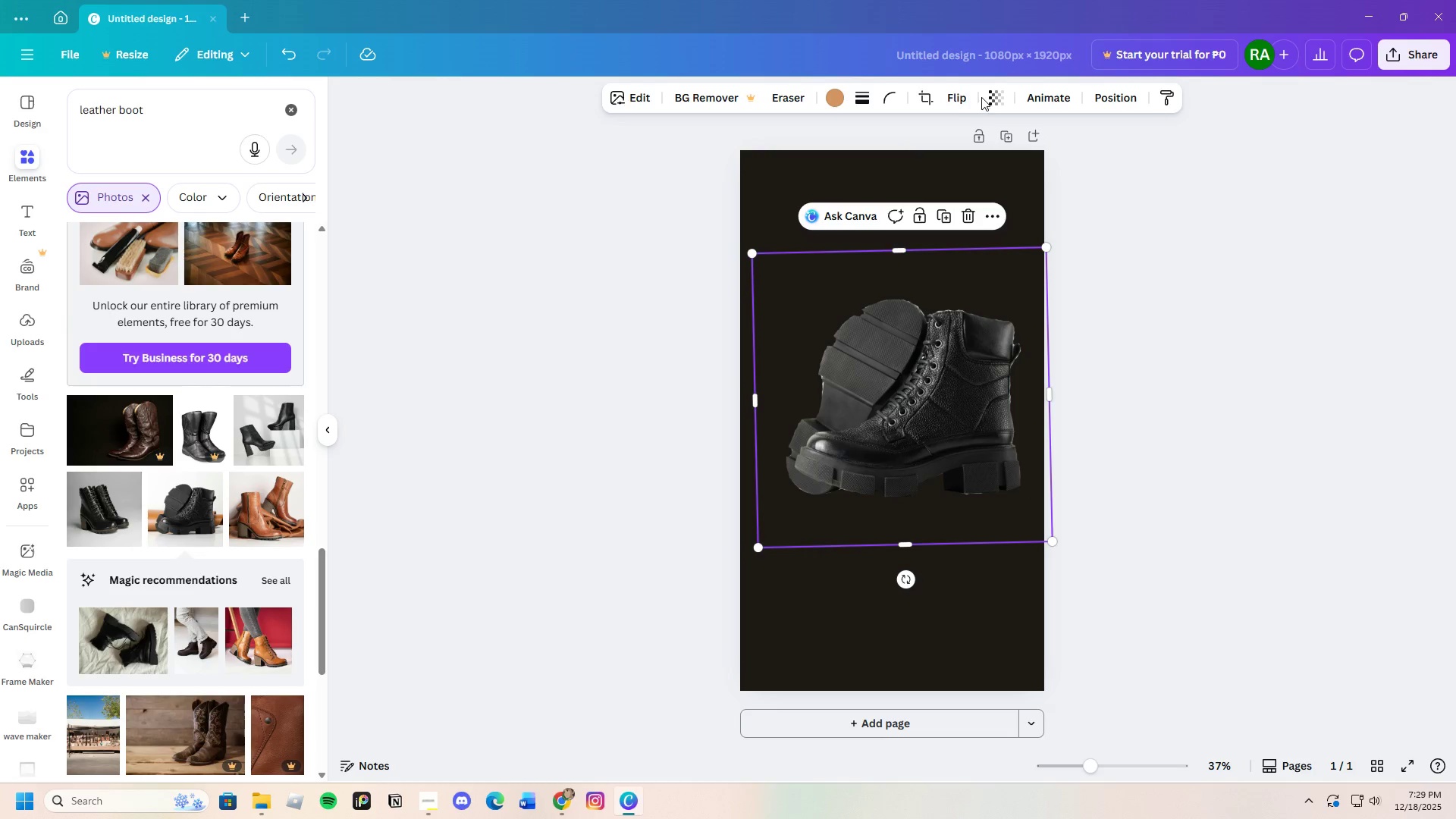 
wait(16.89)
 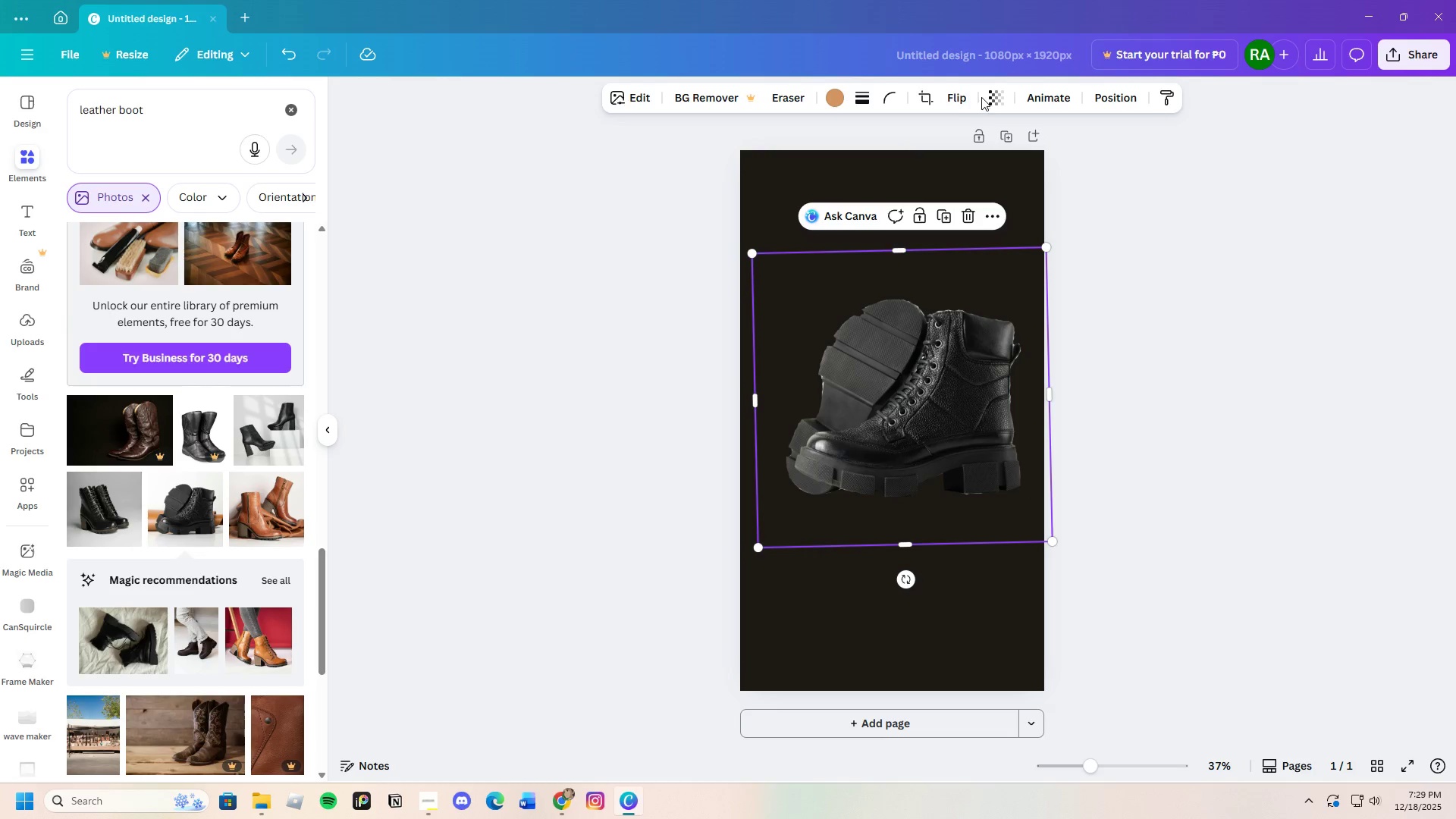 
left_click([784, 91])
 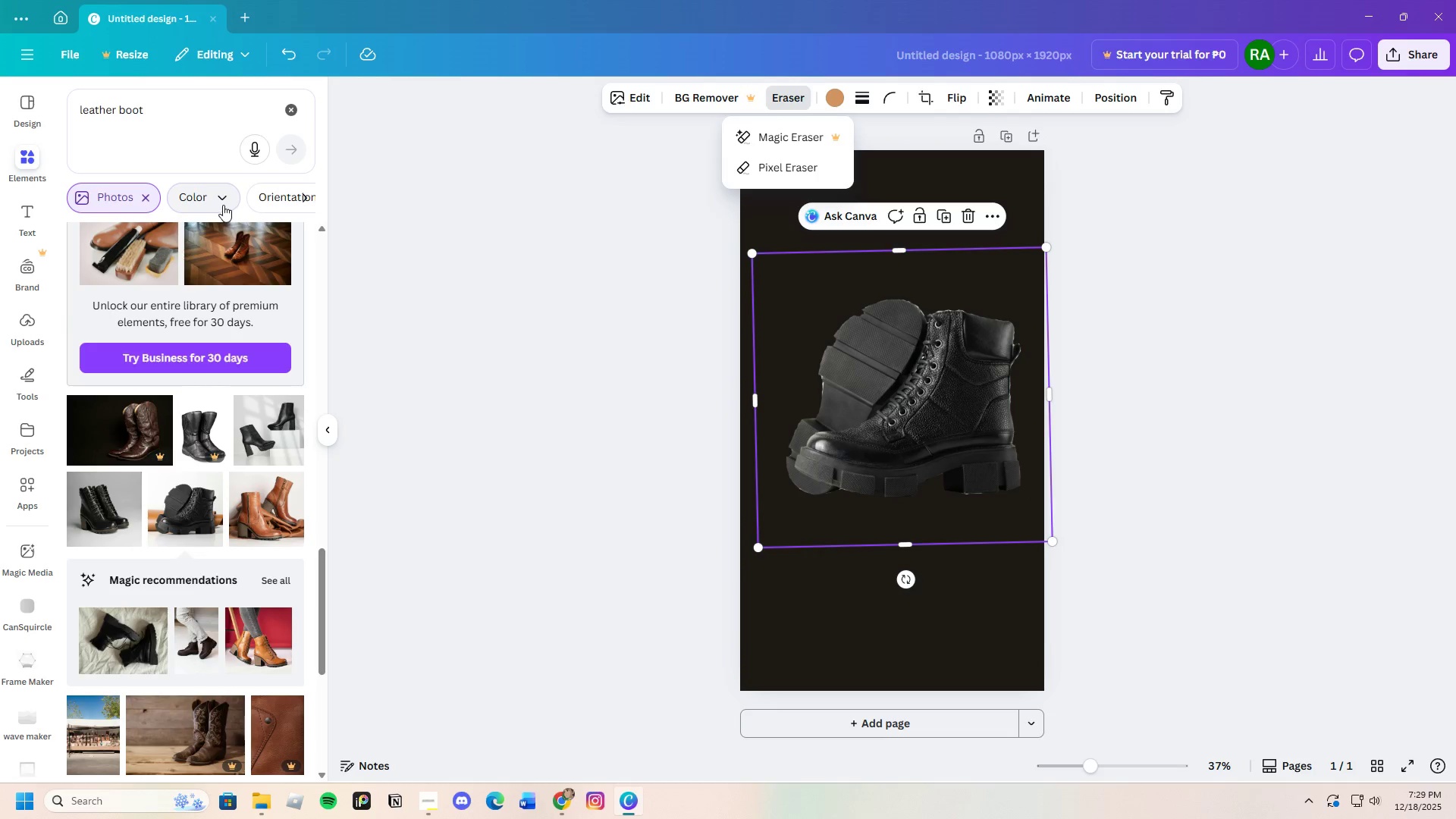 
left_click([799, 165])
 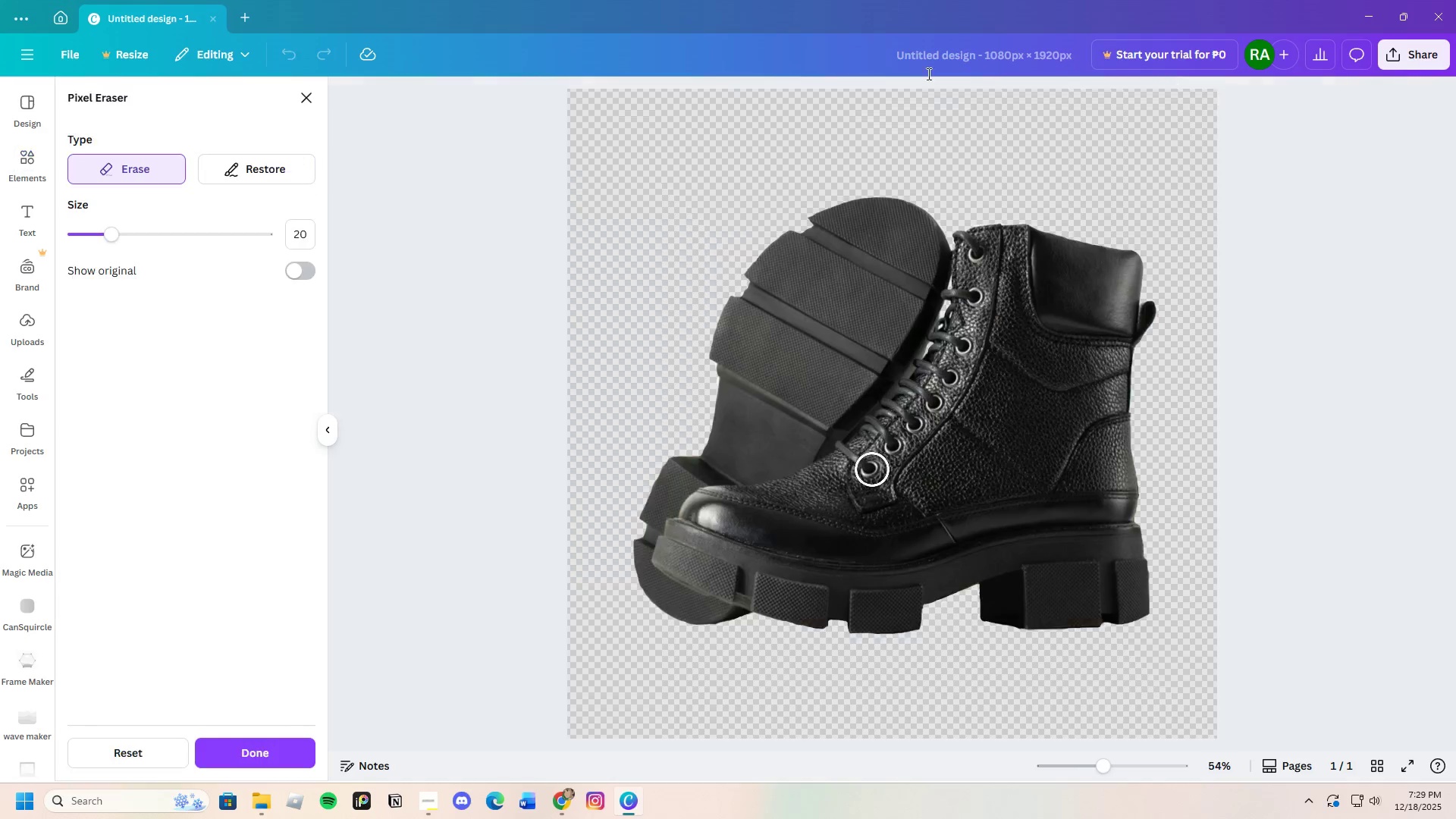 
wait(6.58)
 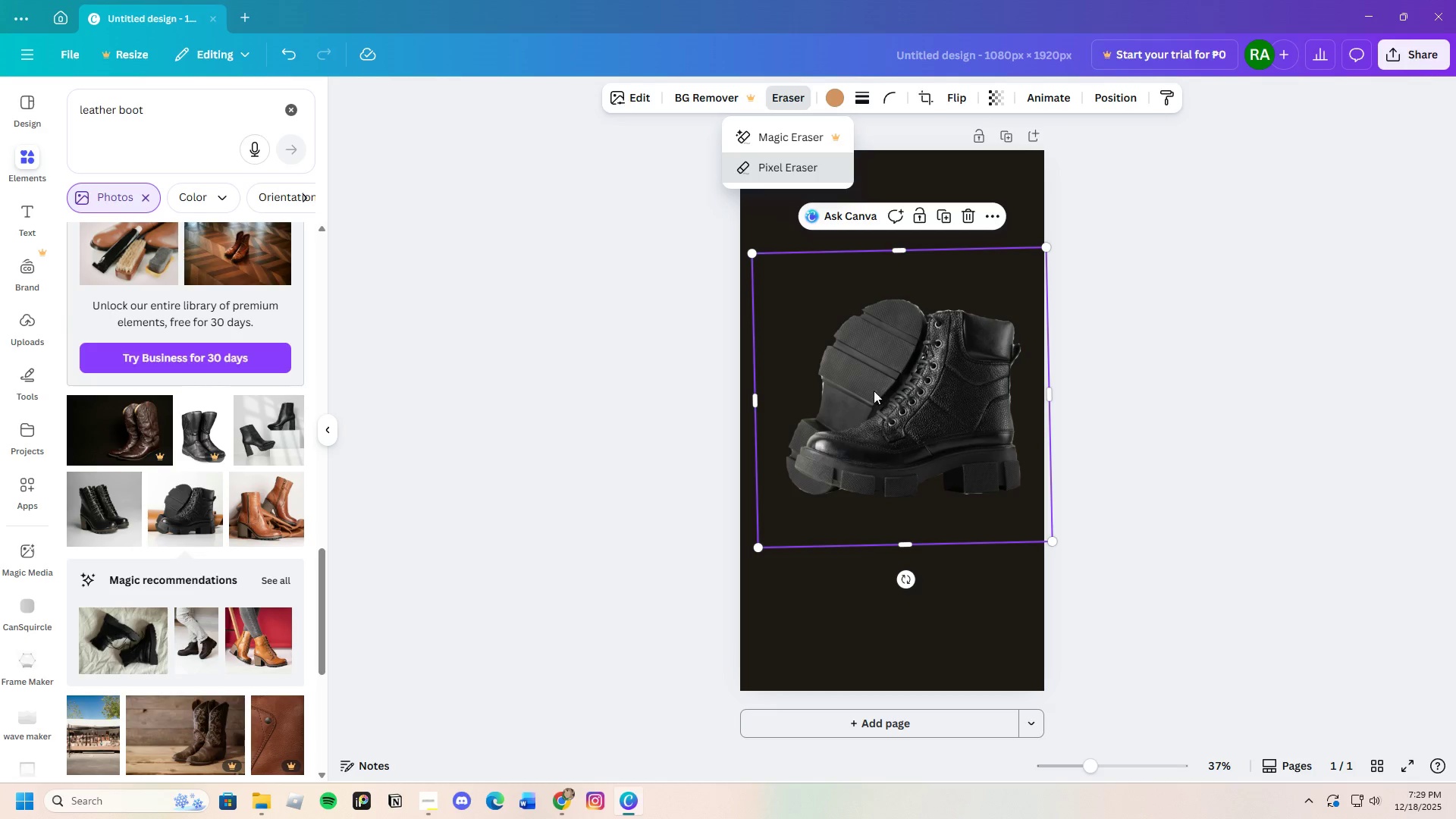 
left_click_drag(start_coordinate=[1107, 769], to_coordinate=[1129, 766])
 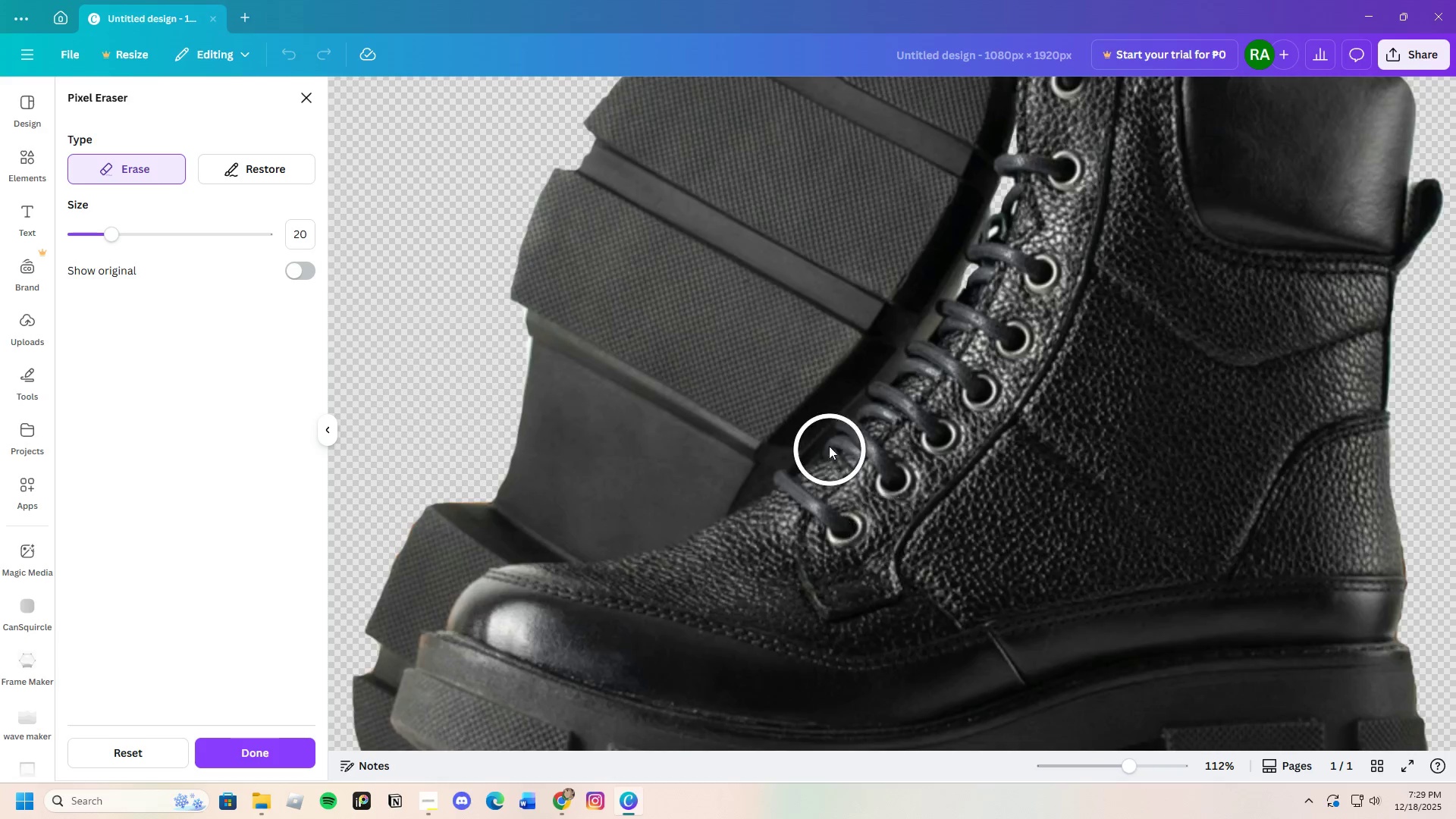 
scroll: coordinate [829, 444], scroll_direction: down, amount: 3.0
 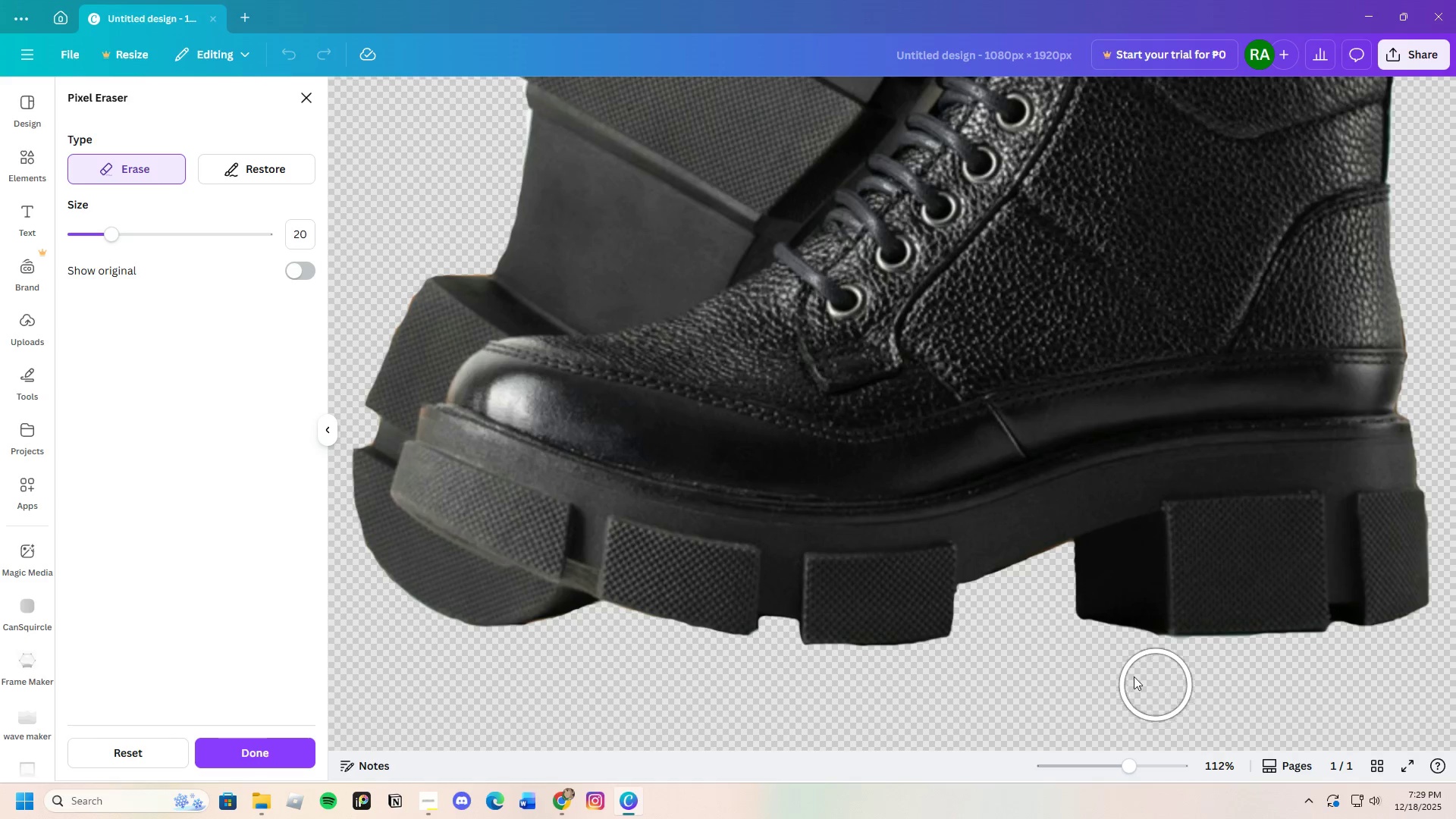 
left_click_drag(start_coordinate=[1132, 669], to_coordinate=[1138, 679])
 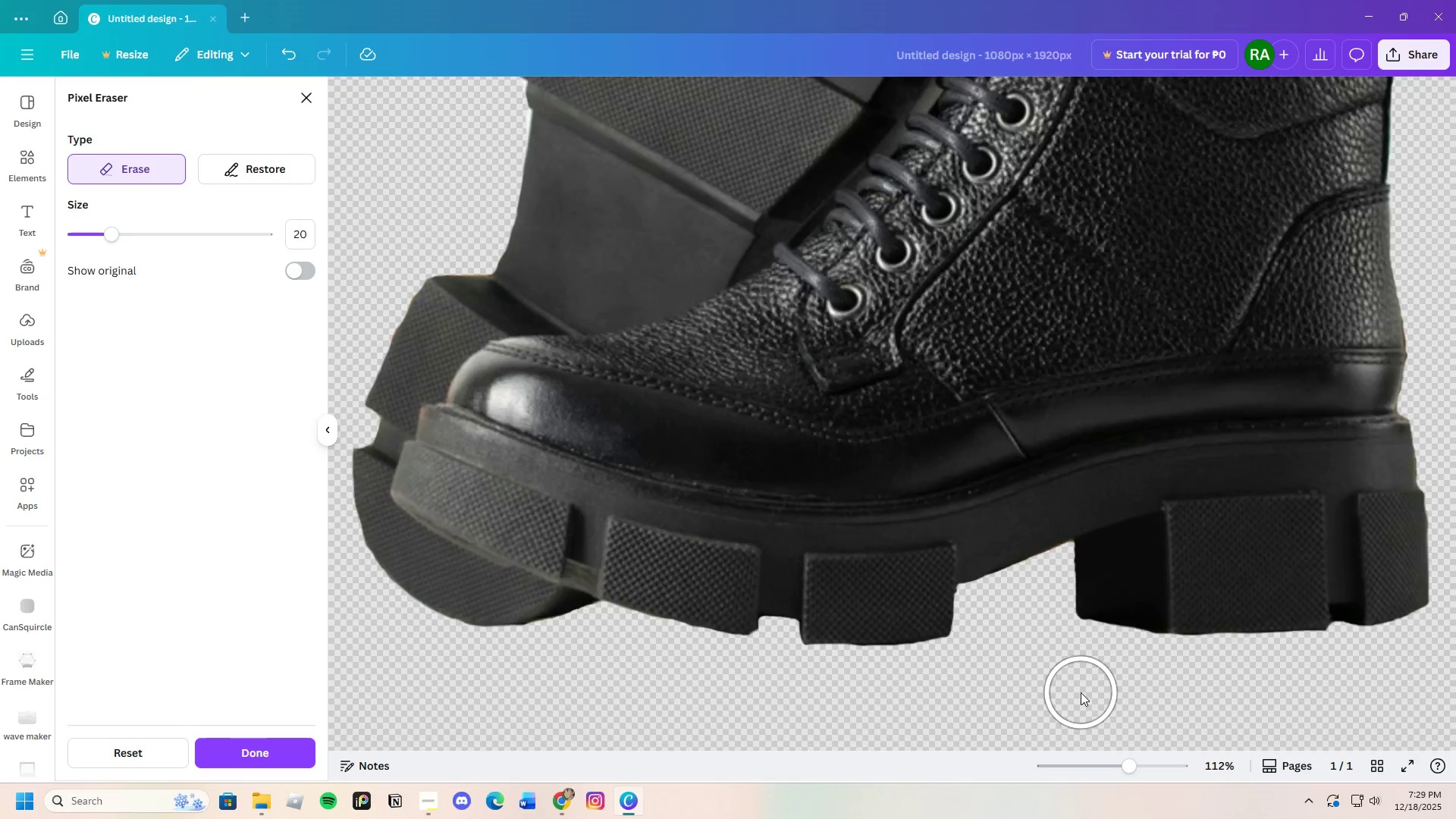 
scroll: coordinate [1087, 520], scroll_direction: up, amount: 7.0
 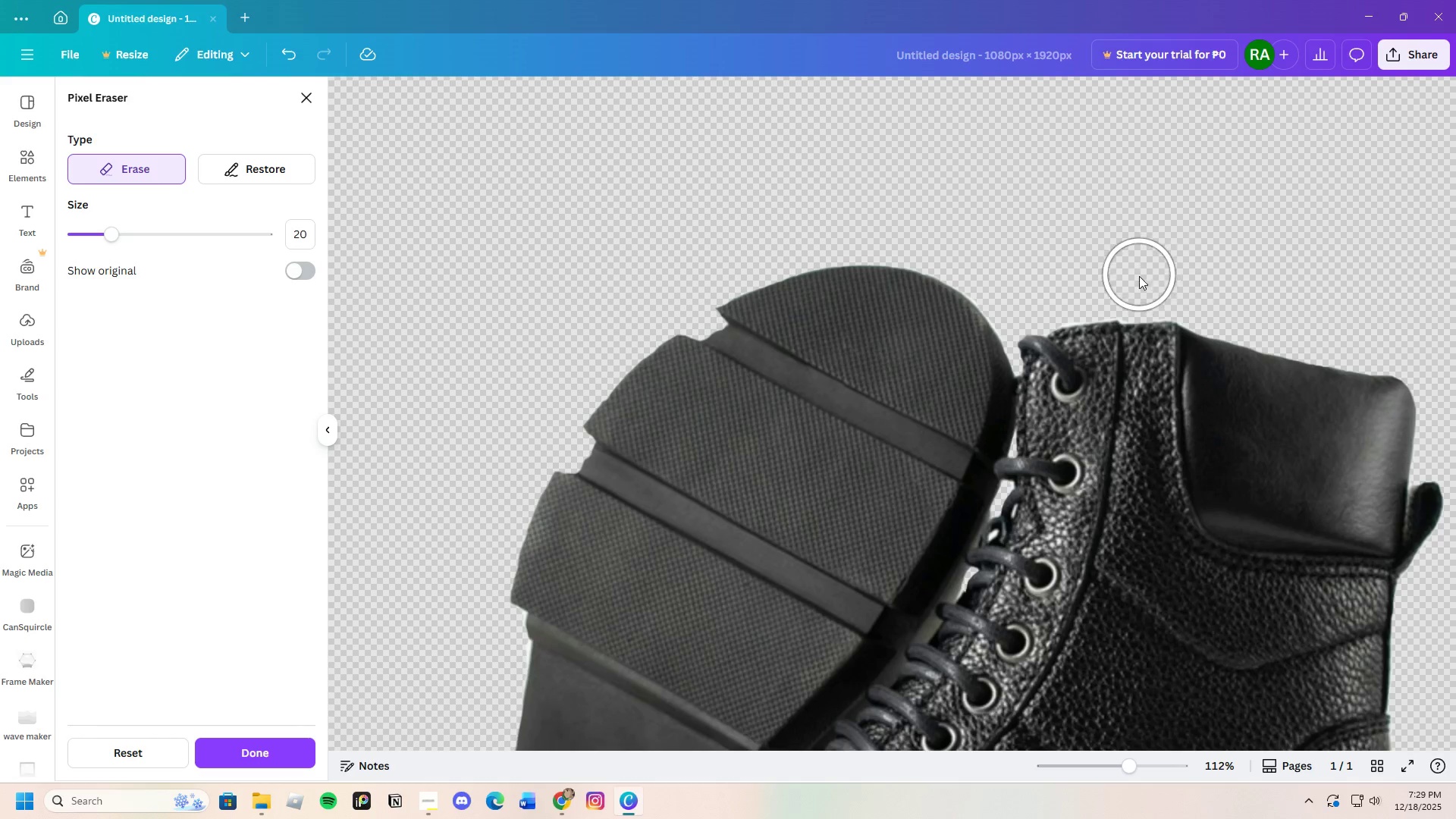 
left_click_drag(start_coordinate=[1152, 280], to_coordinate=[1428, 352])
 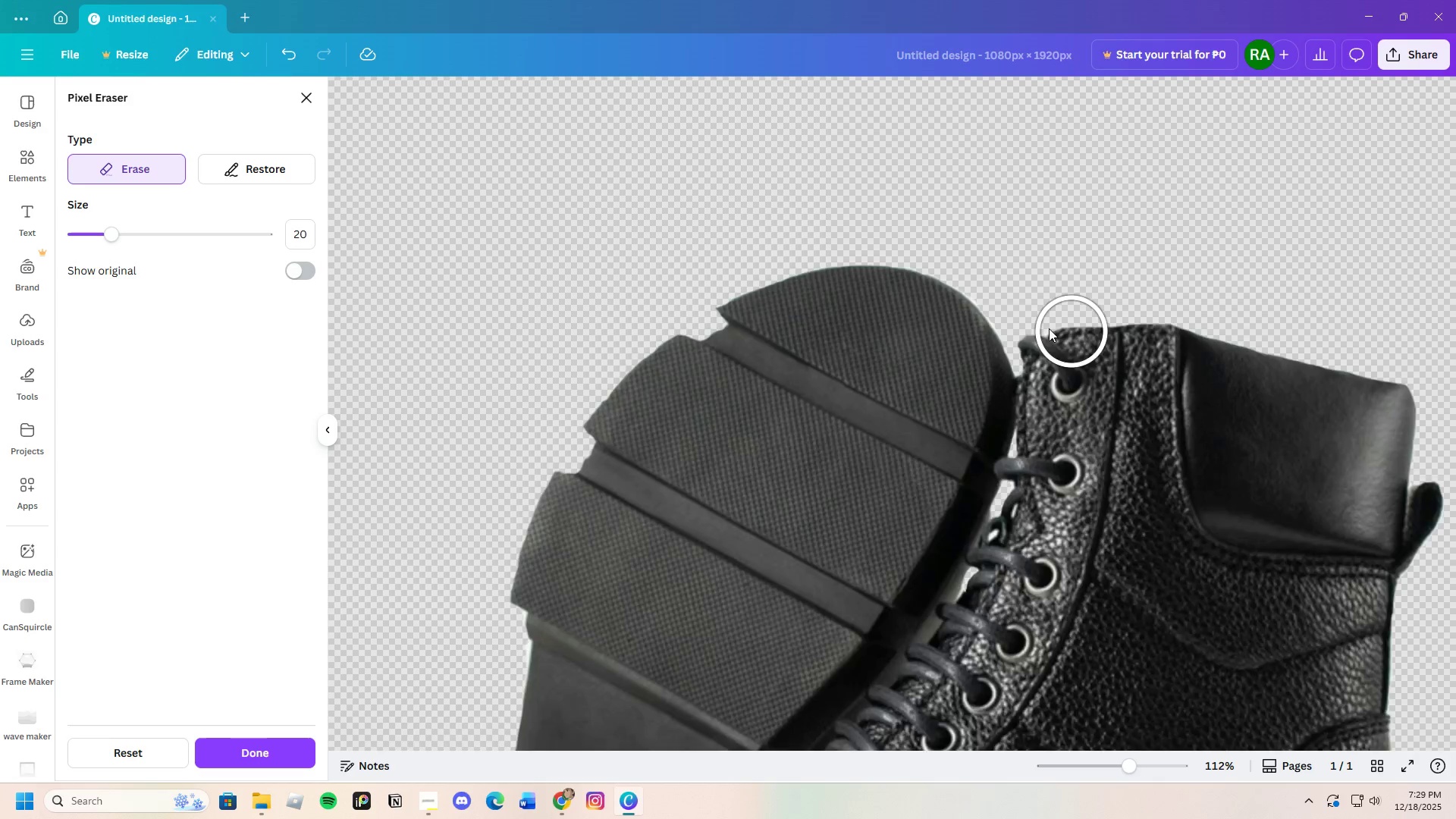 
scroll: coordinate [1027, 325], scroll_direction: down, amount: 4.0
 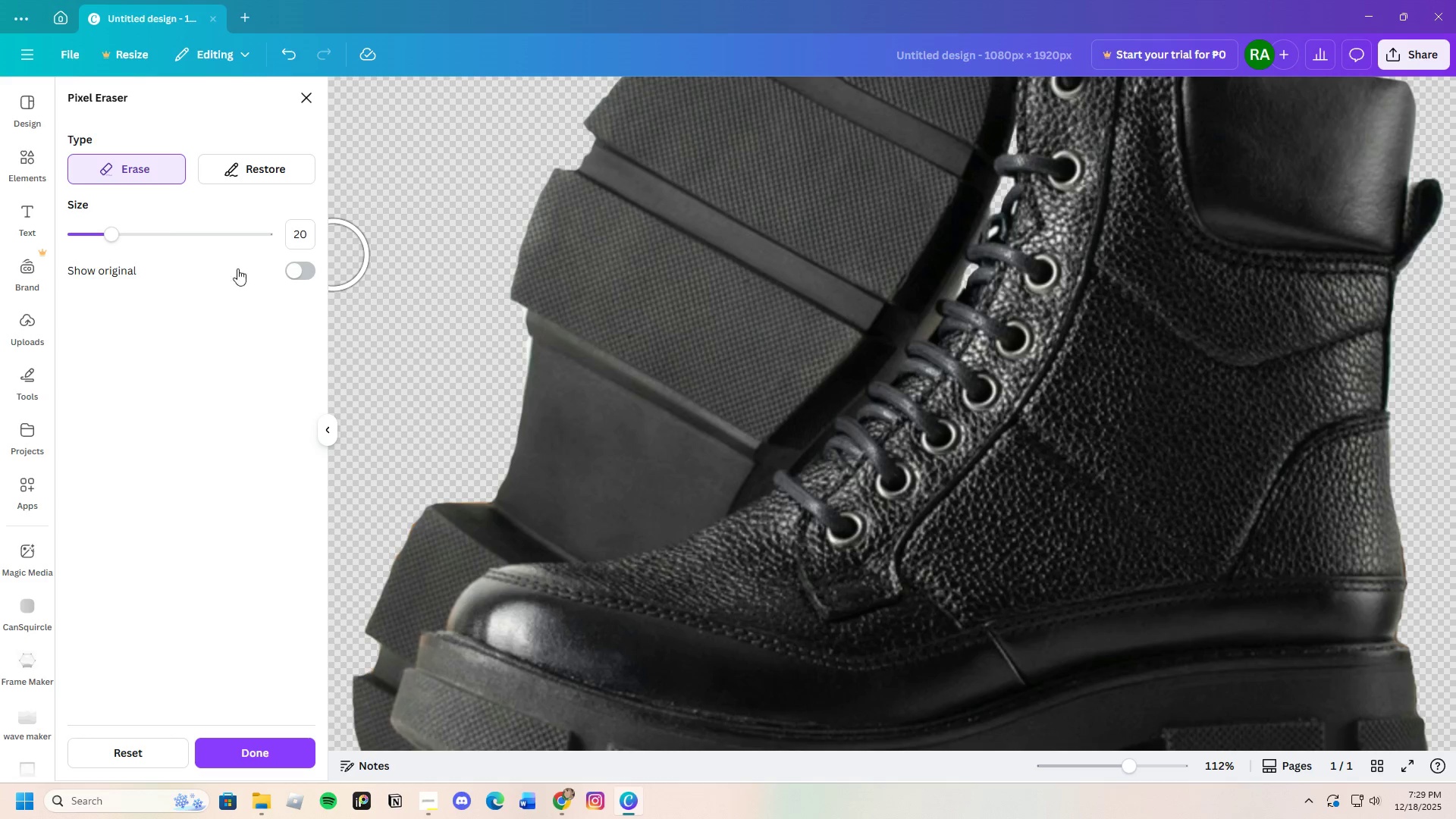 
left_click_drag(start_coordinate=[108, 234], to_coordinate=[98, 252])
 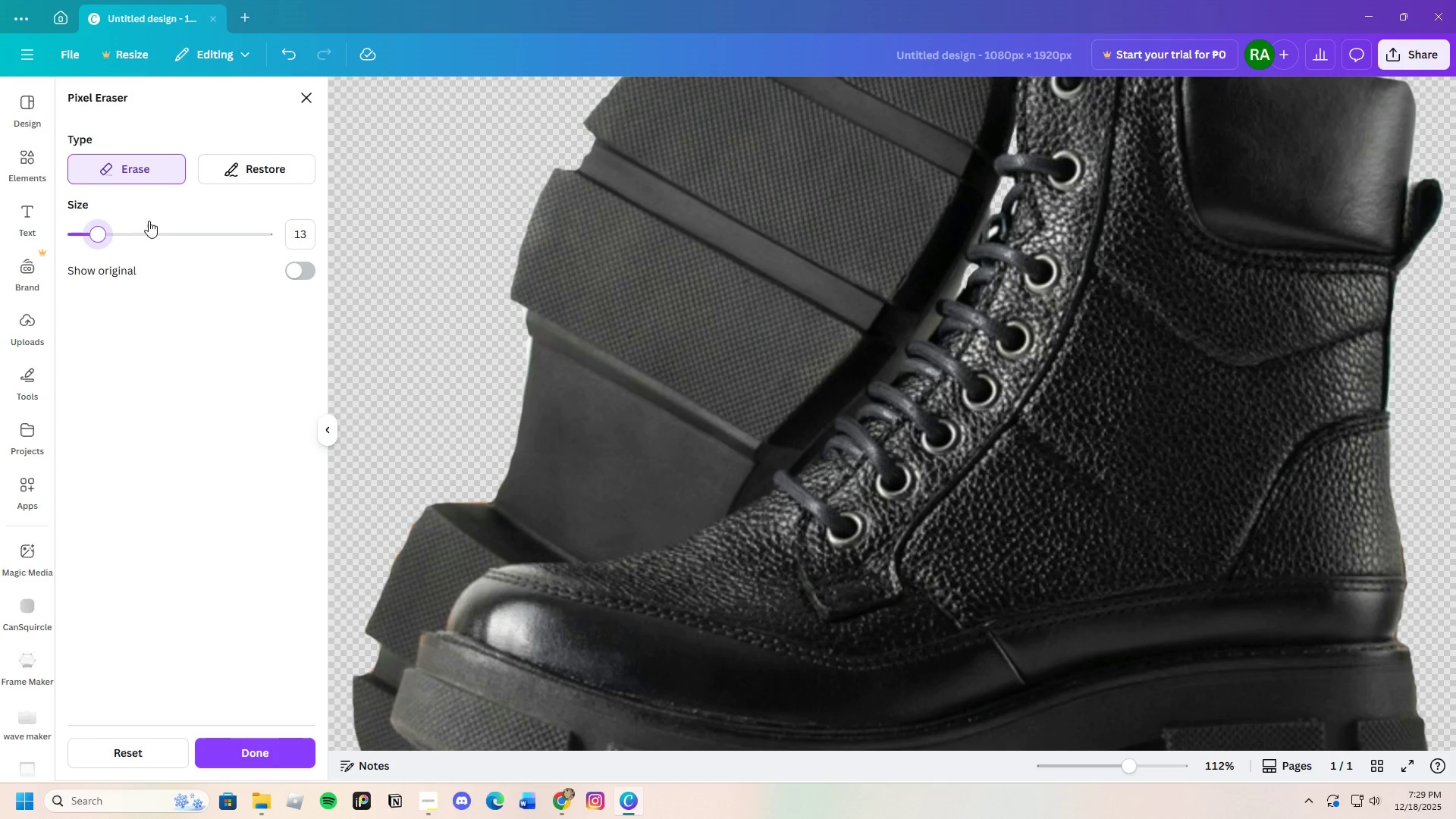 
left_click_drag(start_coordinate=[95, 233], to_coordinate=[80, 242])
 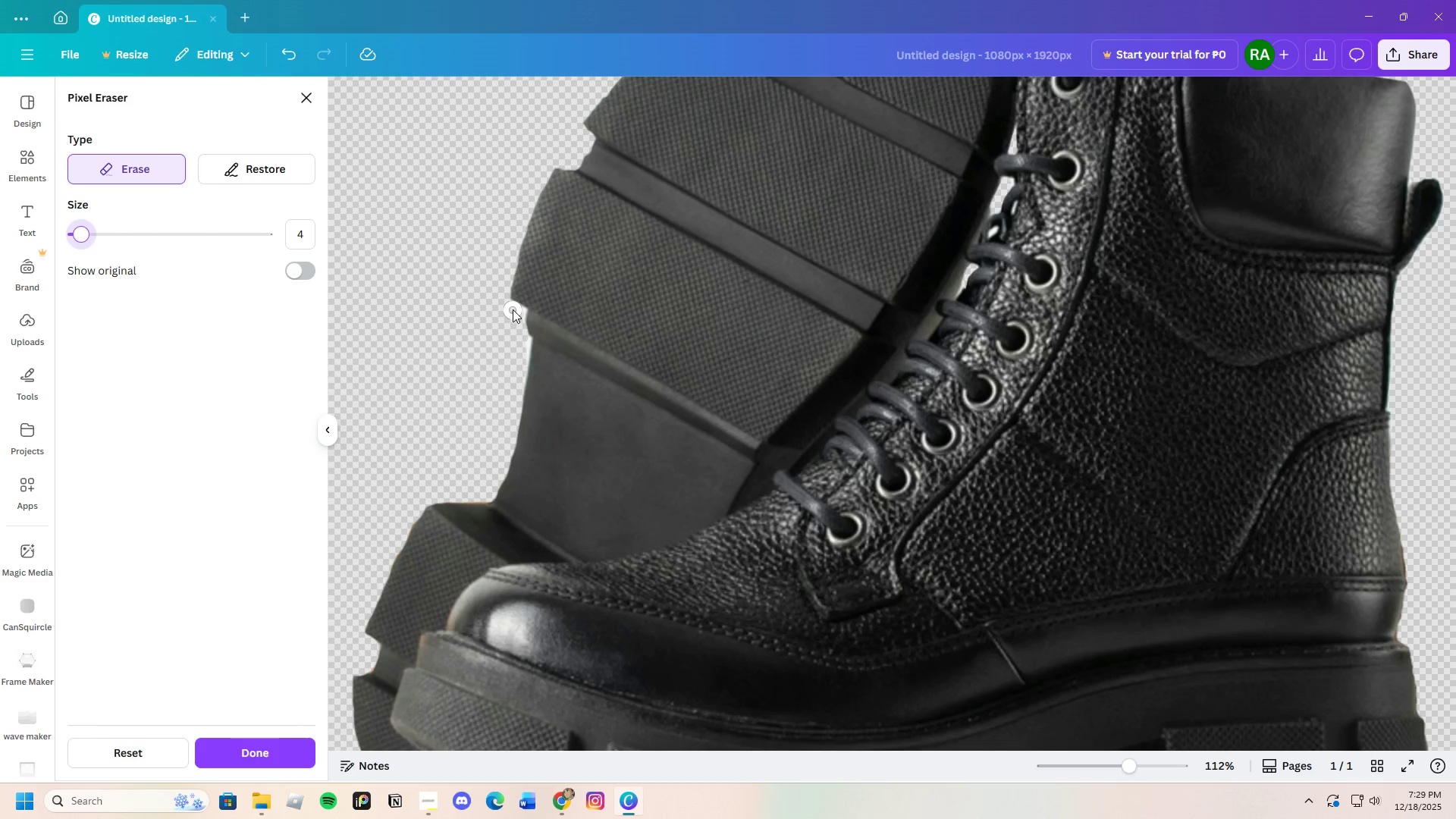 
left_click_drag(start_coordinate=[510, 309], to_coordinate=[499, 446])
 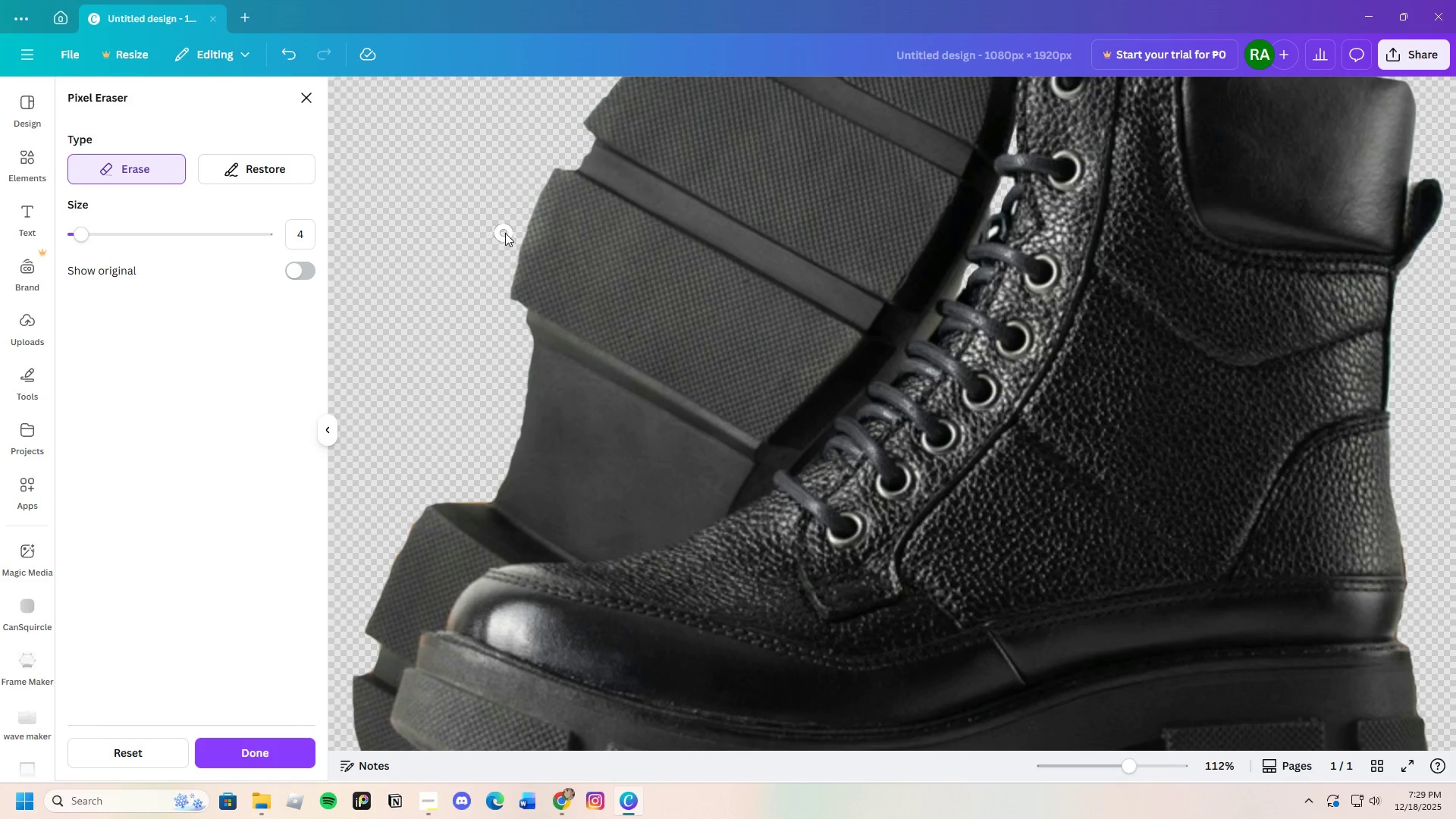 
left_click_drag(start_coordinate=[506, 233], to_coordinate=[513, 312])
 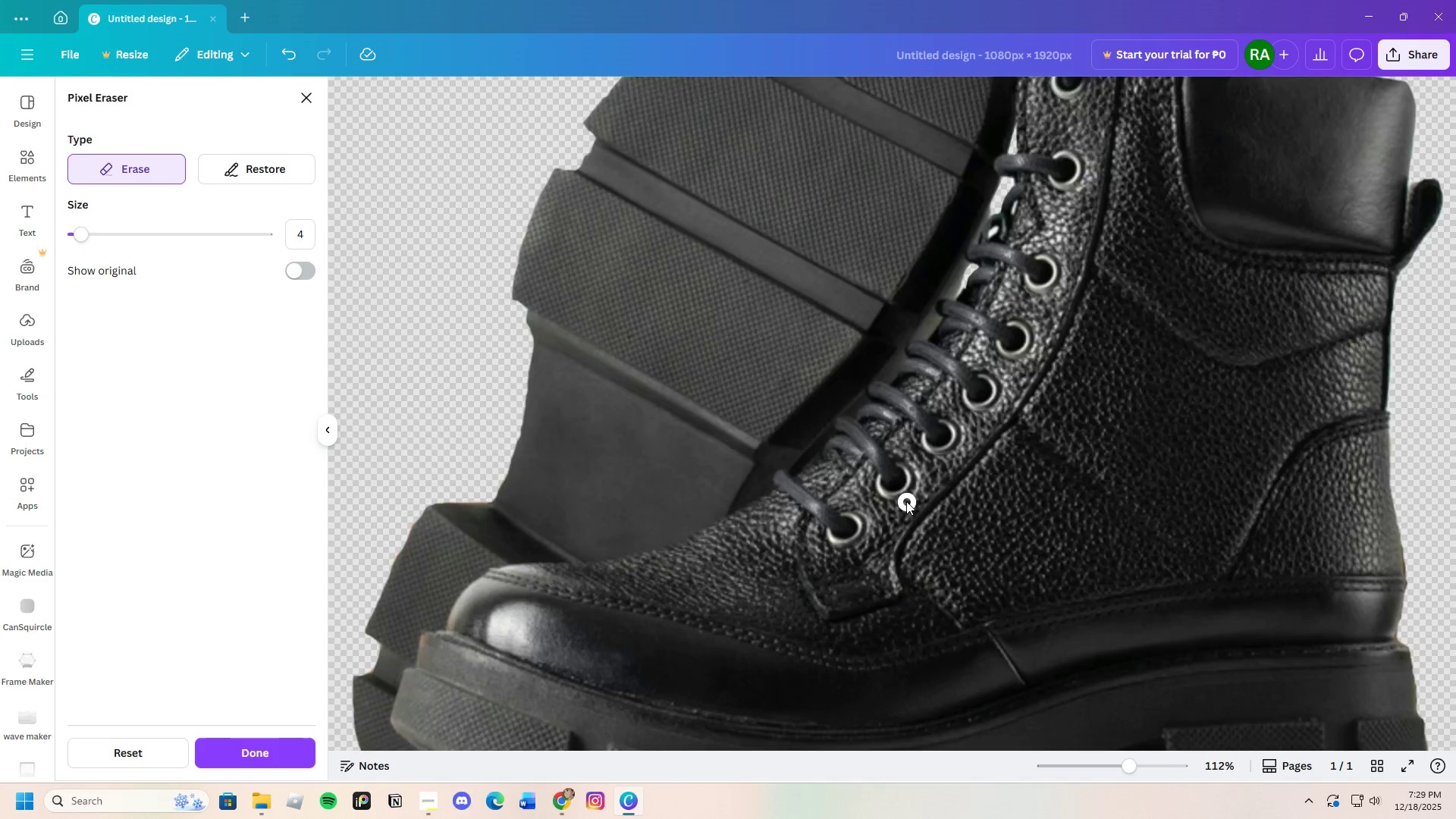 
scroll: coordinate [905, 500], scroll_direction: down, amount: 4.0
 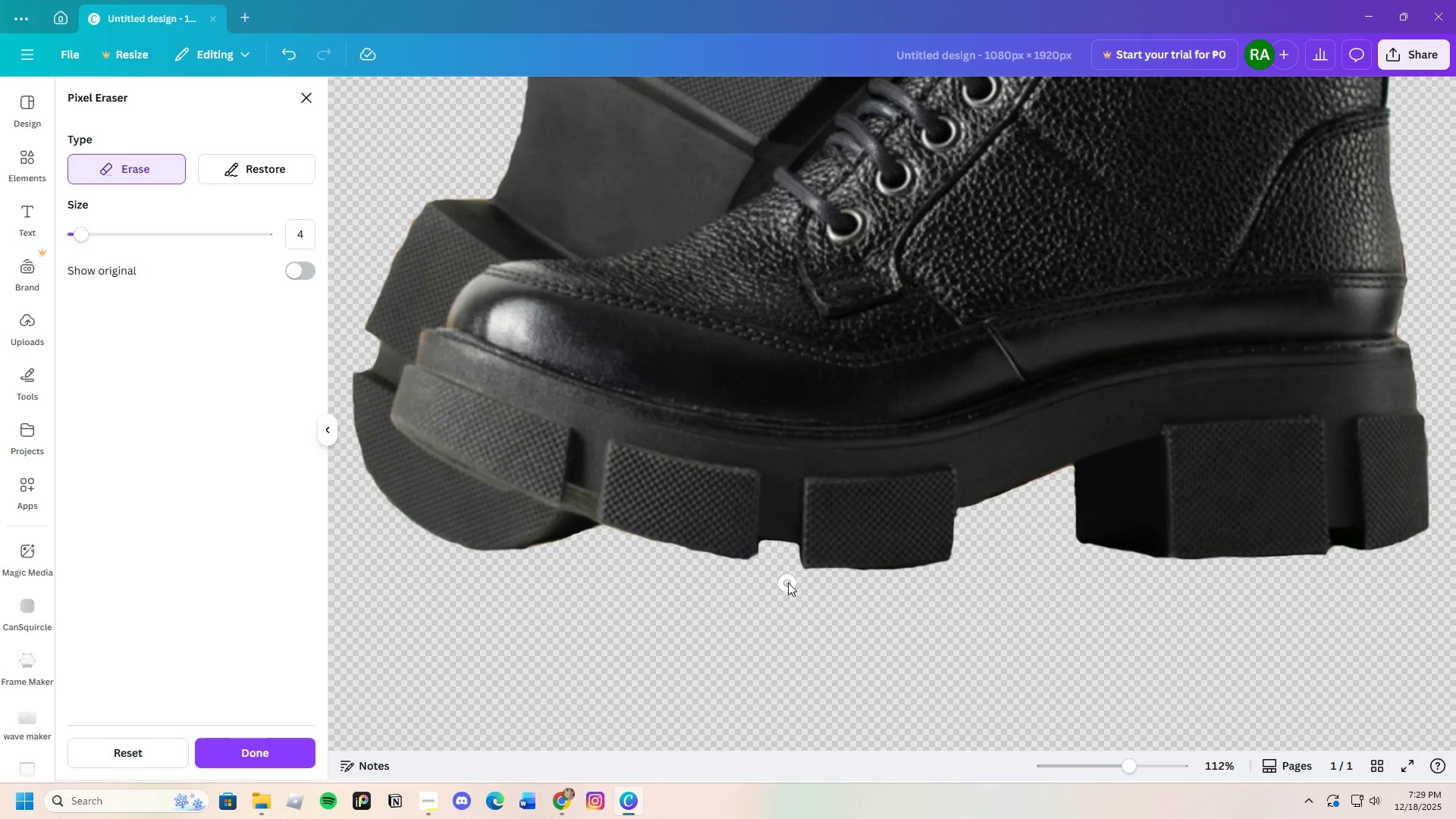 
left_click_drag(start_coordinate=[790, 575], to_coordinate=[1010, 531])
 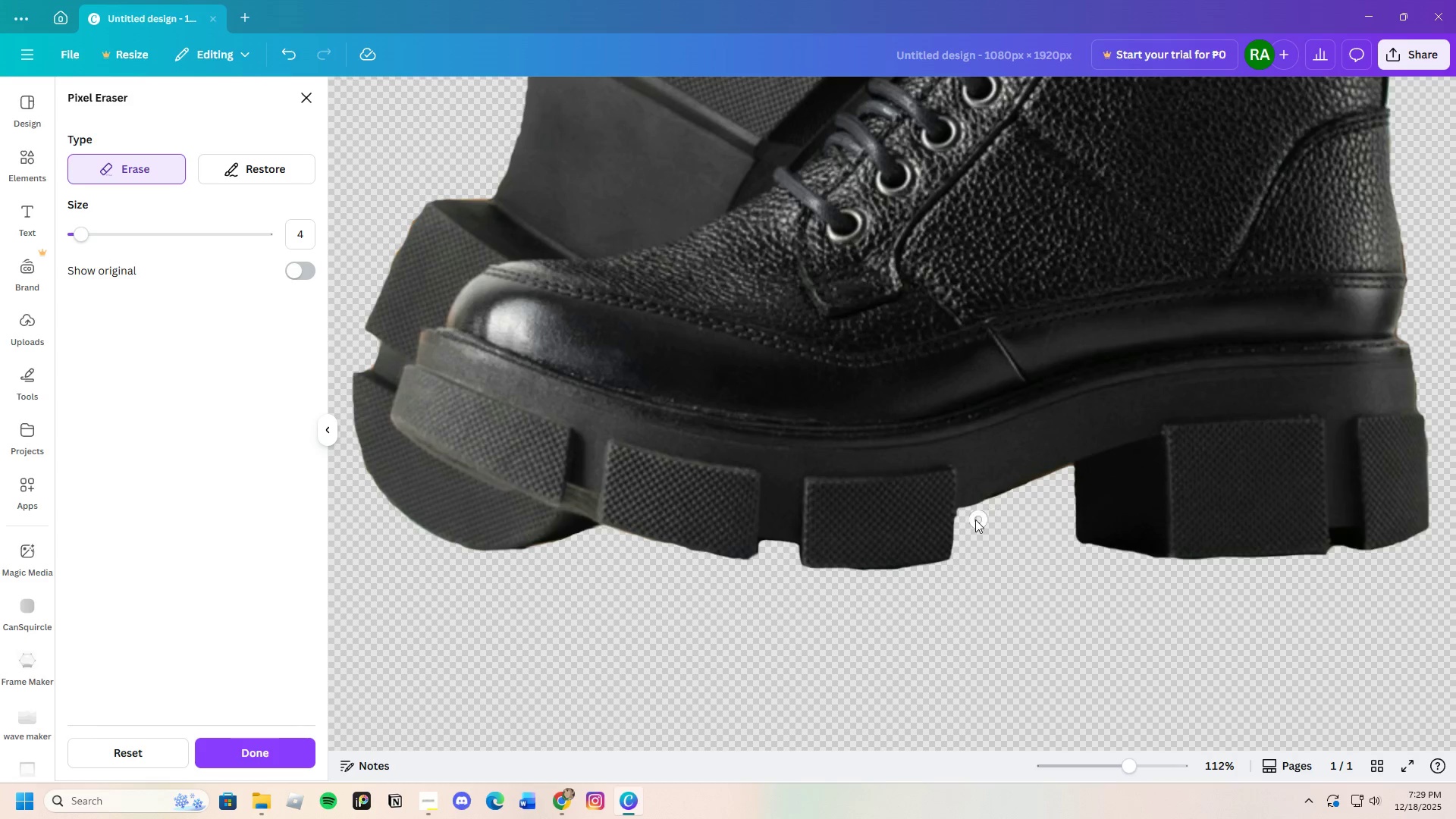 
left_click_drag(start_coordinate=[970, 520], to_coordinate=[1044, 492])
 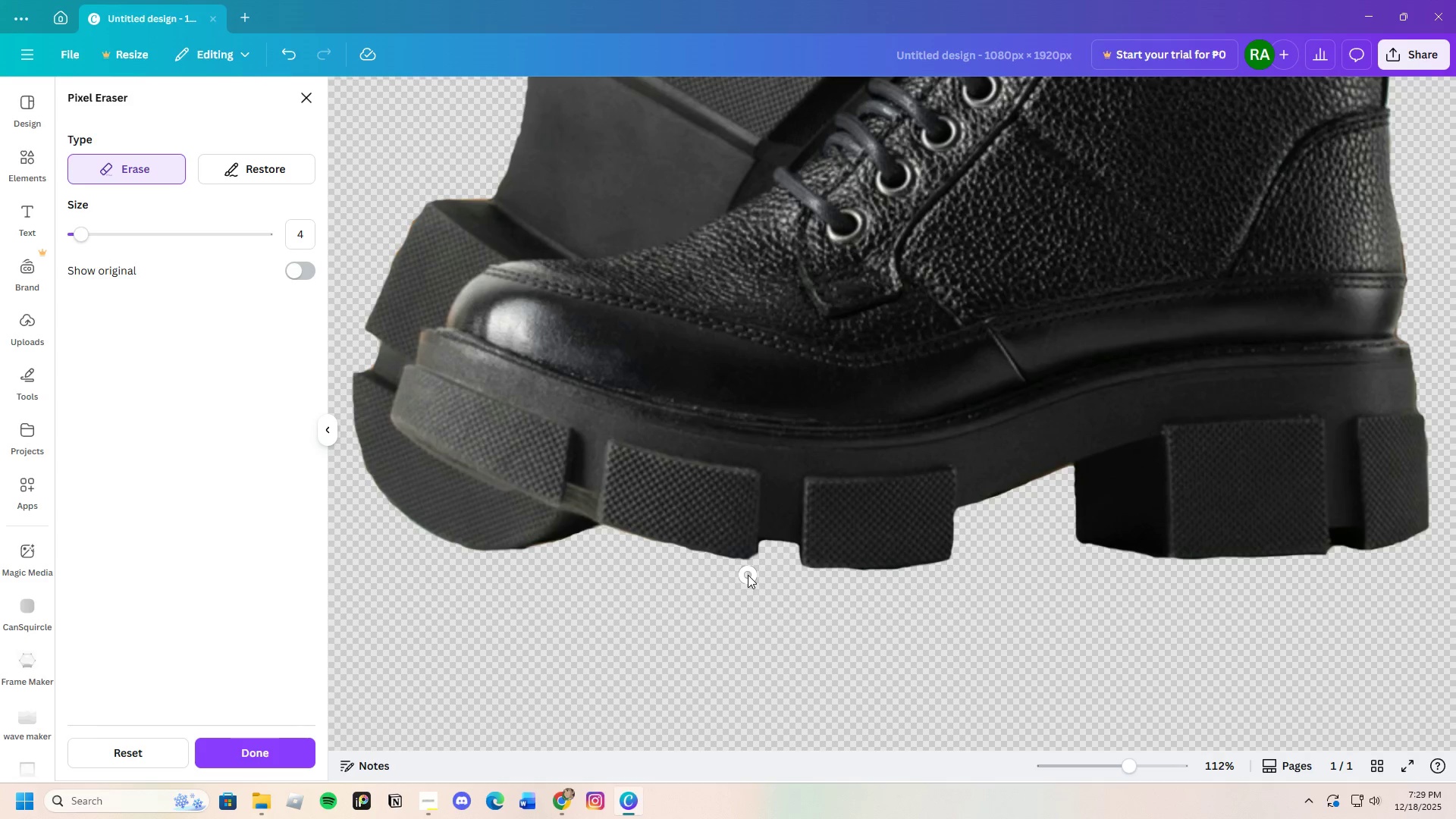 
left_click_drag(start_coordinate=[742, 573], to_coordinate=[748, 573])
 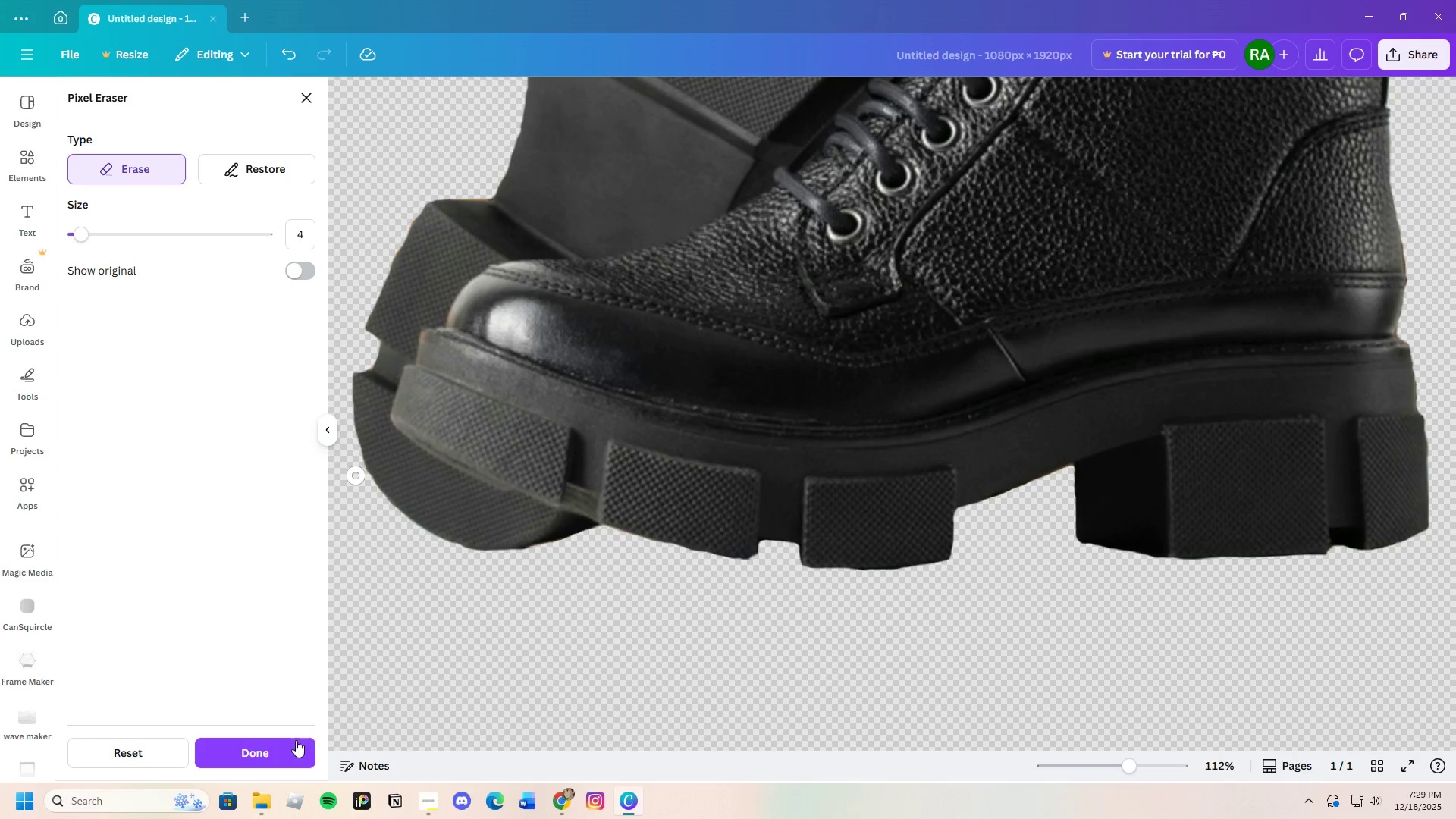 
left_click([288, 750])
 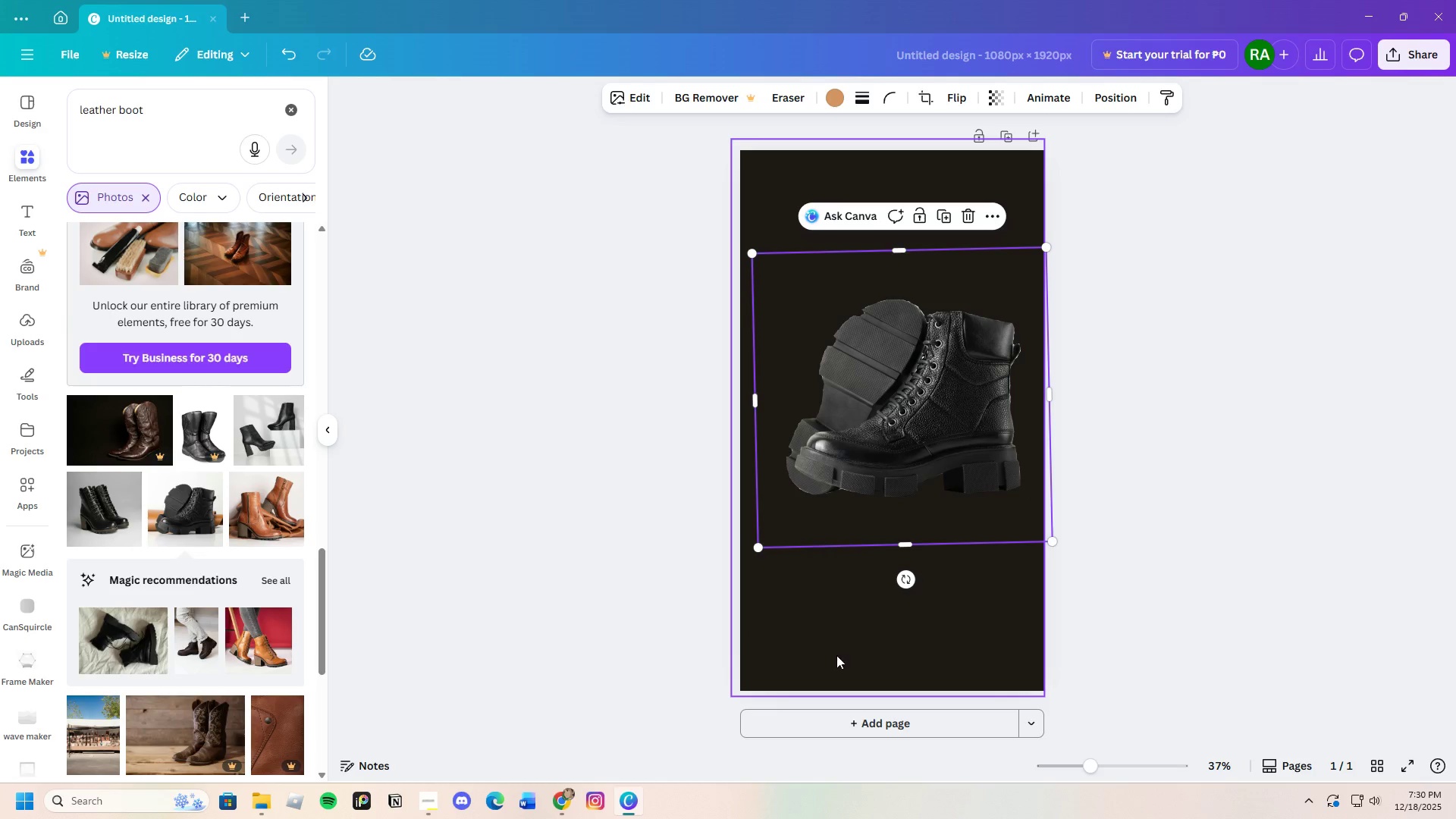 
wait(11.84)
 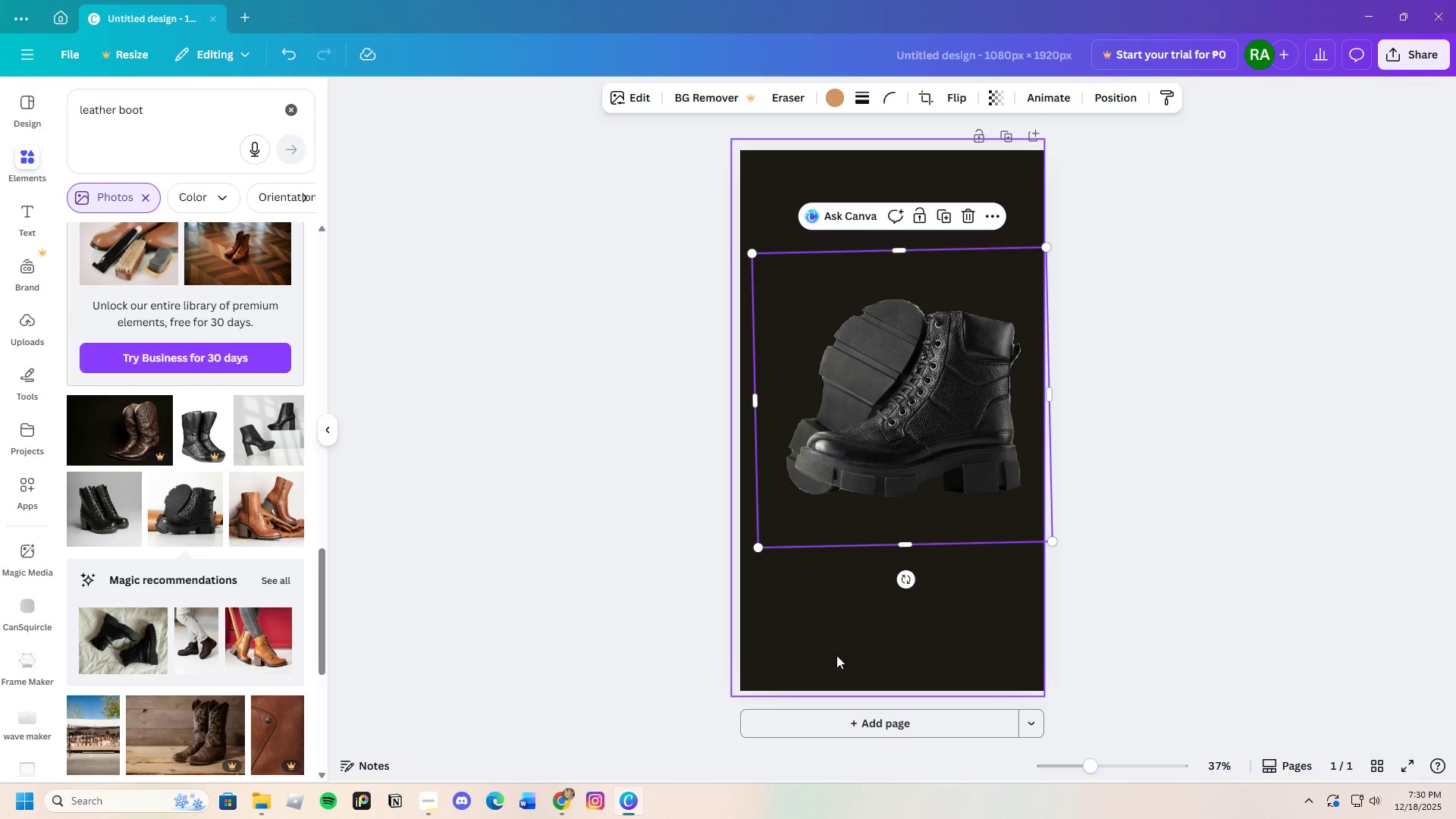 
left_click([785, 99])
 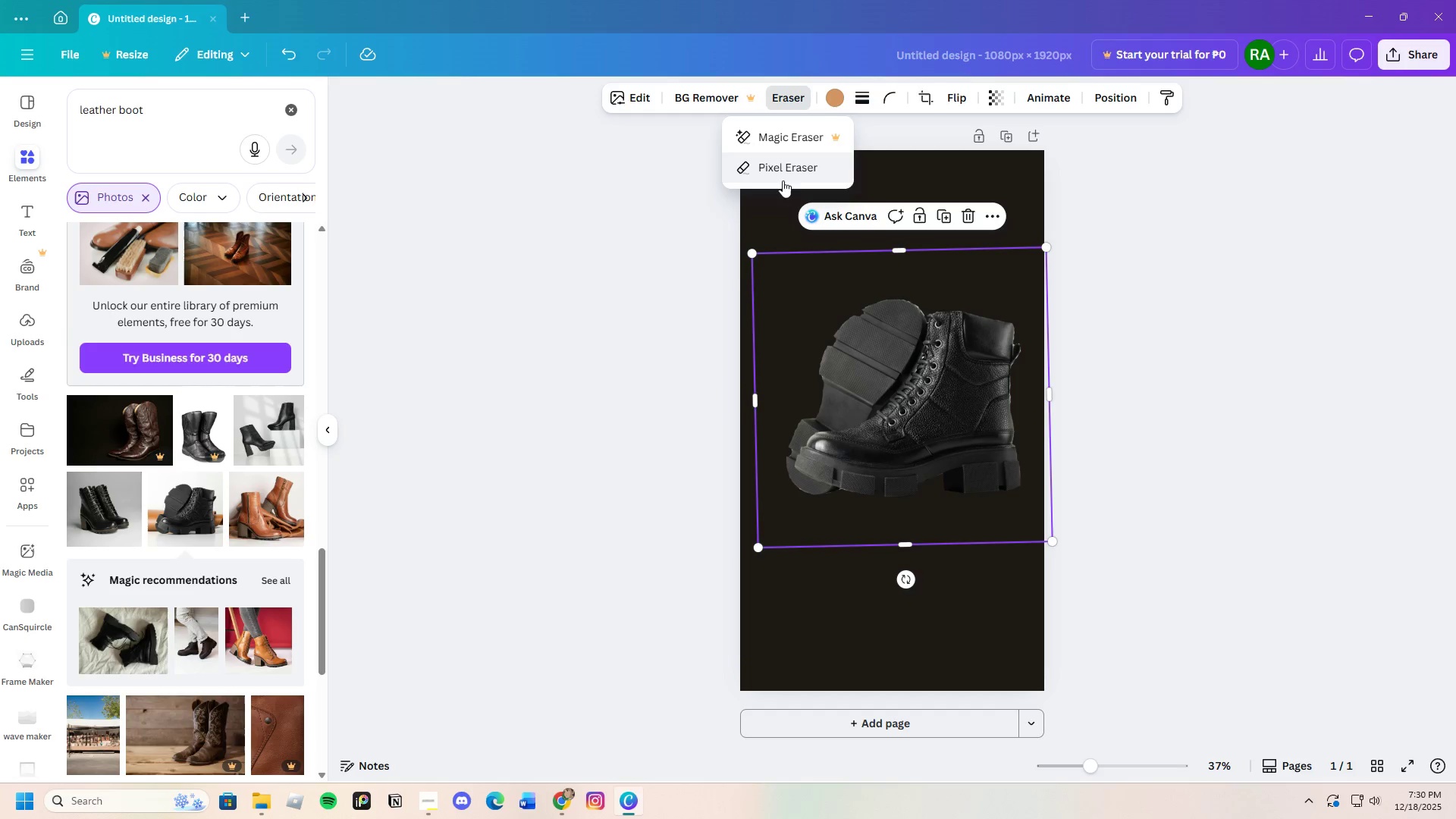 
left_click([785, 166])
 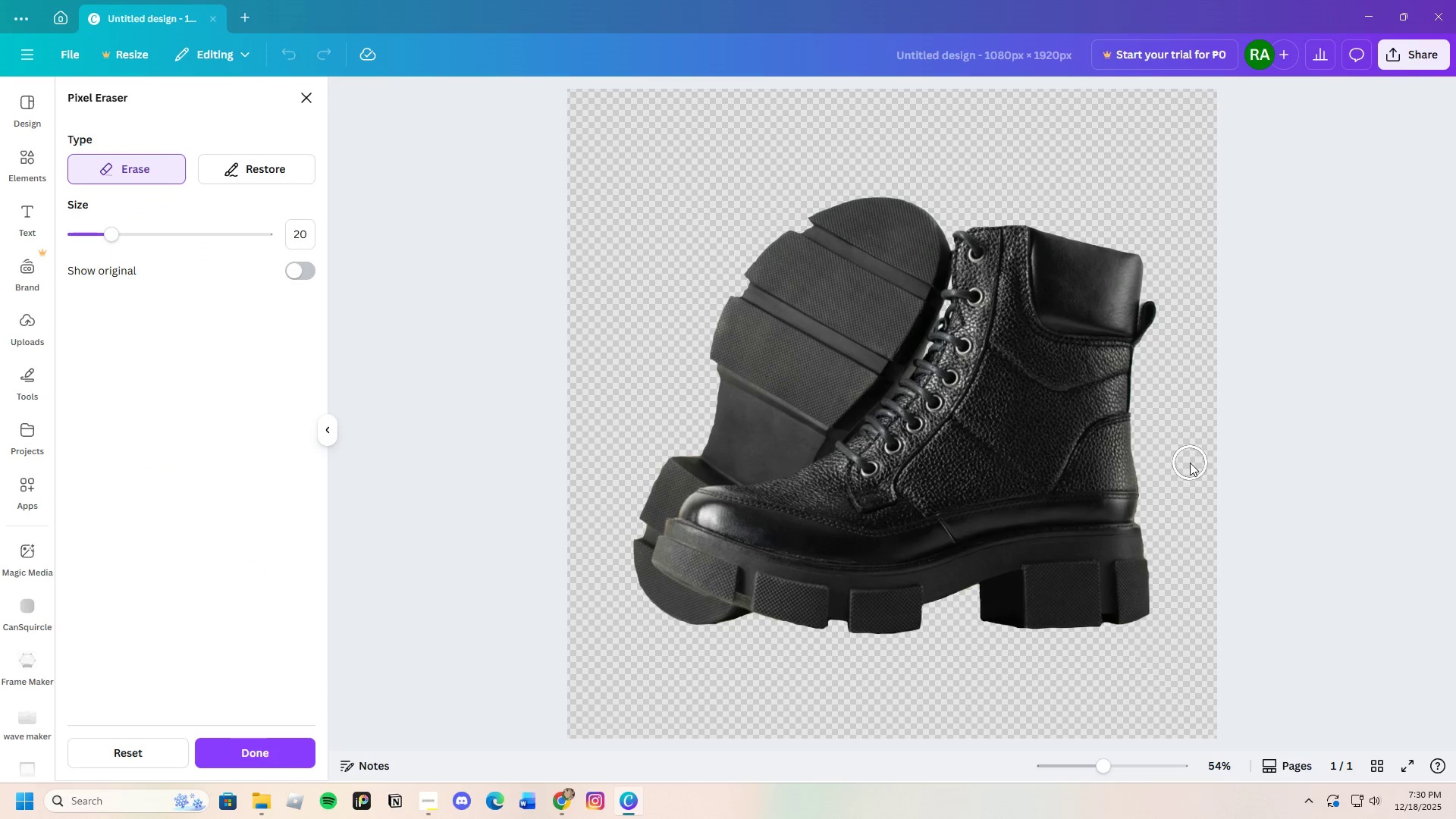 
wait(7.52)
 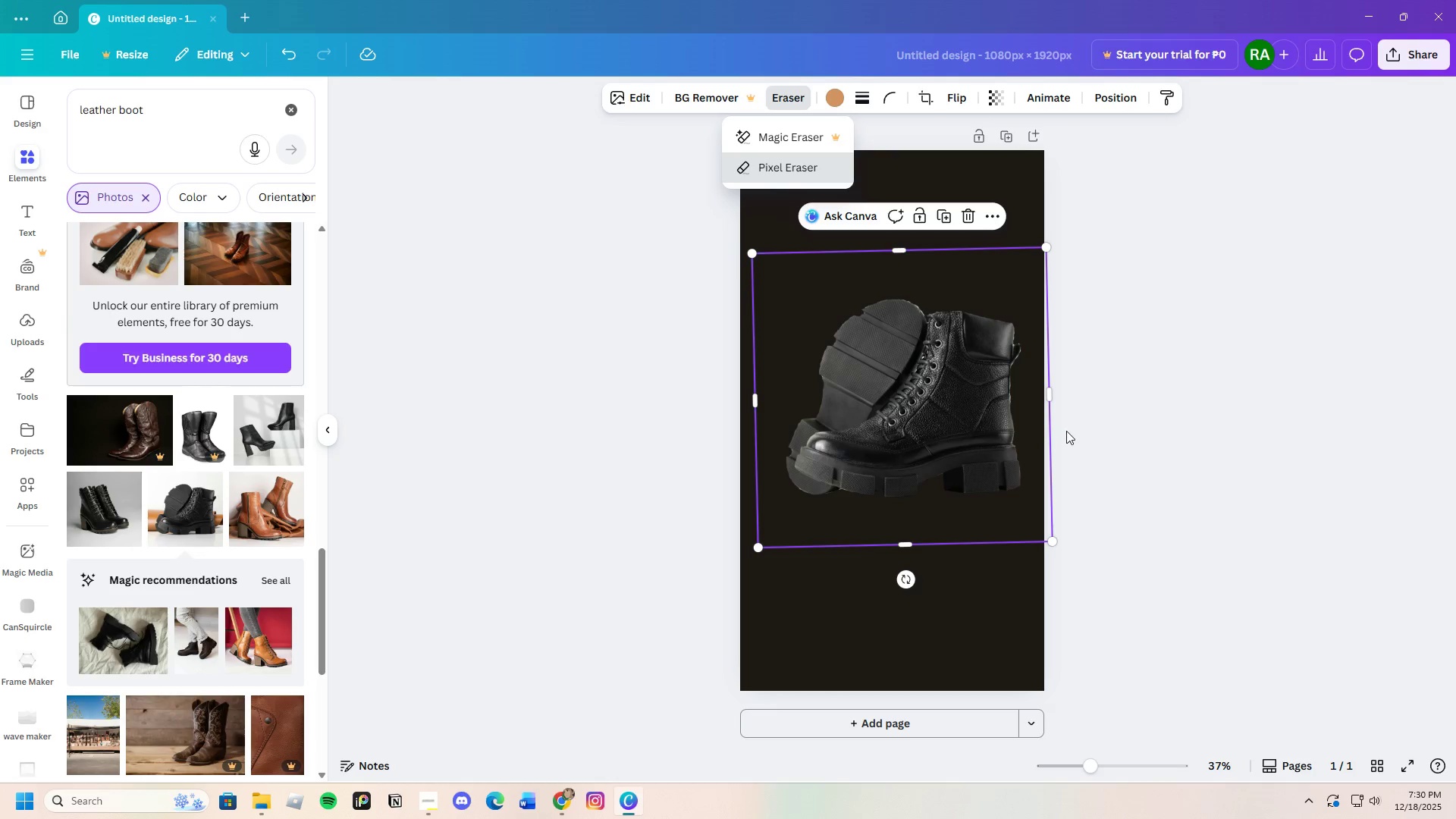 
left_click_drag(start_coordinate=[1091, 774], to_coordinate=[1123, 770])
 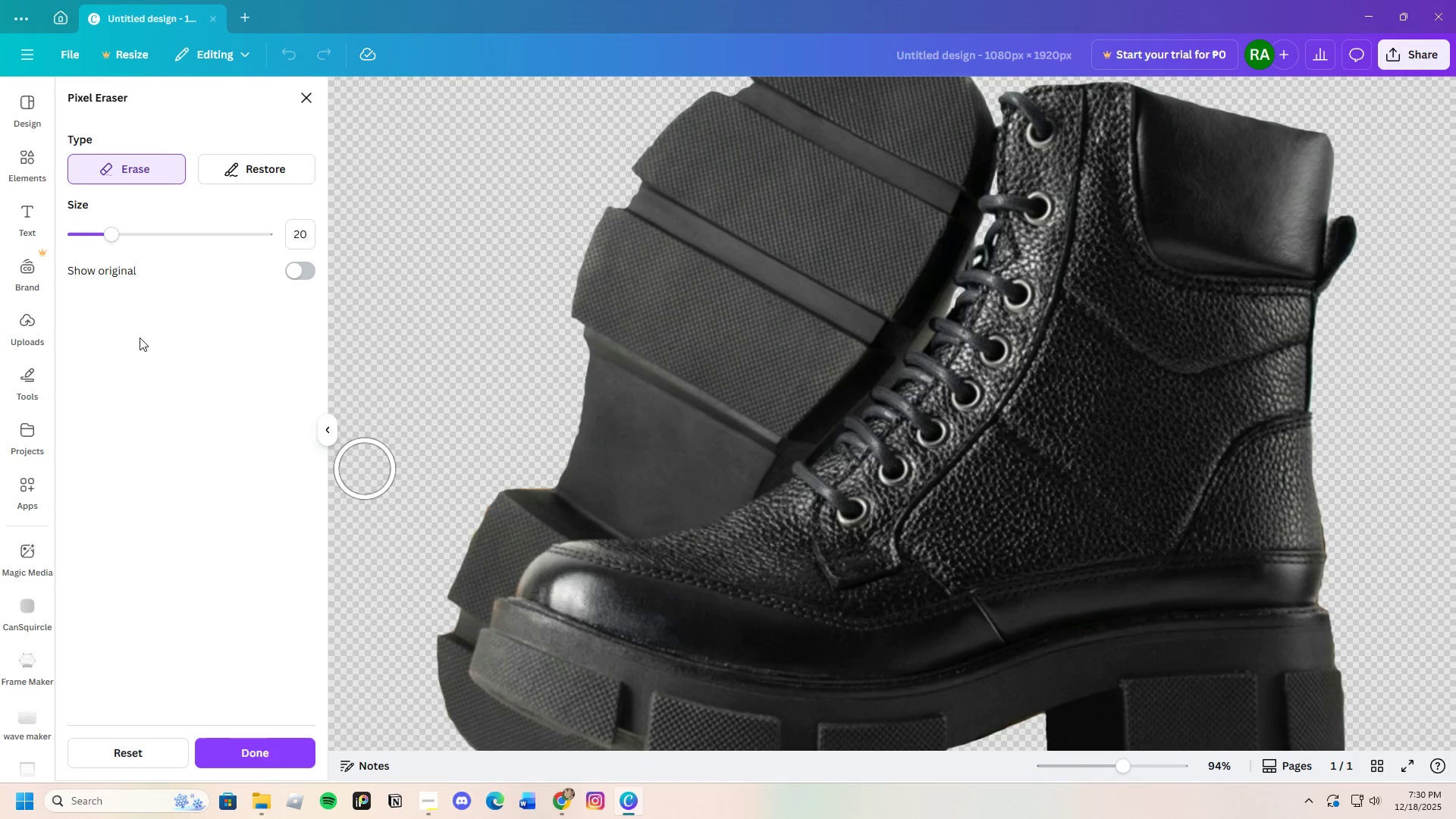 
left_click_drag(start_coordinate=[114, 235], to_coordinate=[90, 246])
 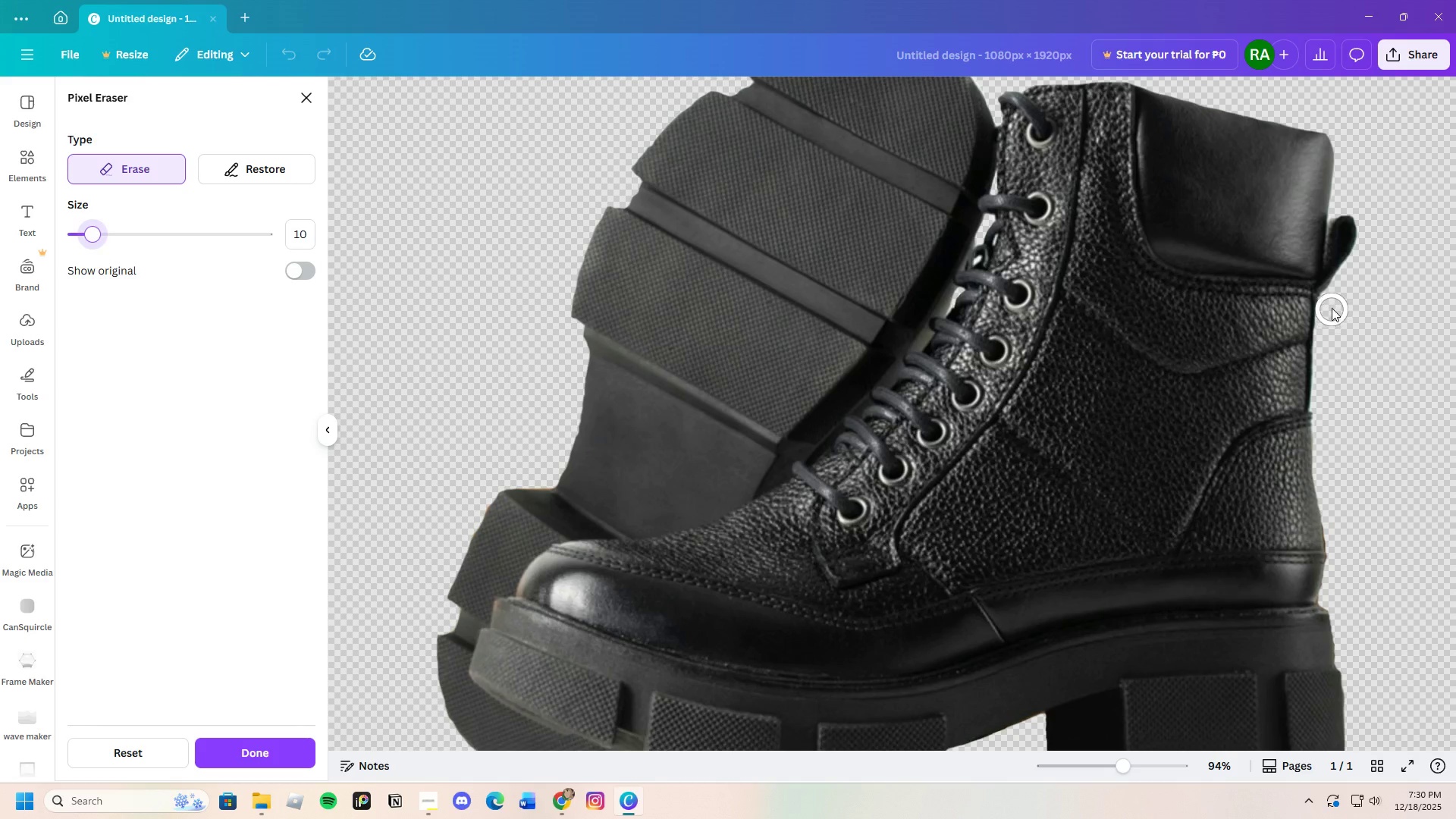 
left_click_drag(start_coordinate=[1332, 306], to_coordinate=[1335, 301])
 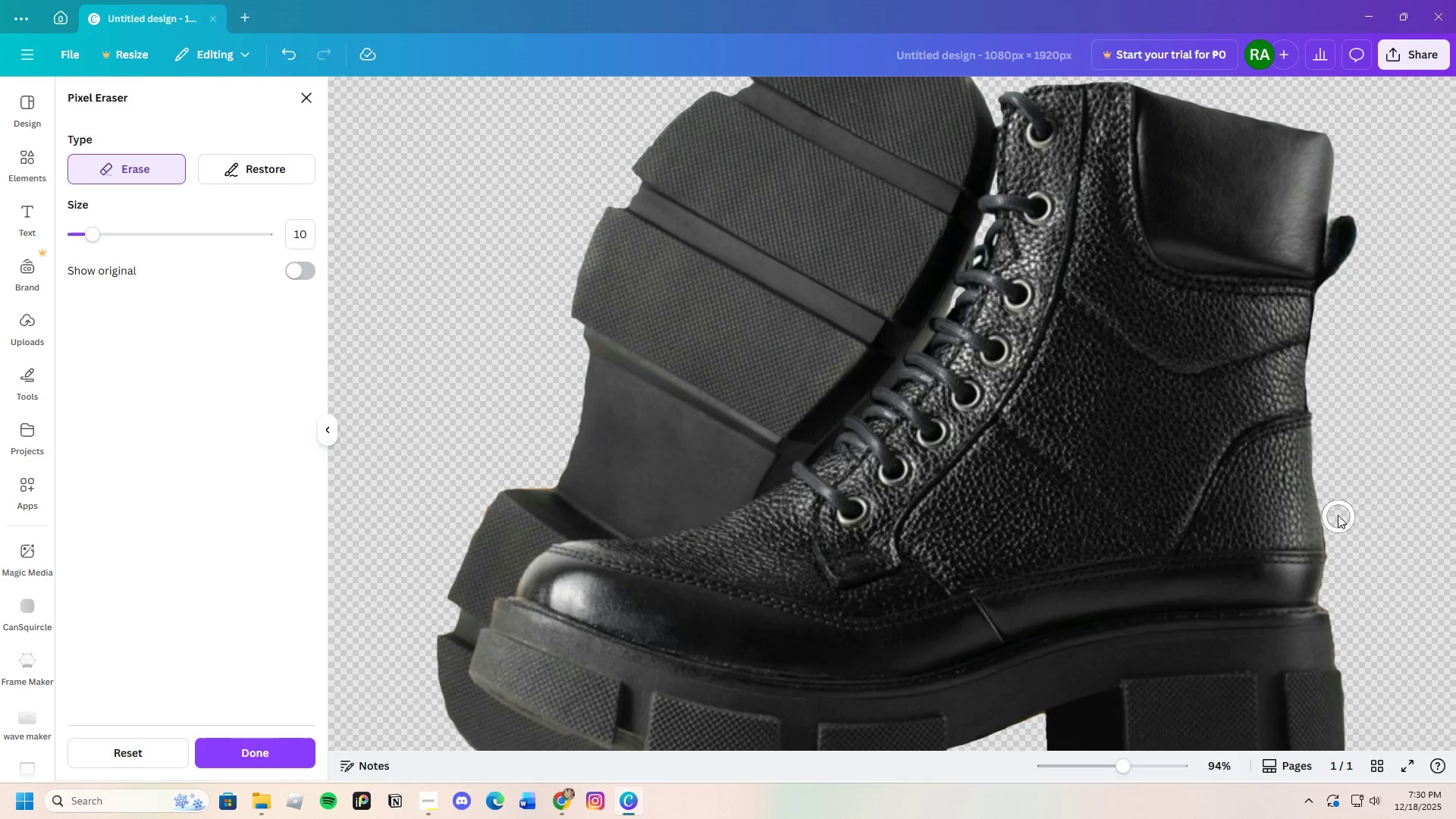 
left_click_drag(start_coordinate=[1333, 503], to_coordinate=[1335, 520])
 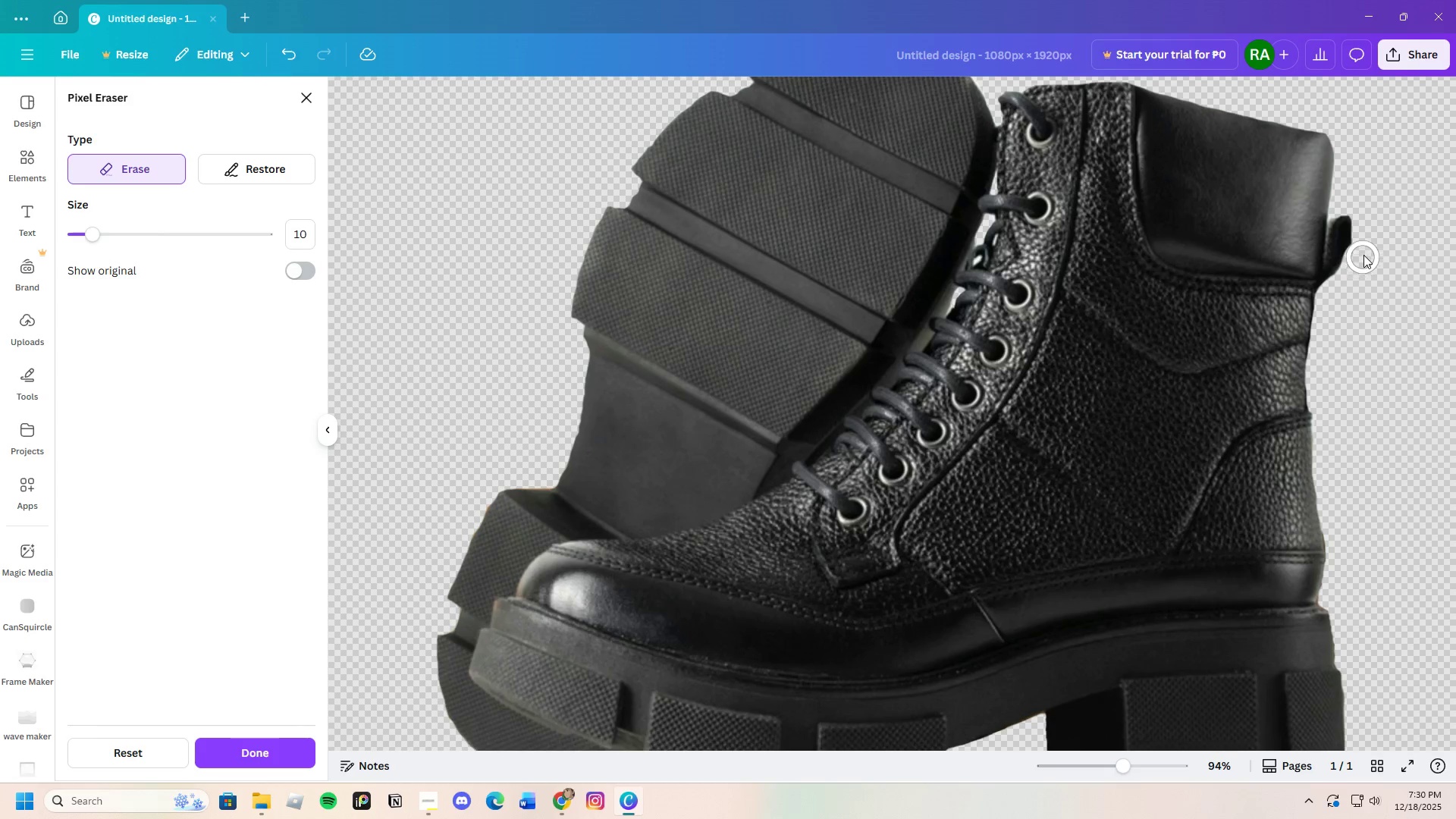 
wait(9.39)
 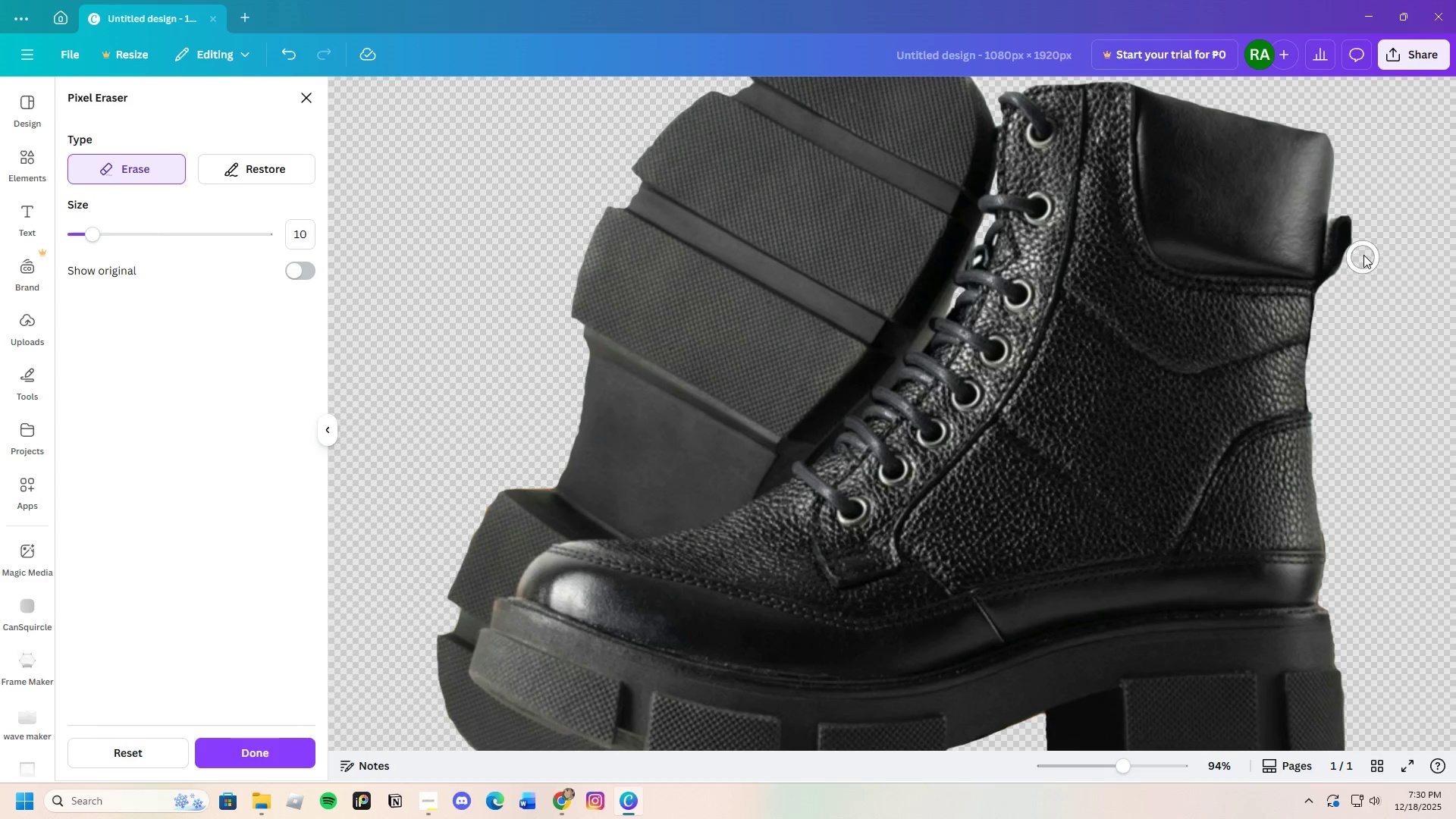 
left_click_drag(start_coordinate=[1338, 520], to_coordinate=[1344, 572])
 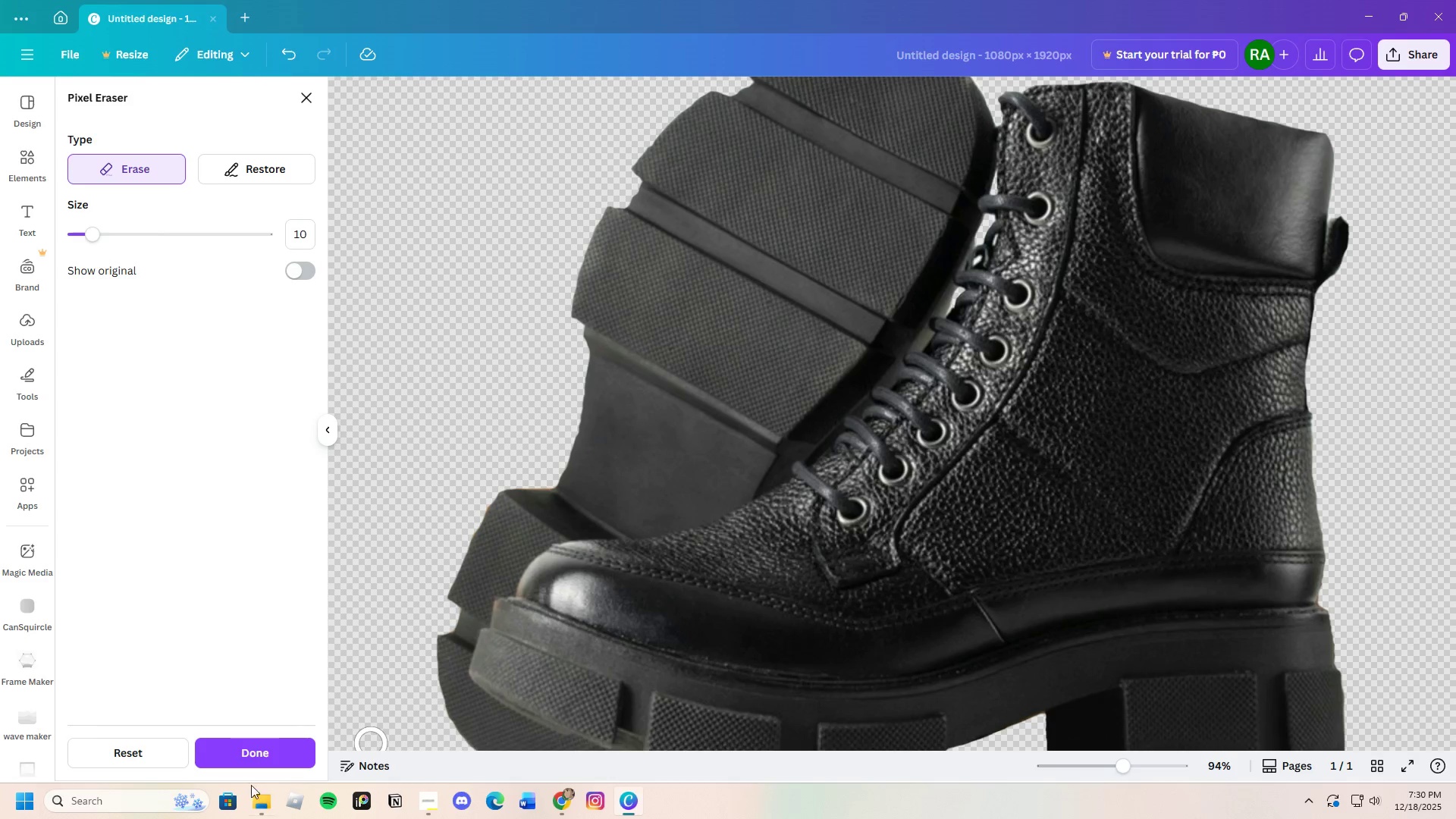 
left_click([266, 753])
 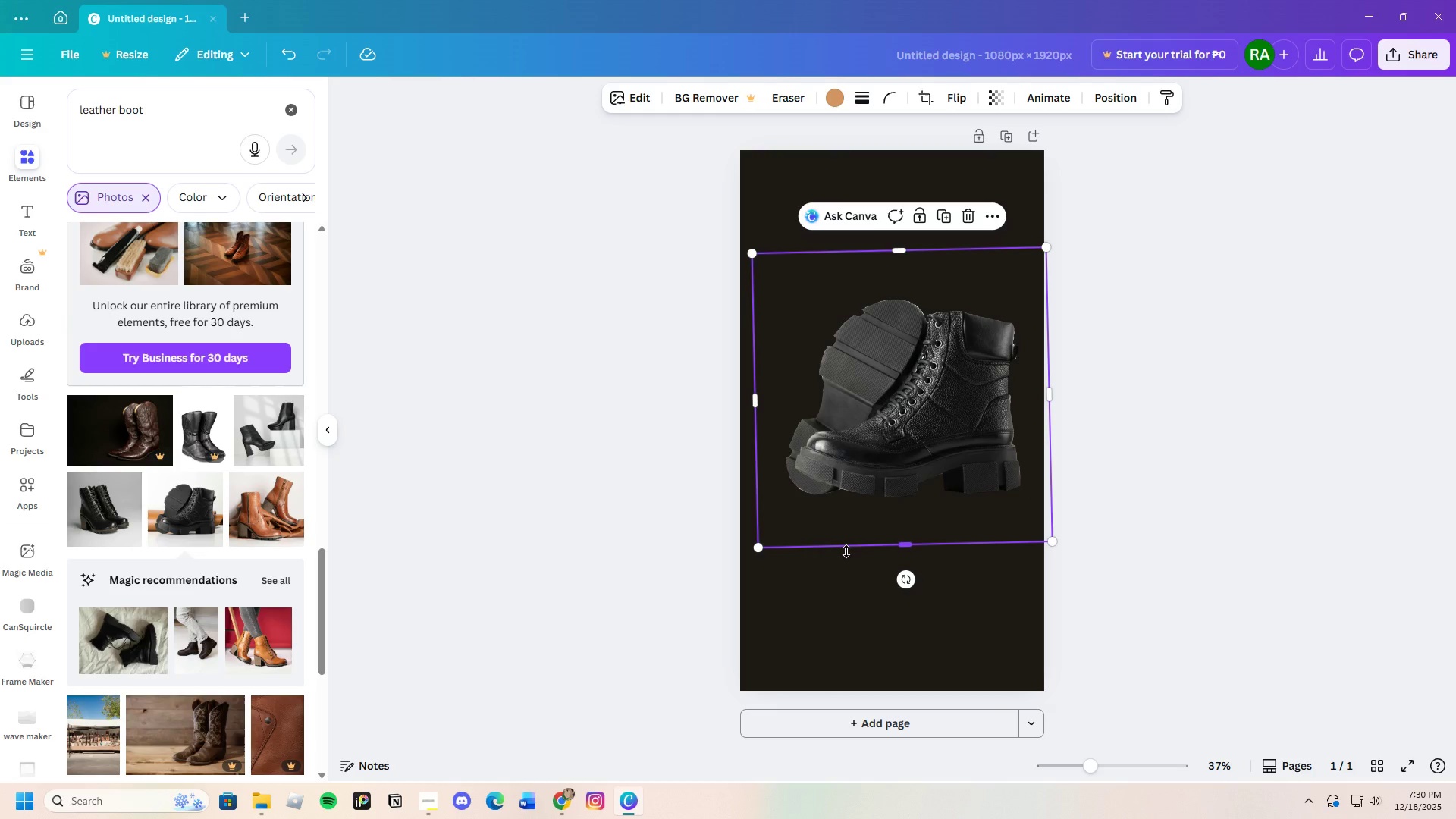 
wait(11.8)
 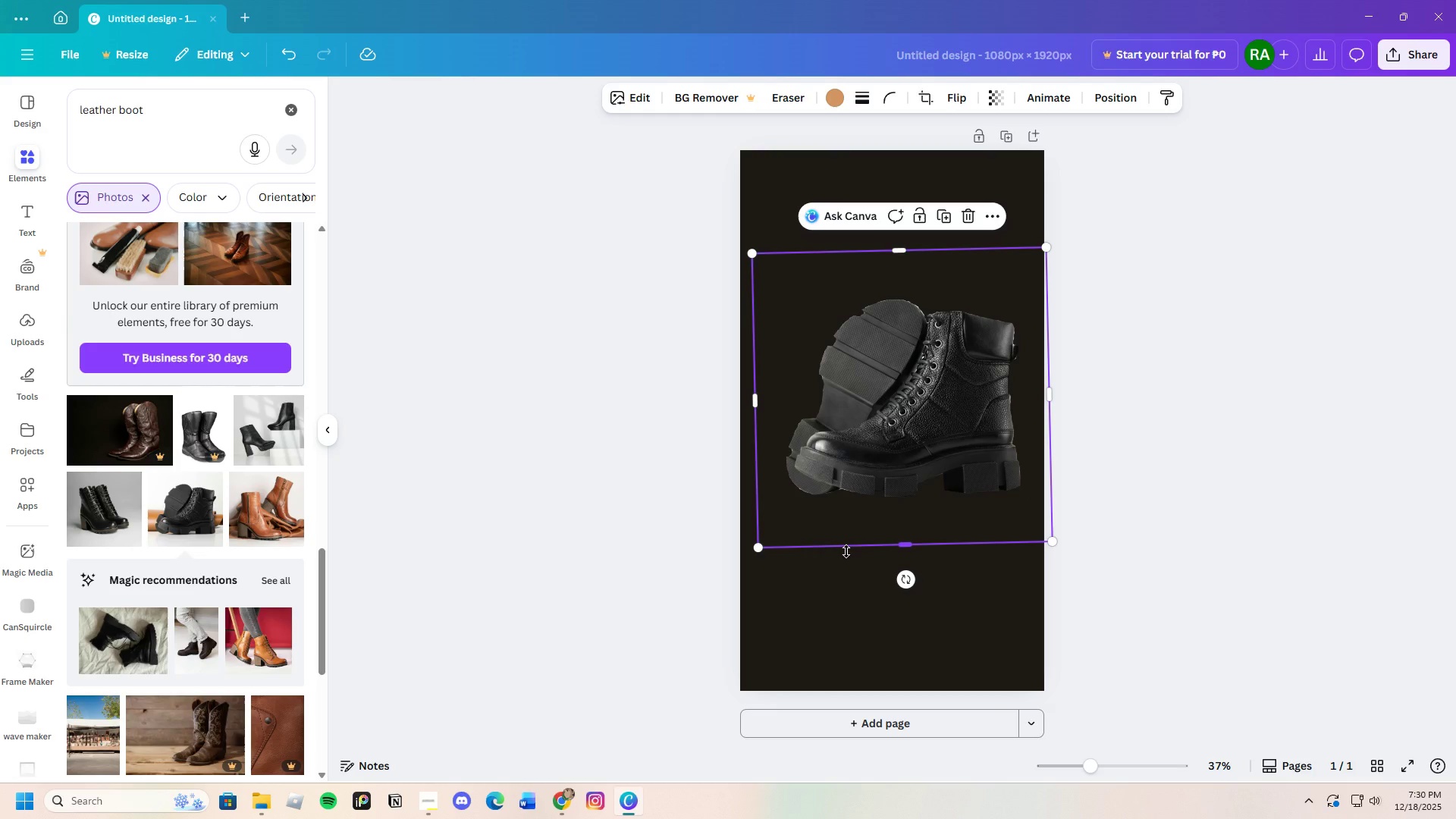 
left_click_drag(start_coordinate=[959, 438], to_coordinate=[952, 410])
 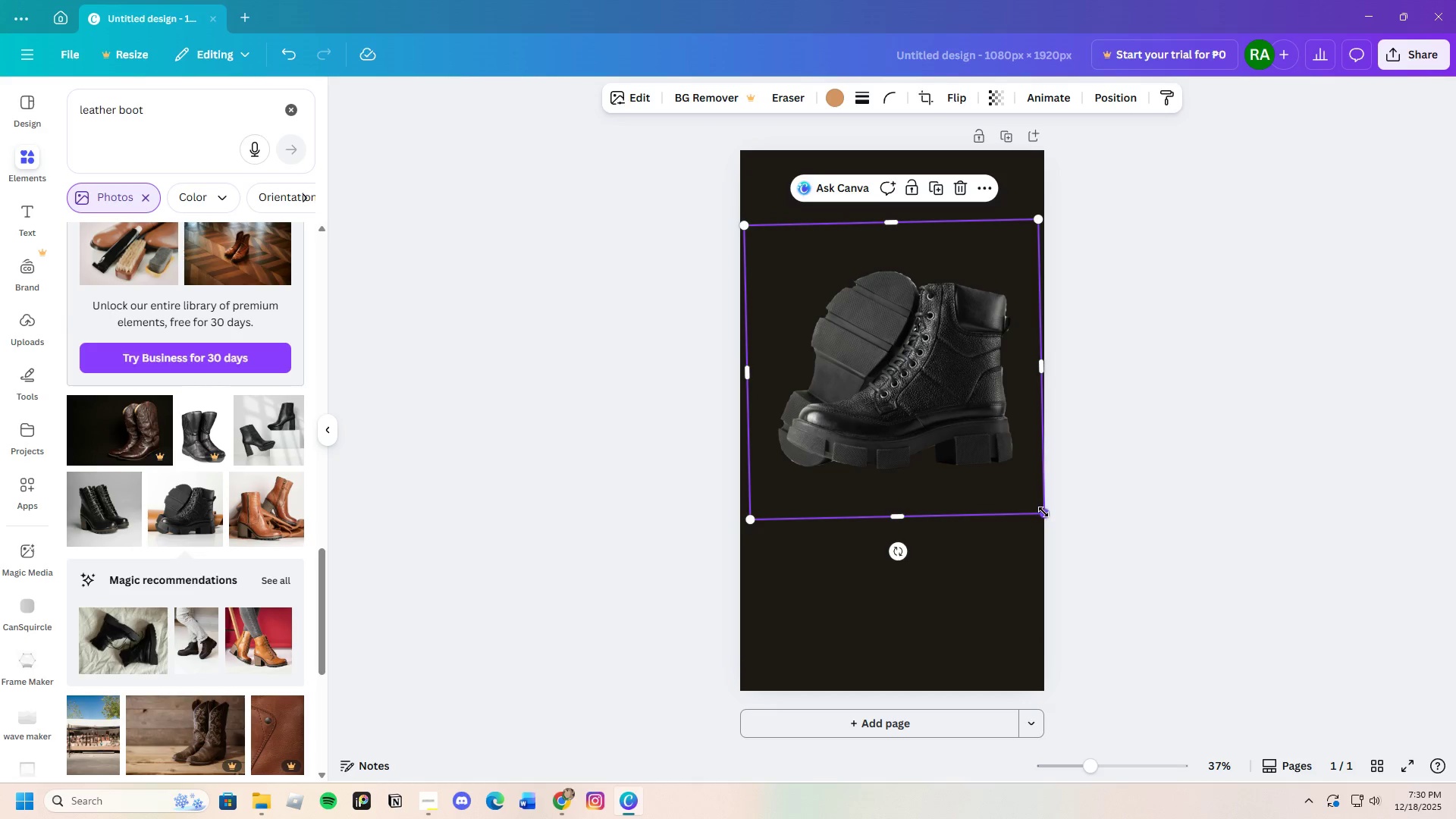 
left_click_drag(start_coordinate=[1043, 512], to_coordinate=[1038, 494])
 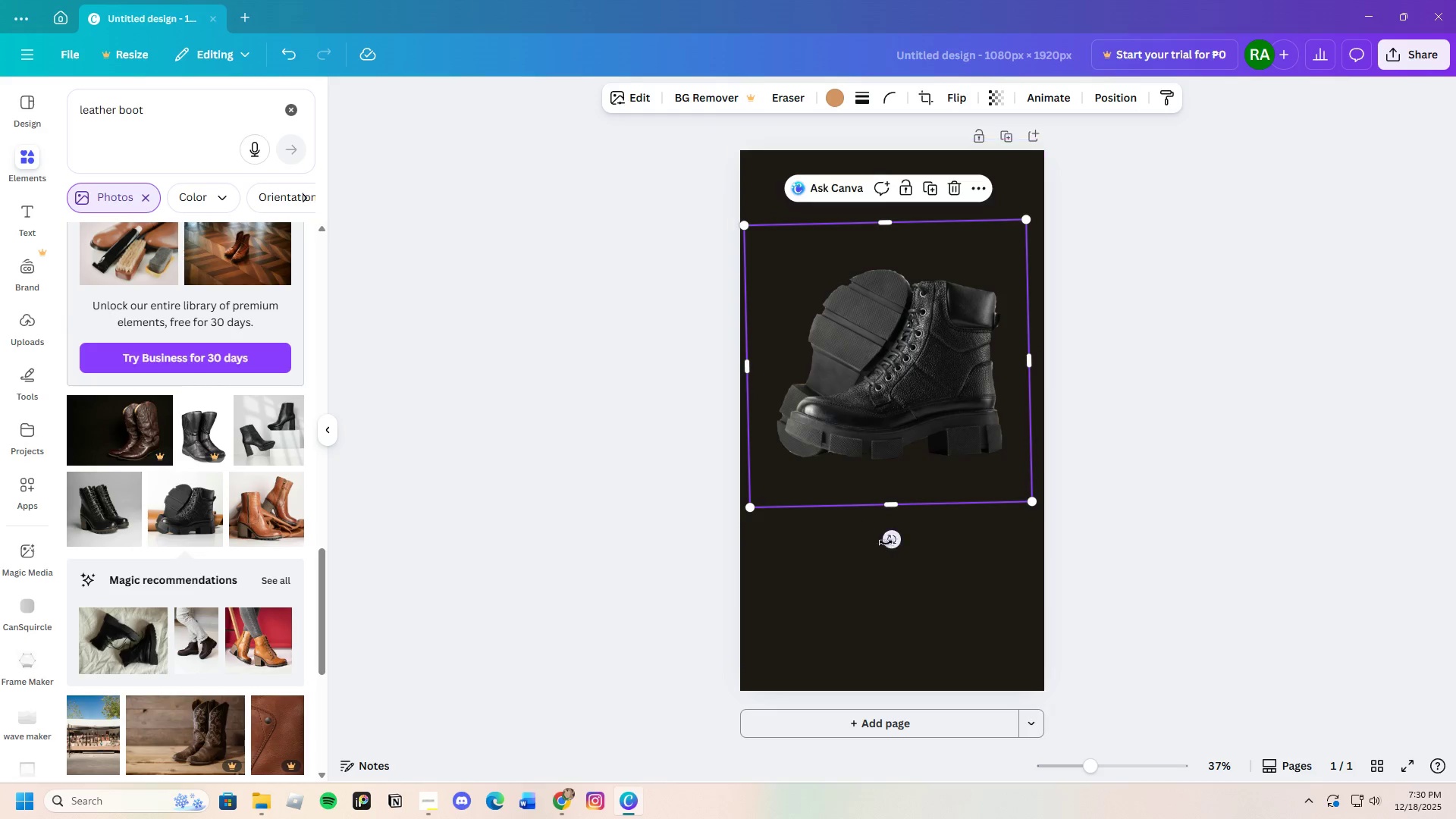 
left_click_drag(start_coordinate=[887, 542], to_coordinate=[805, 526])
 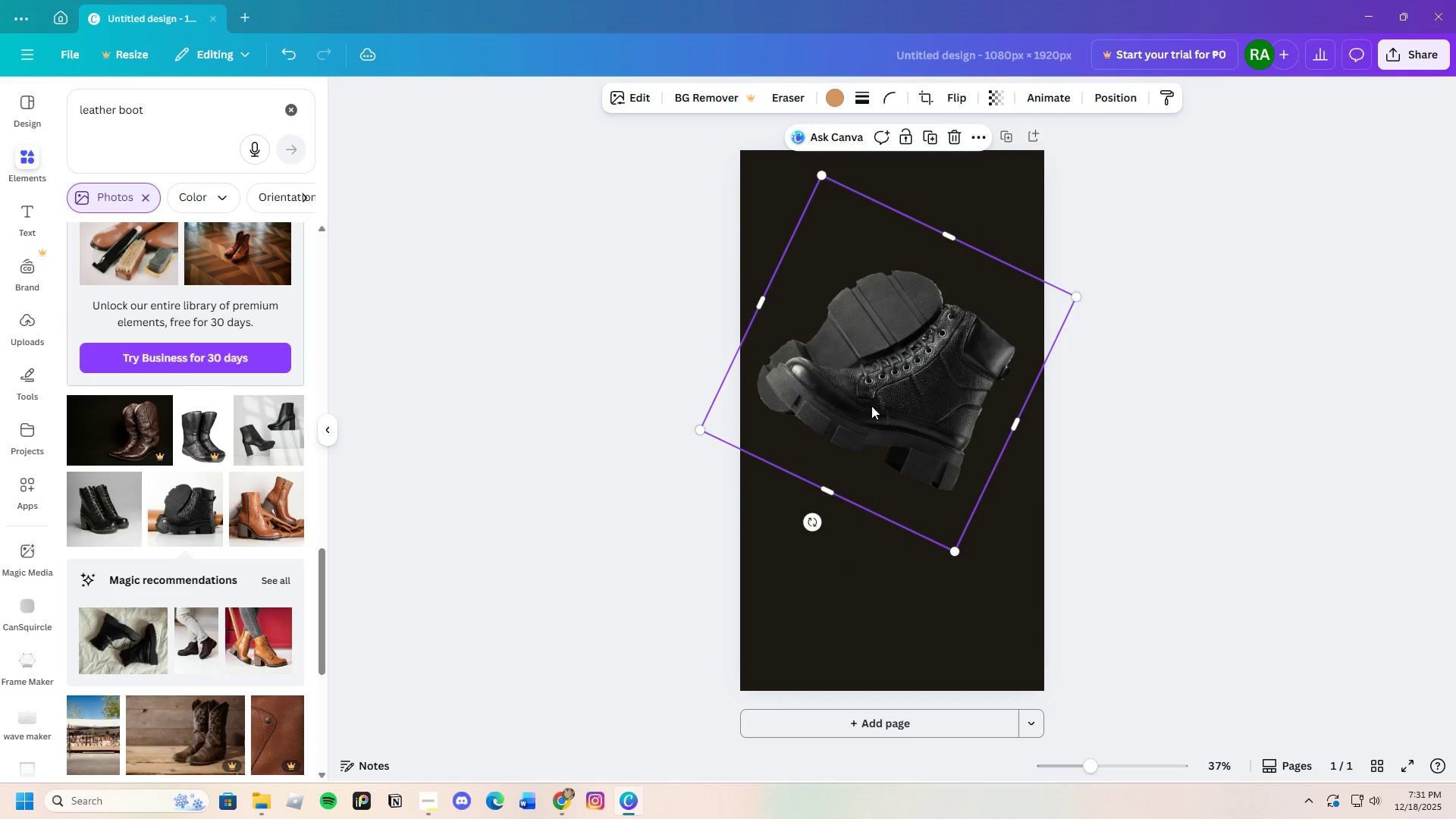 
left_click_drag(start_coordinate=[871, 405], to_coordinate=[889, 447])
 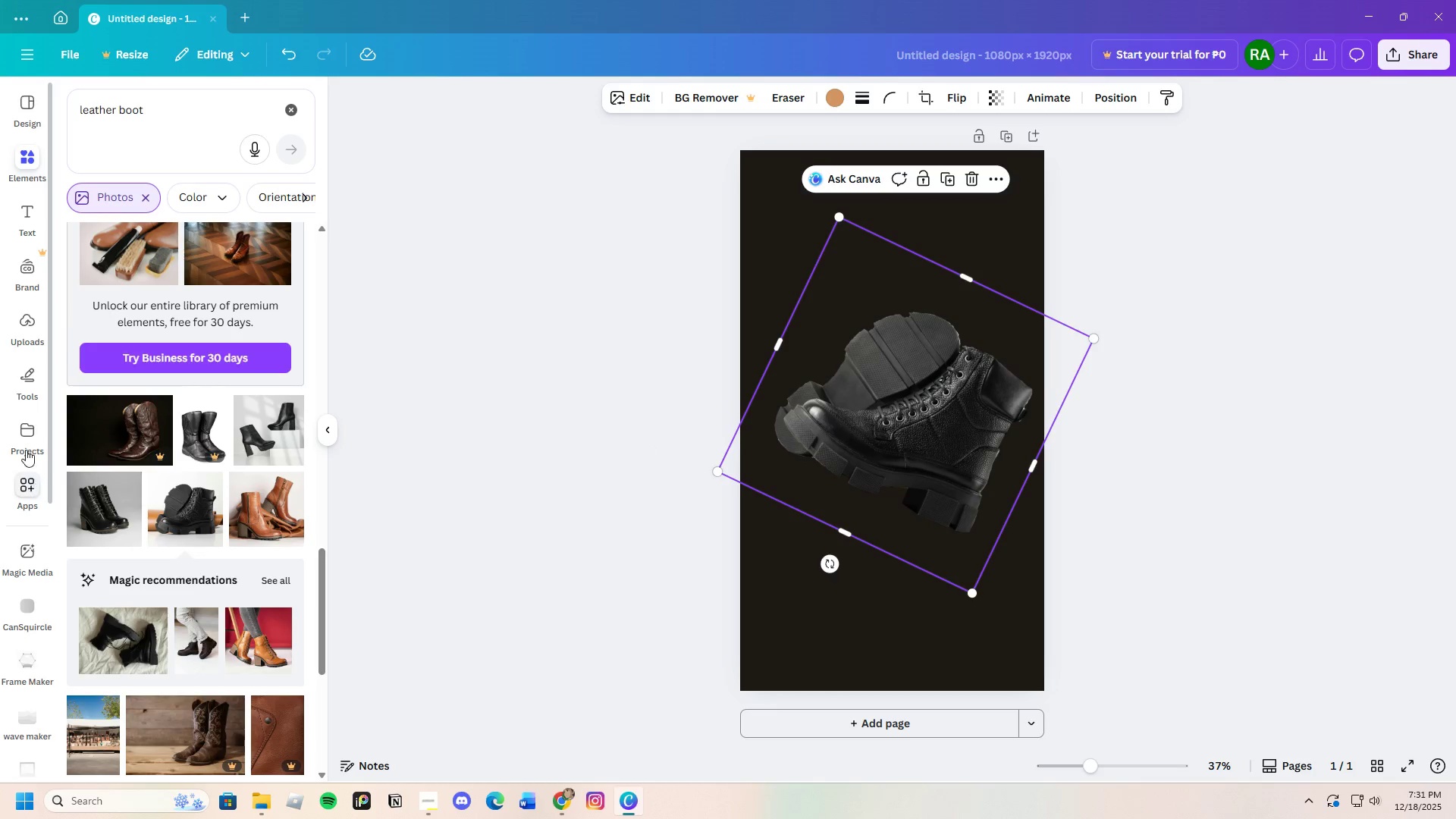 
left_click([27, 326])
 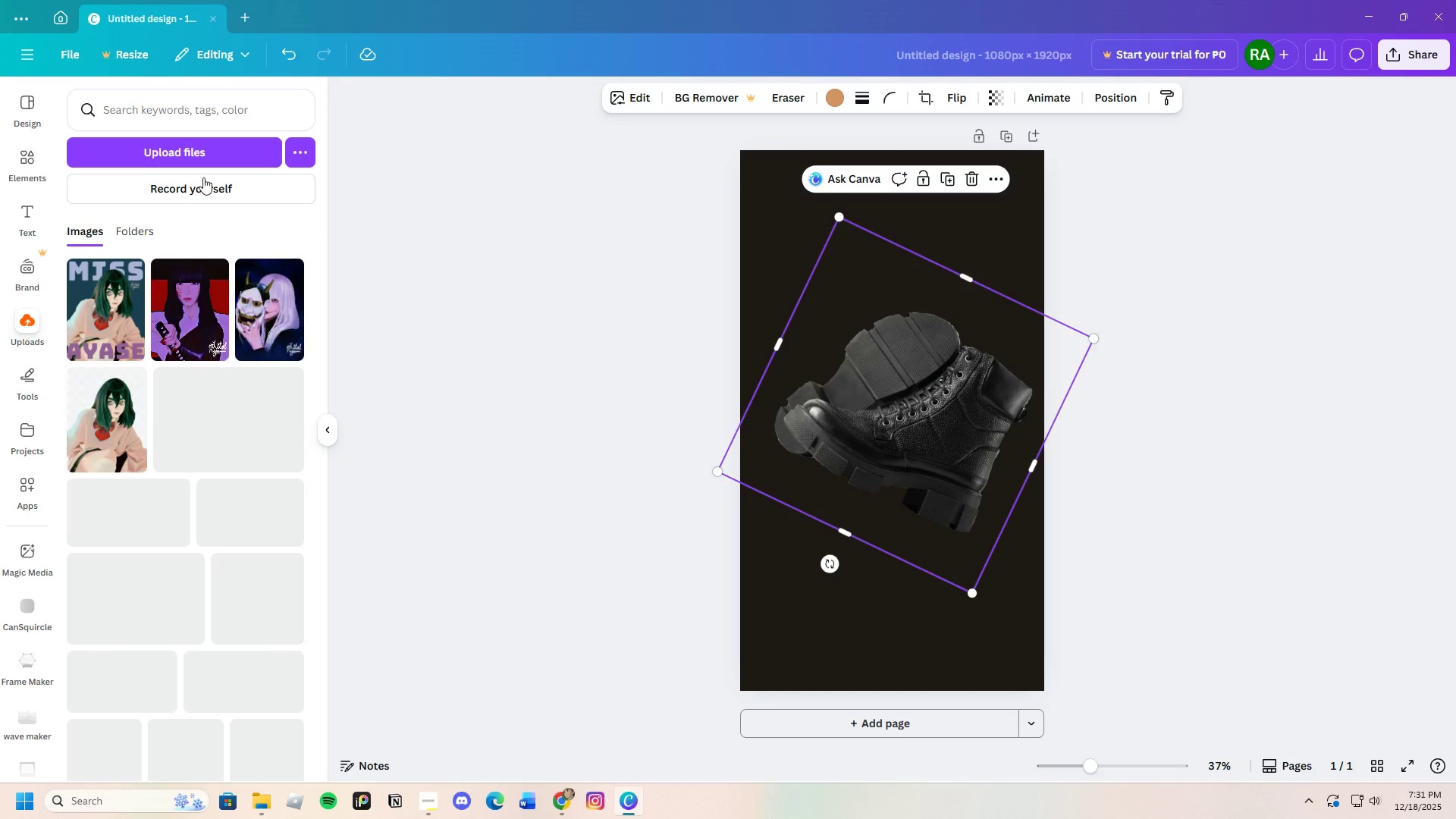 
left_click([204, 152])
 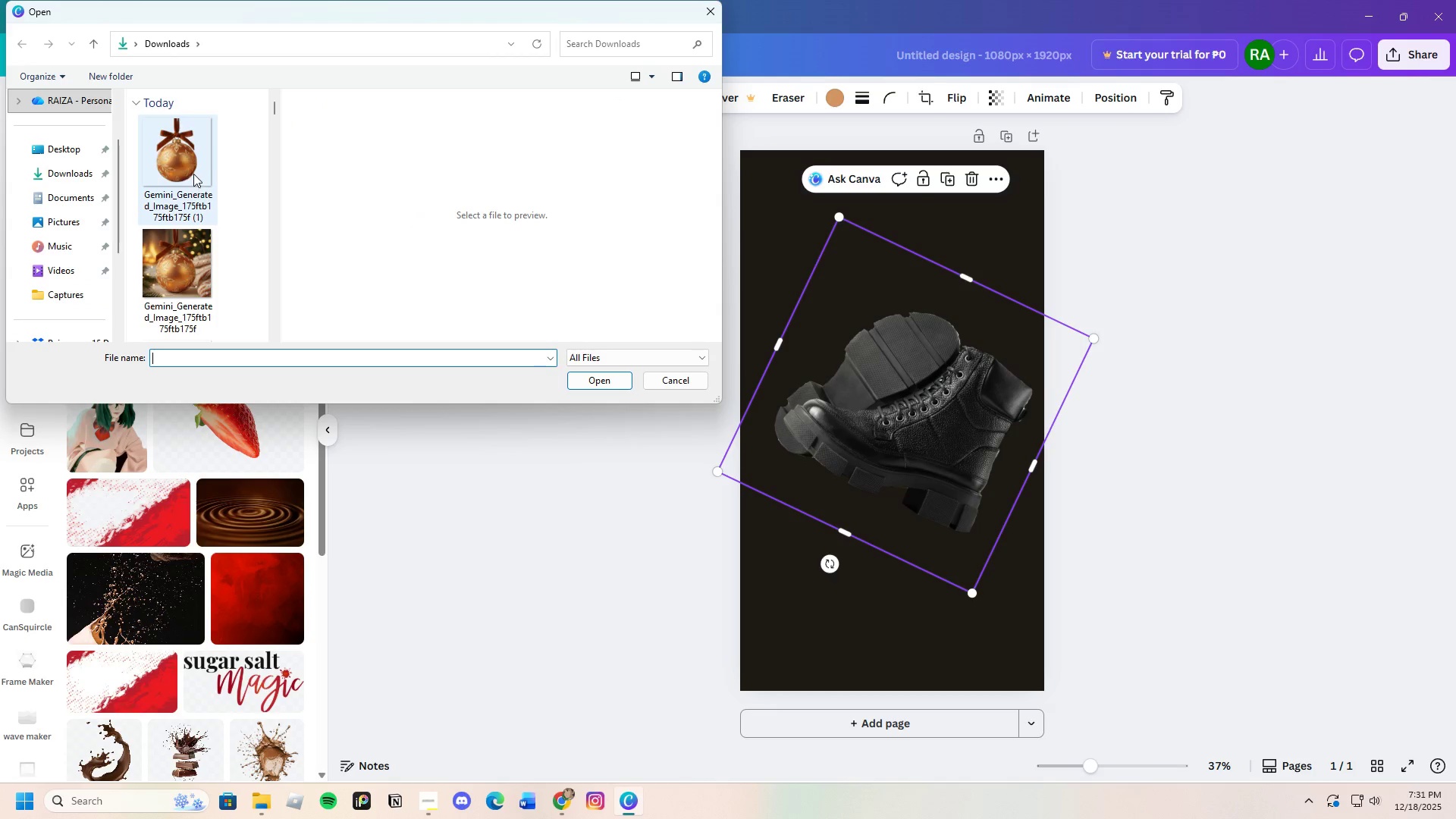 
left_click([190, 171])
 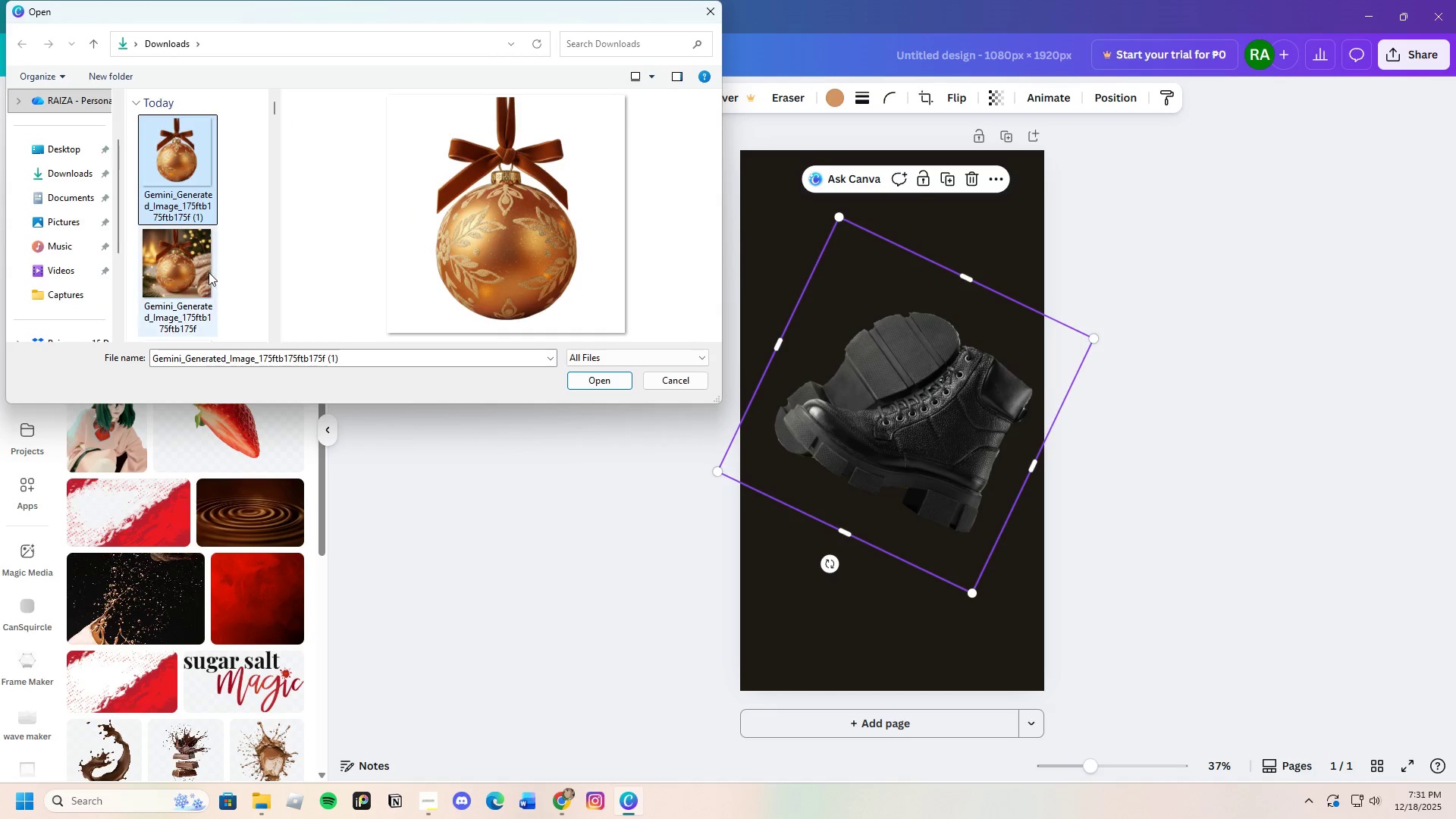 
scroll: coordinate [209, 272], scroll_direction: down, amount: 2.0
 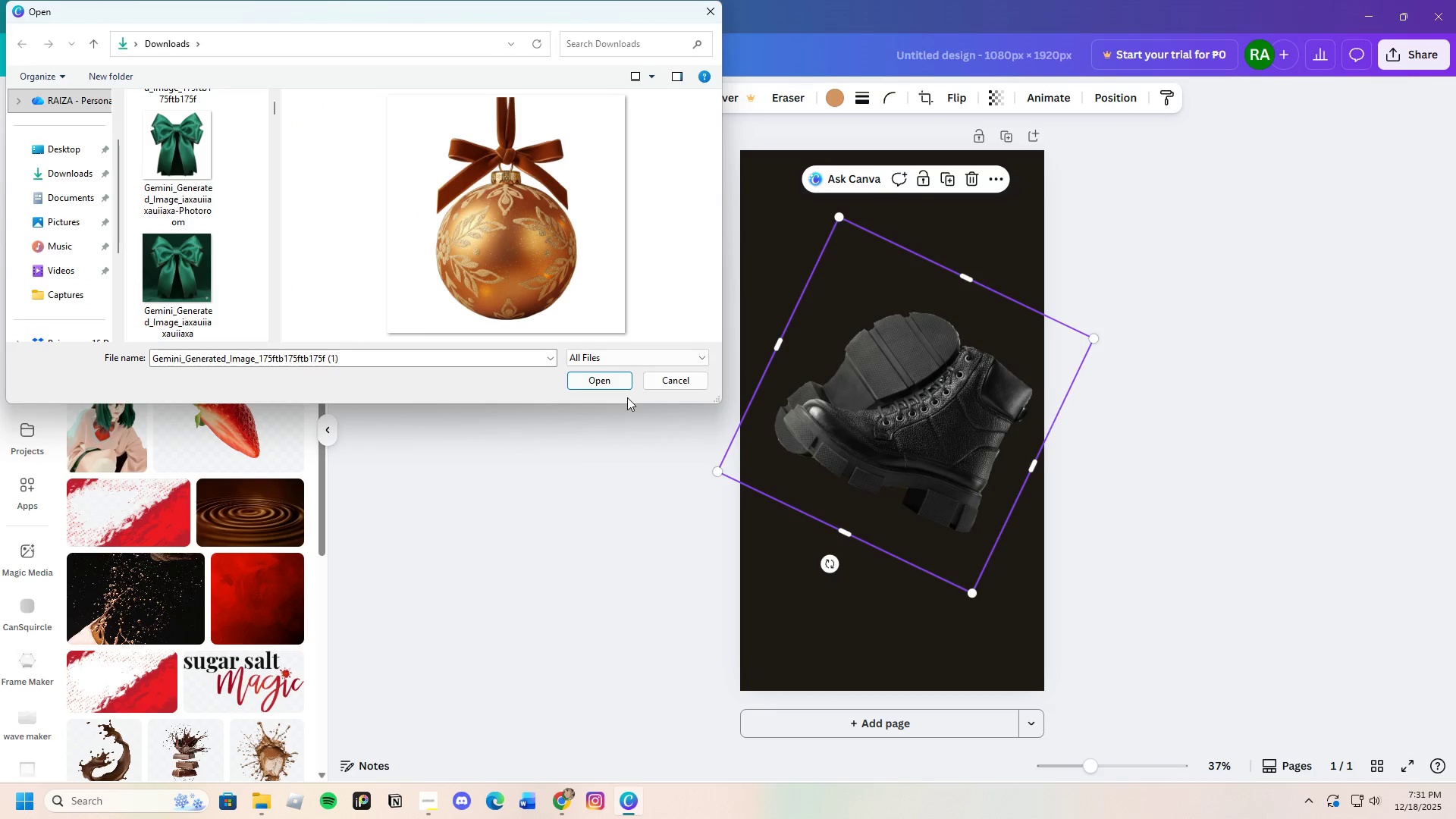 
left_click([601, 380])
 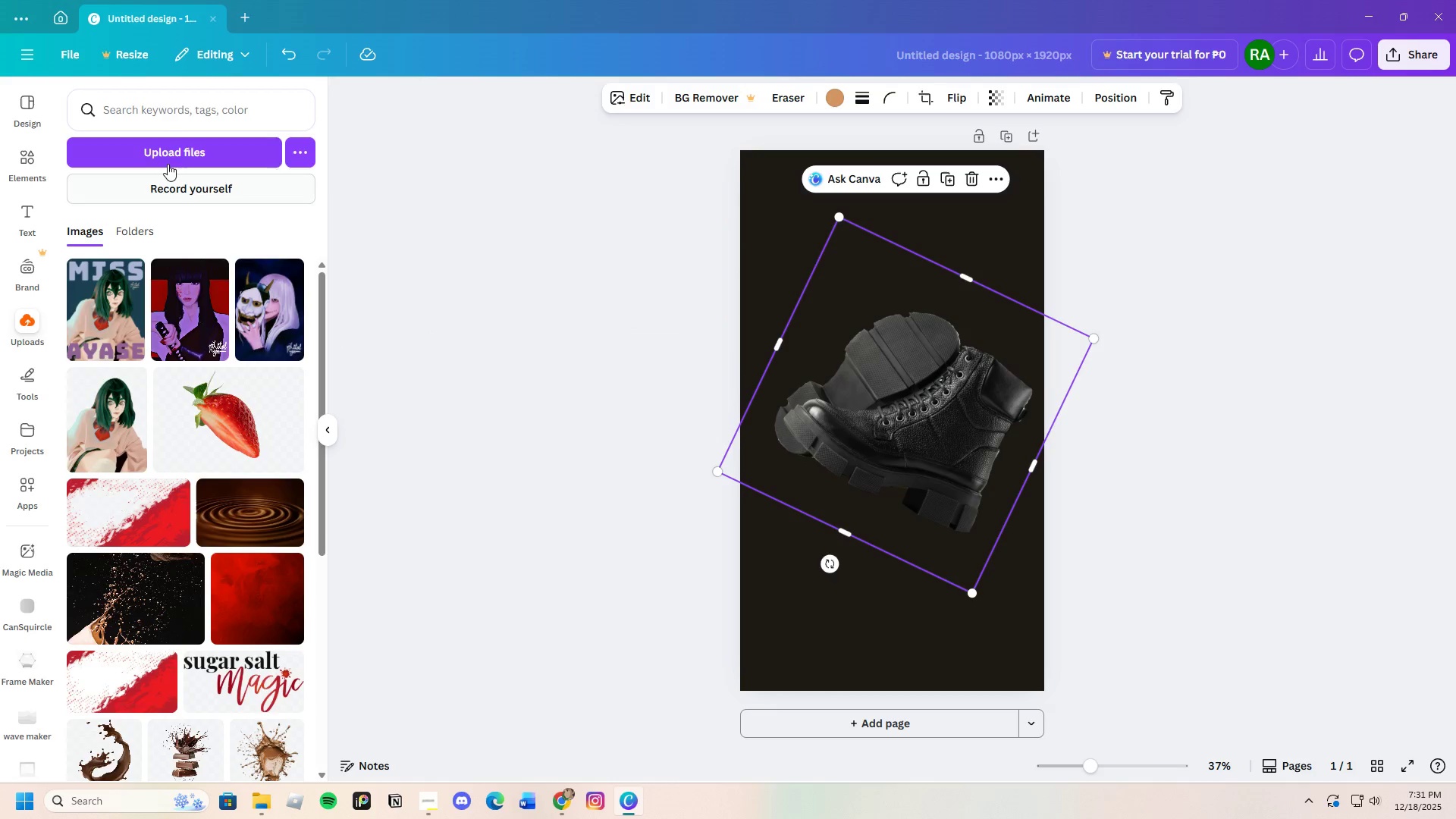 
left_click([170, 150])
 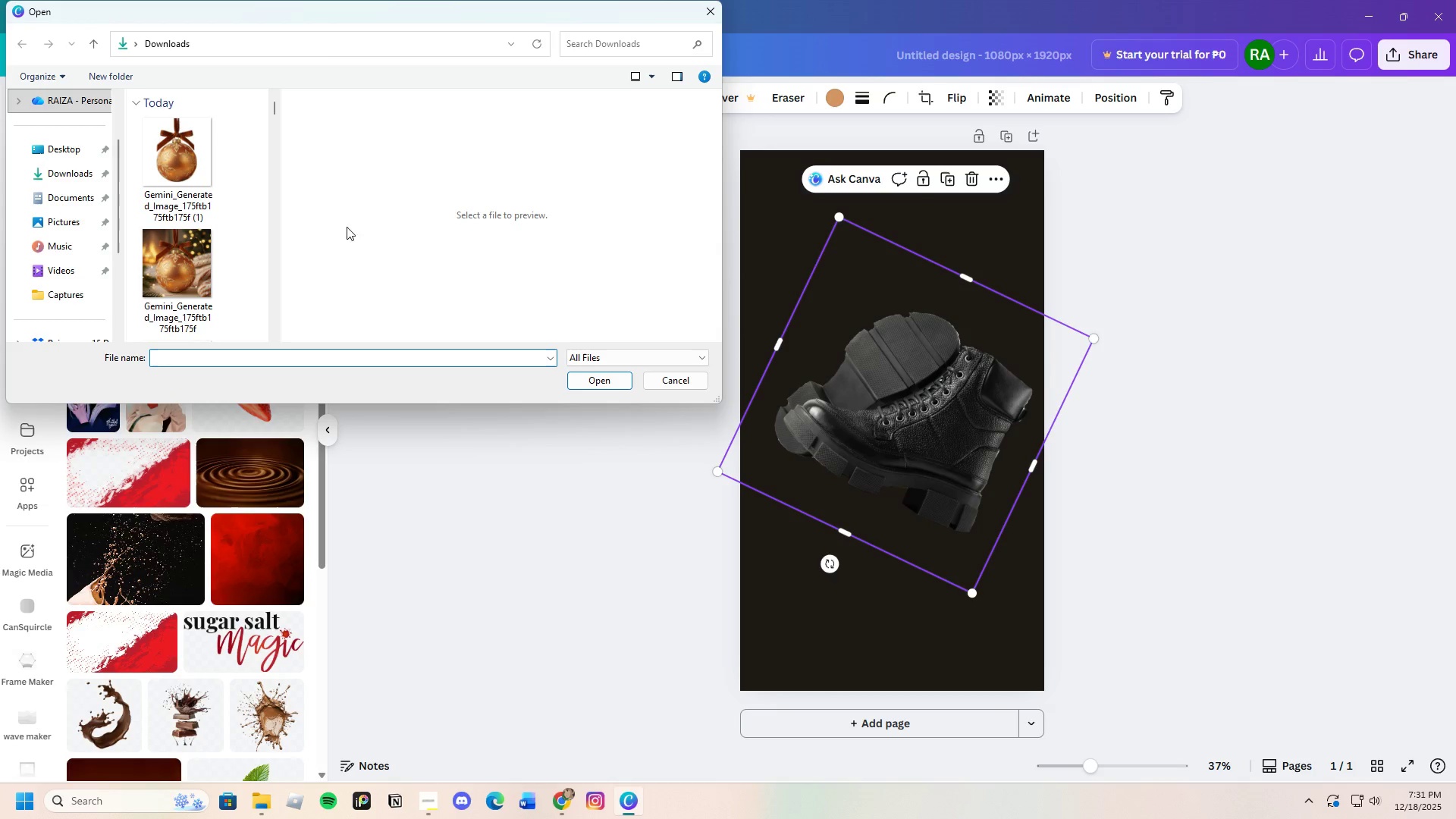 
scroll: coordinate [184, 255], scroll_direction: down, amount: 2.0
 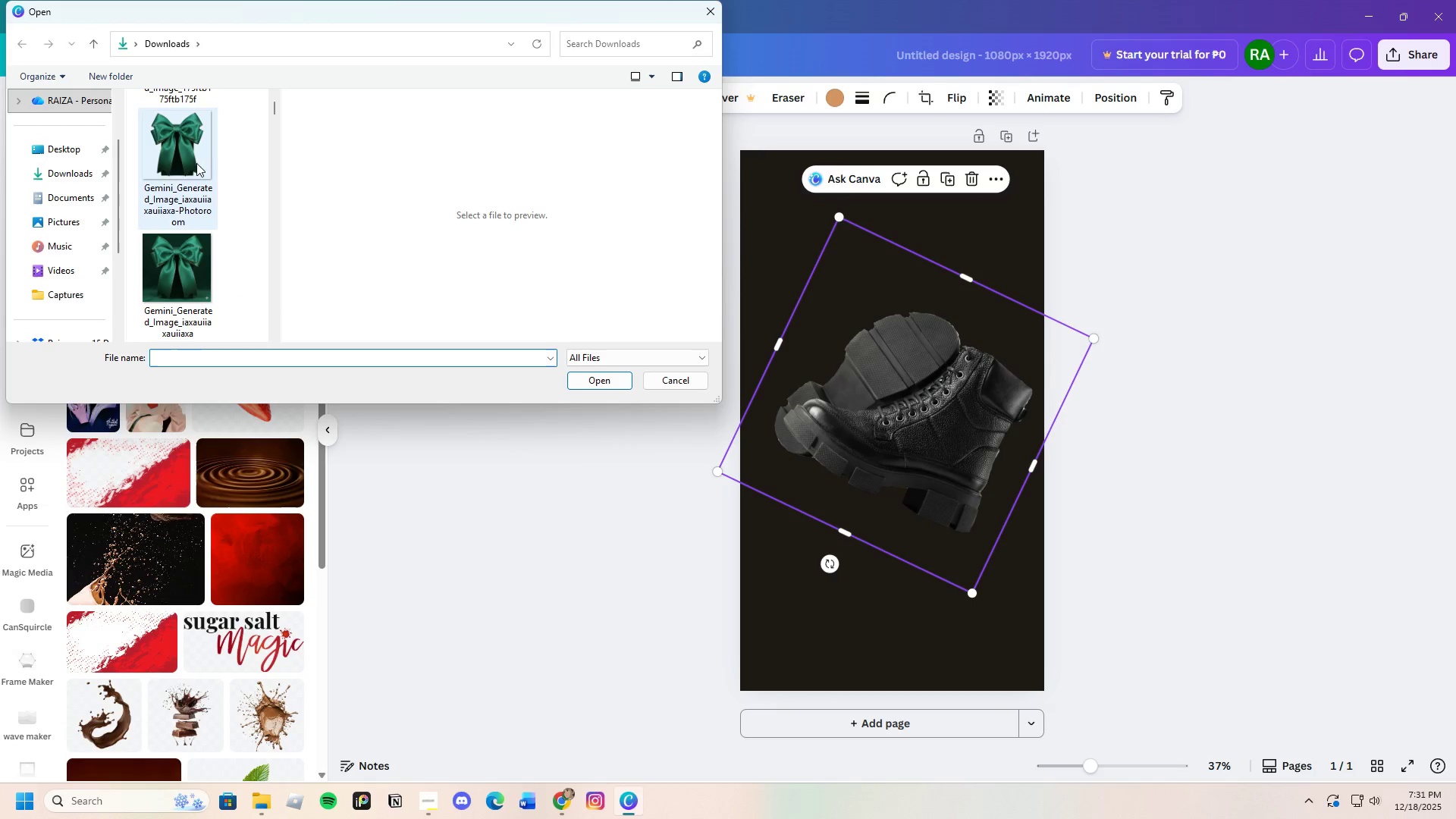 
left_click([196, 162])
 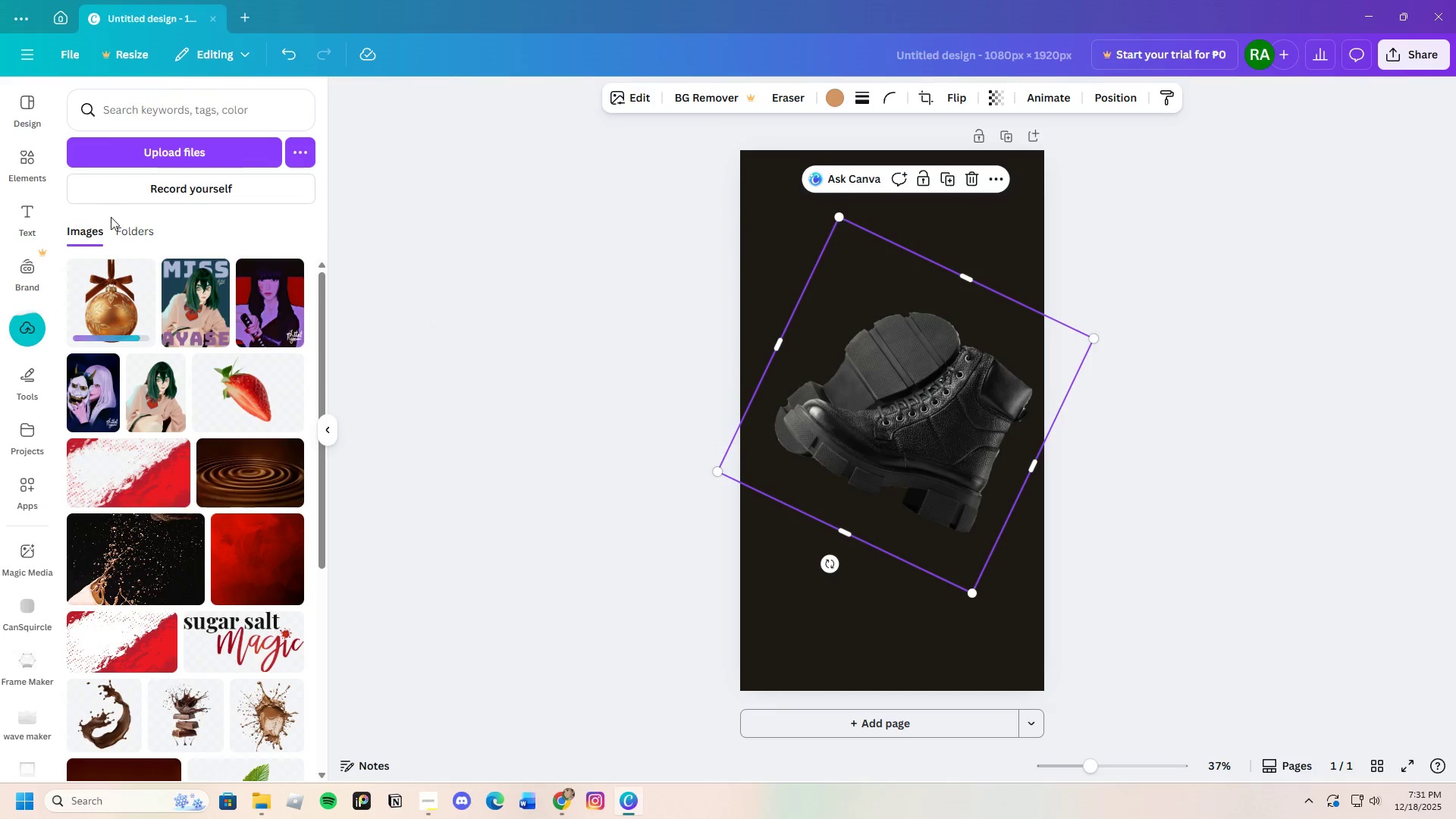 
left_click([158, 148])
 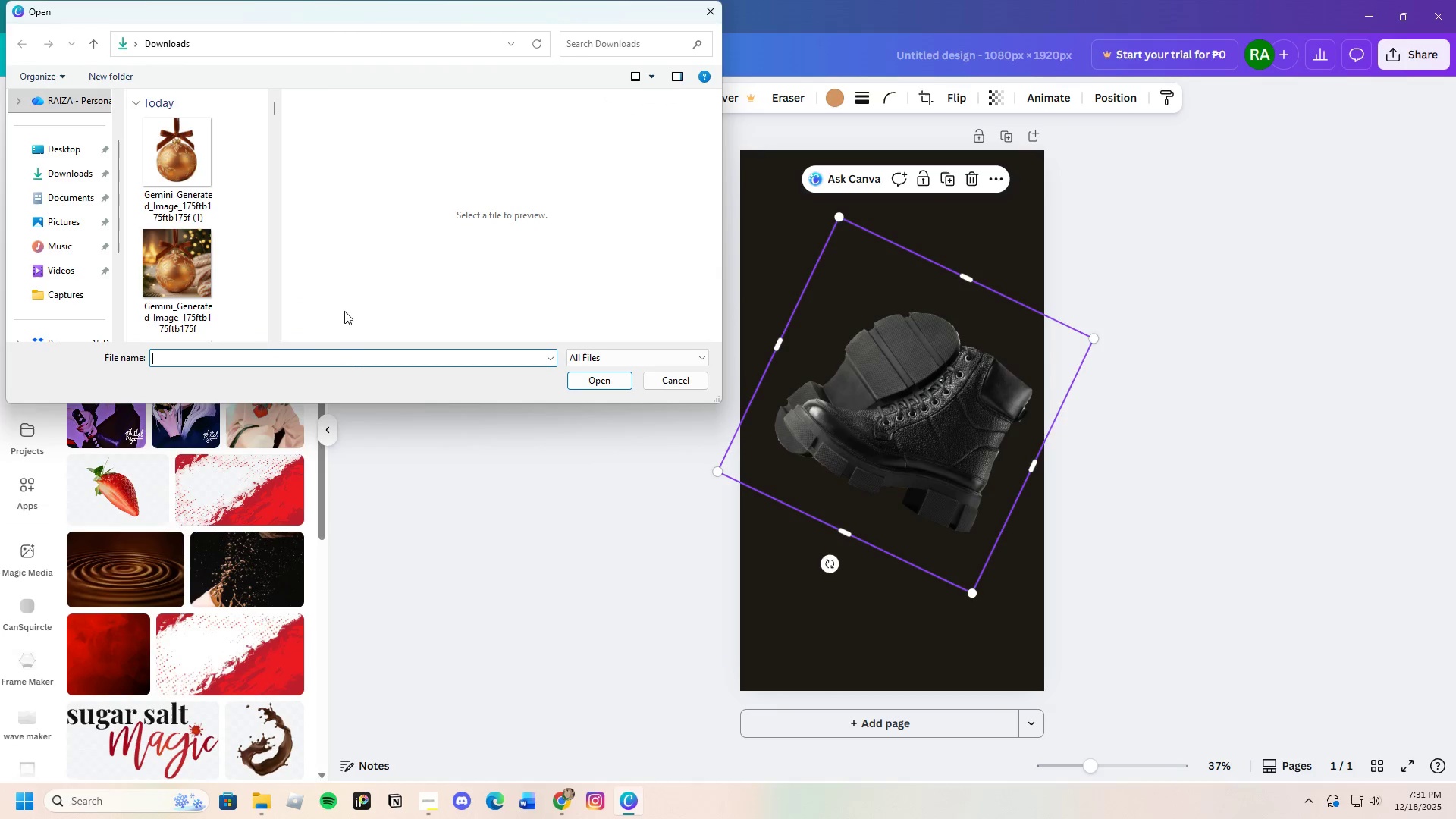 
scroll: coordinate [189, 248], scroll_direction: down, amount: 4.0
 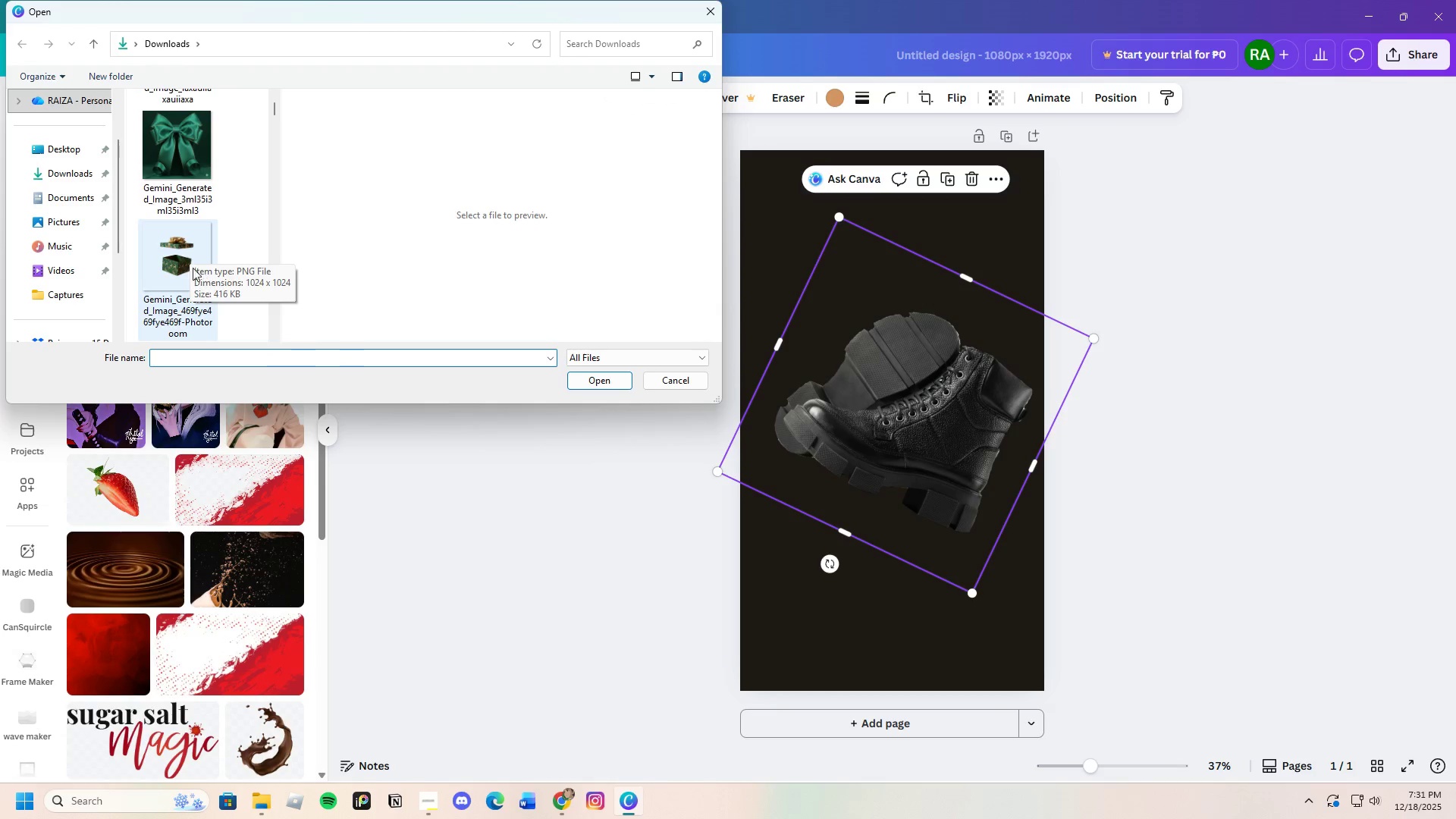 
left_click([190, 265])
 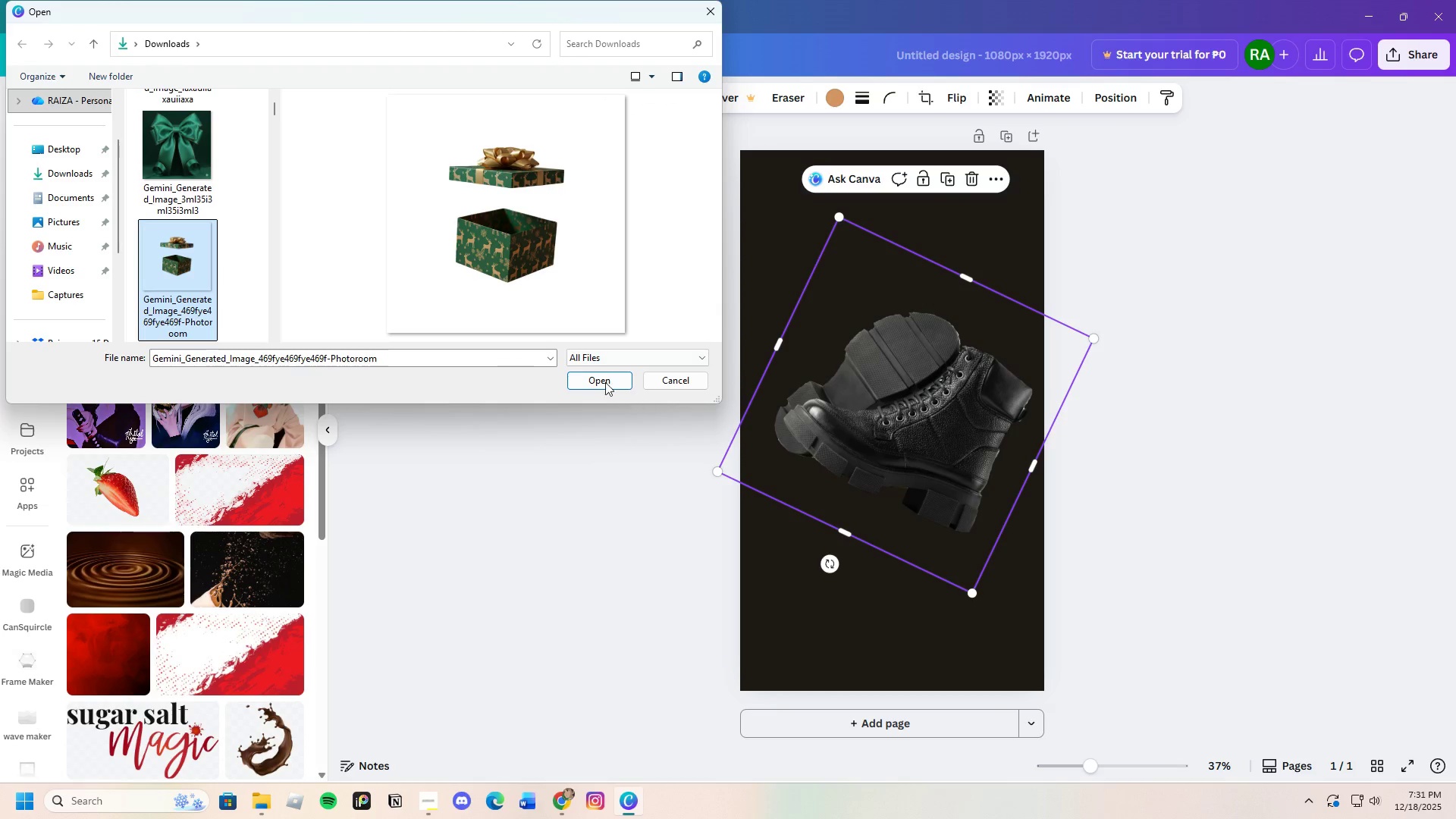 
left_click([601, 380])
 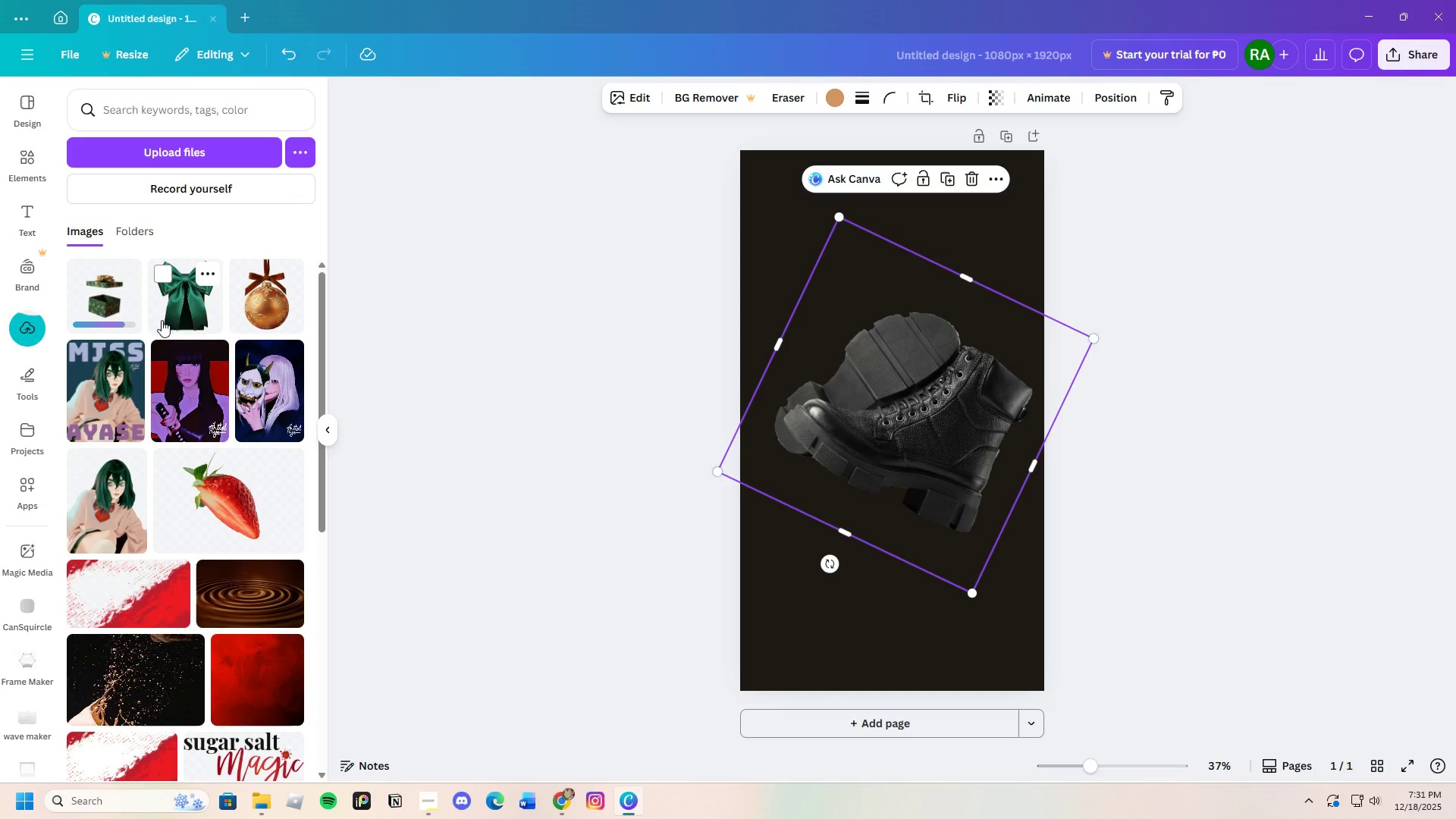 
left_click([192, 312])
 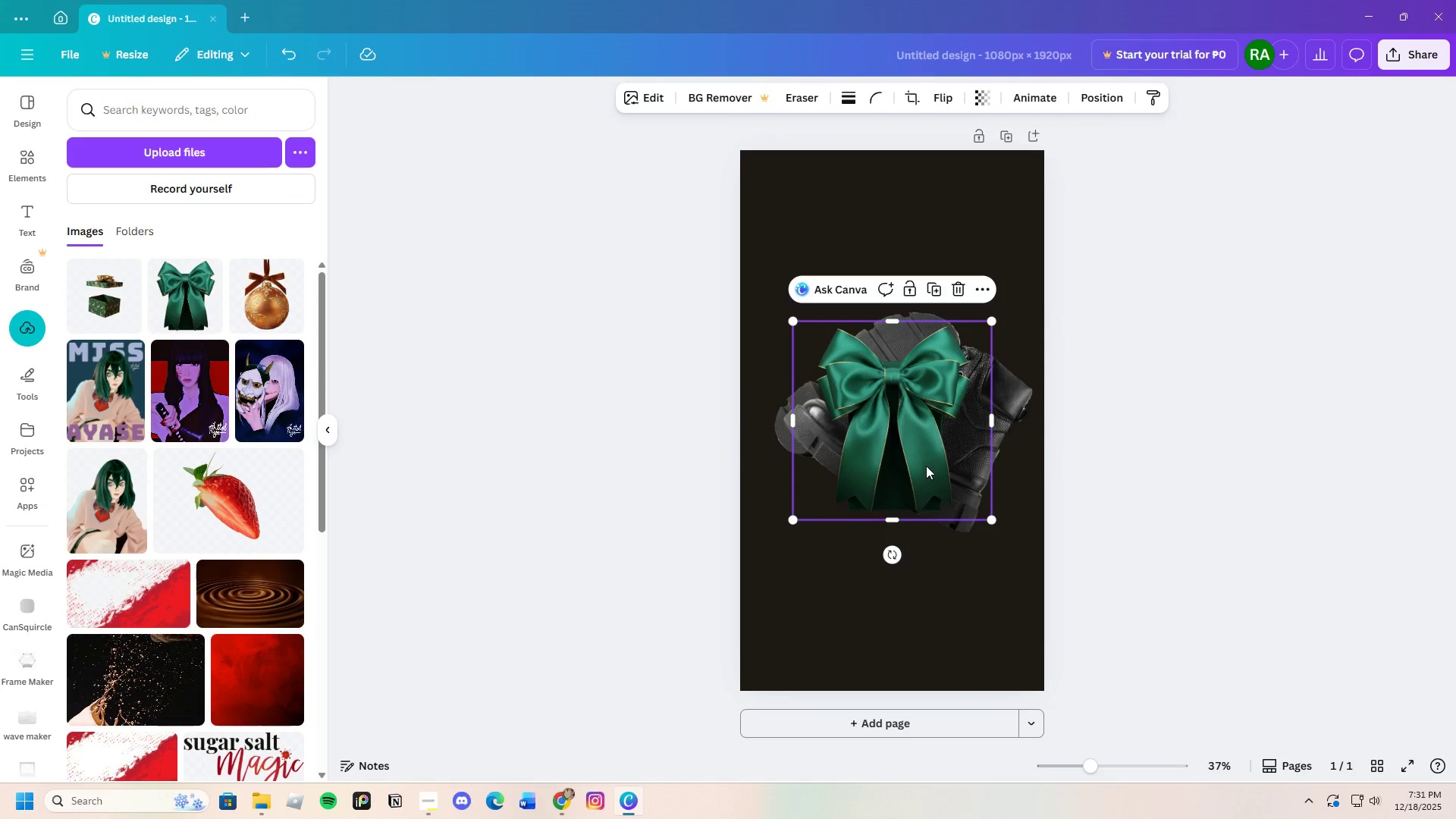 
left_click_drag(start_coordinate=[898, 454], to_coordinate=[883, 294])
 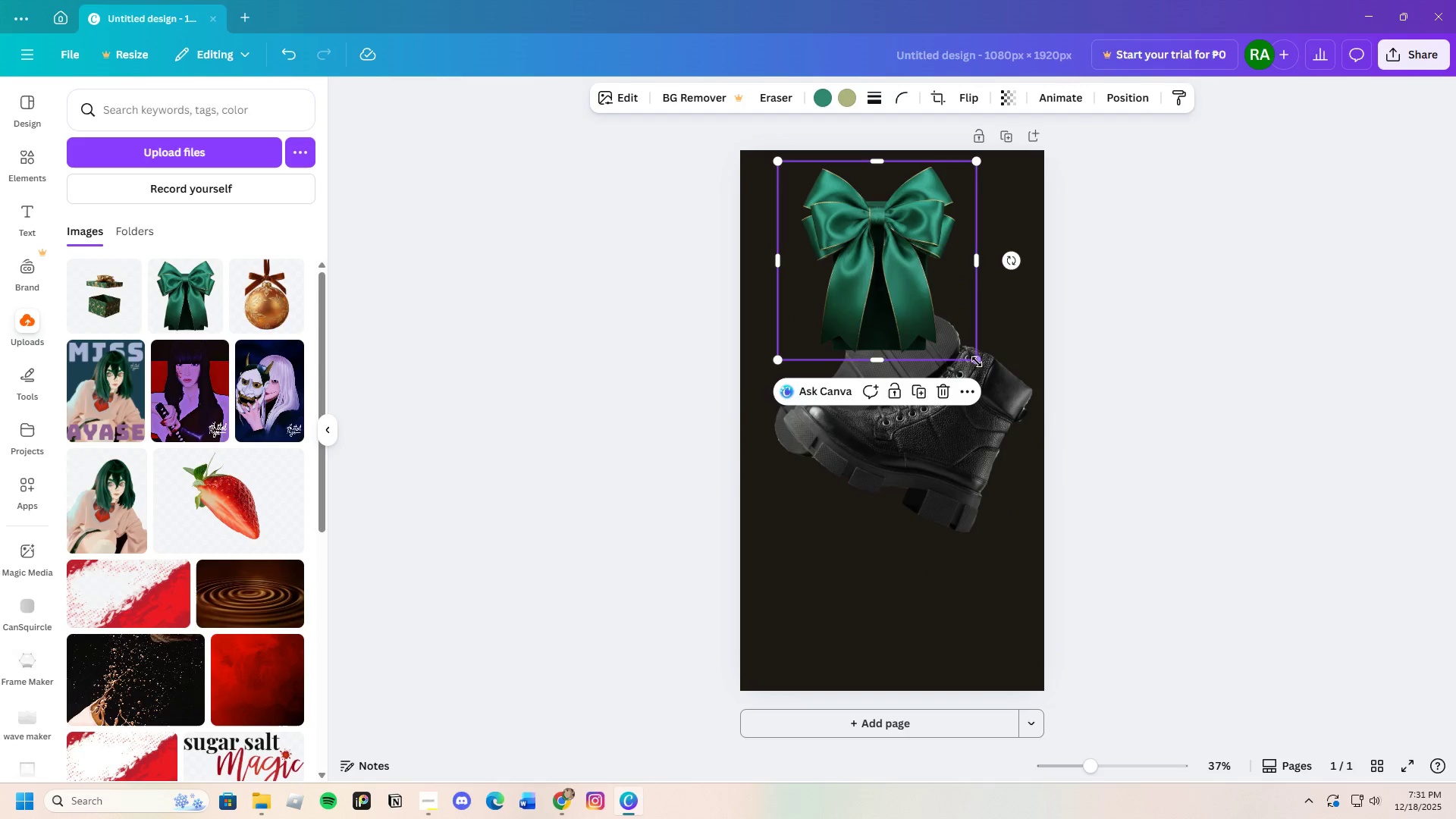 
left_click_drag(start_coordinate=[977, 360], to_coordinate=[1088, 510])
 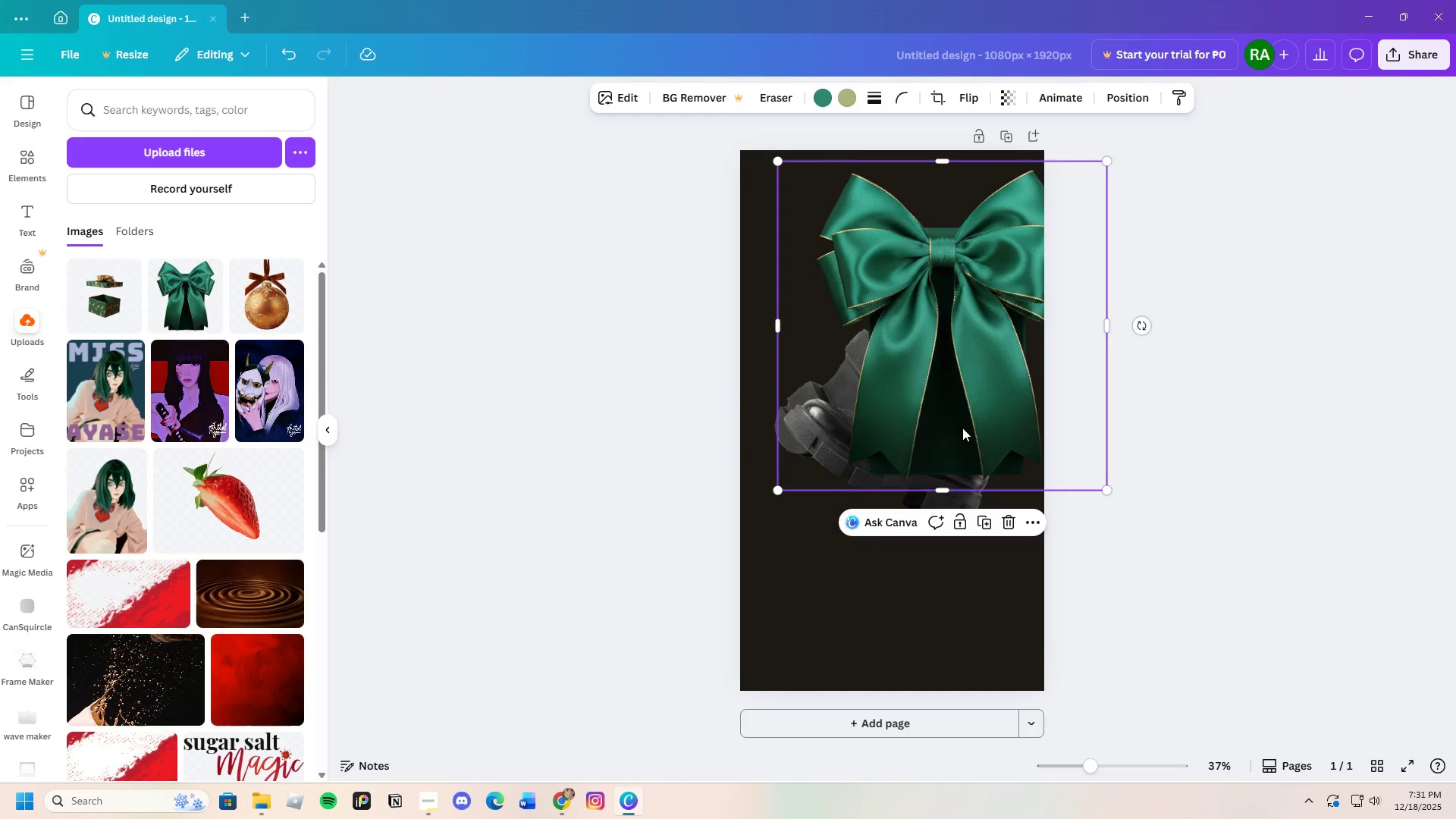 
left_click_drag(start_coordinate=[962, 428], to_coordinate=[964, 424])
 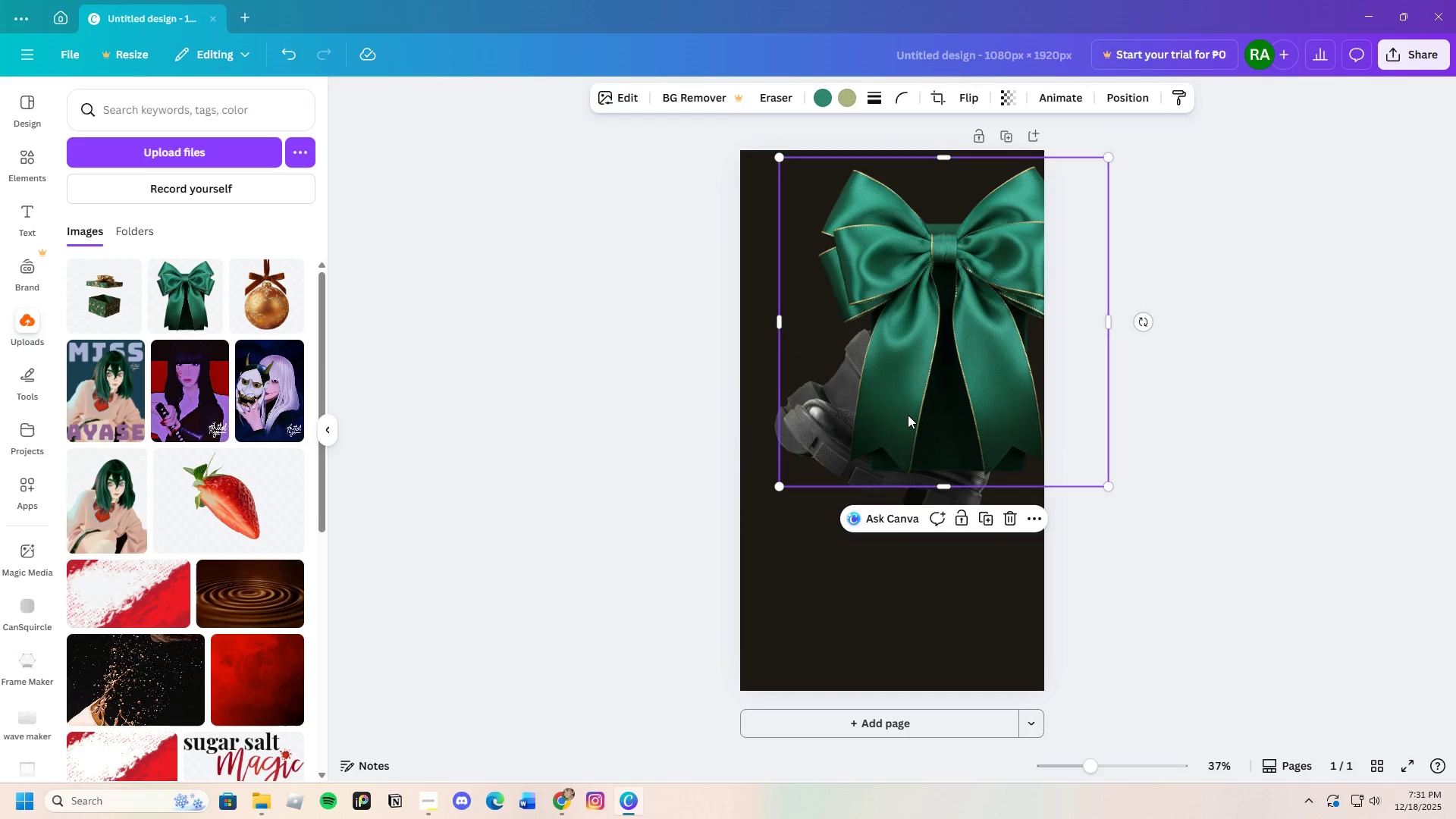 
right_click([946, 264])
 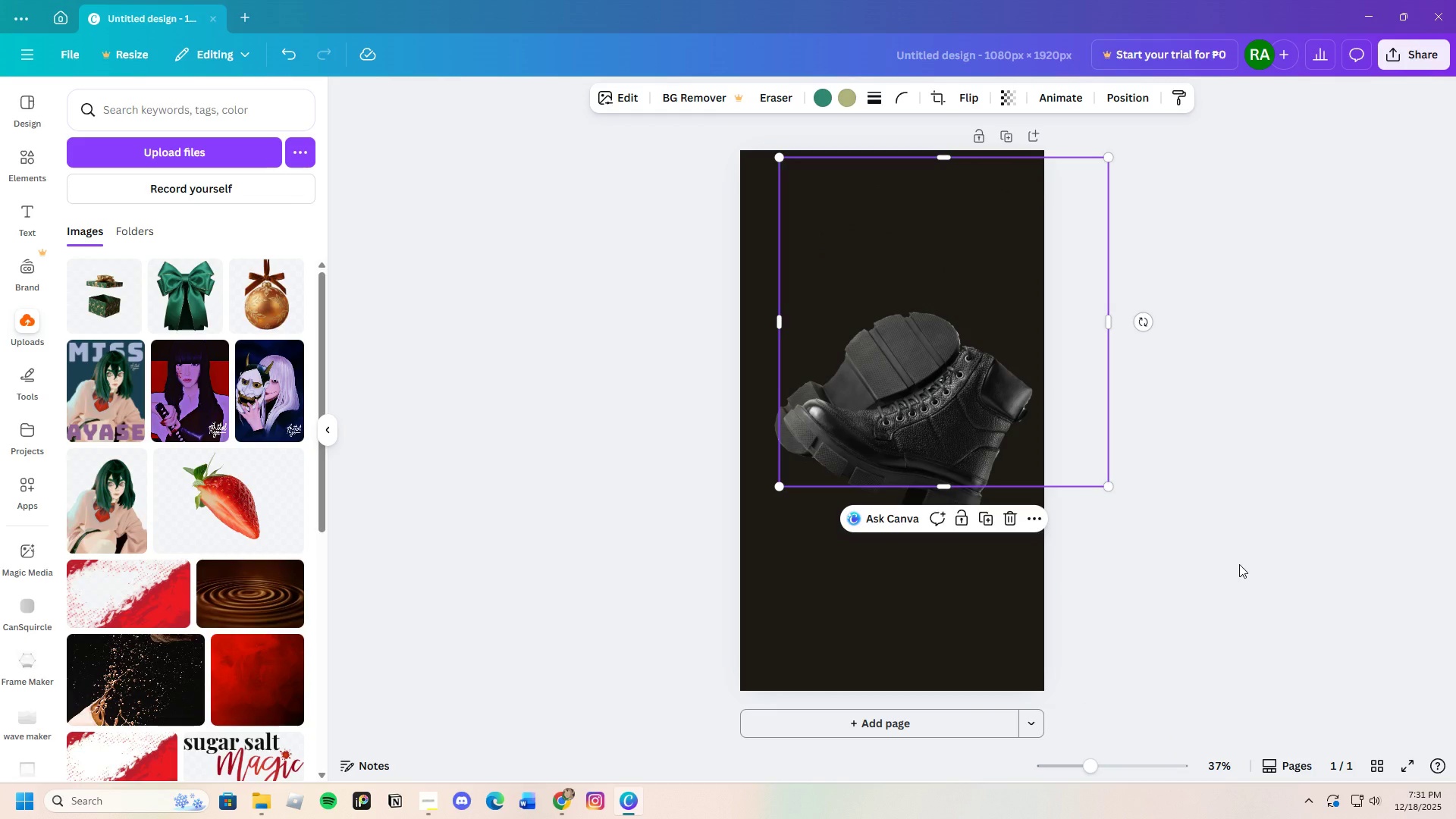 
wait(6.41)
 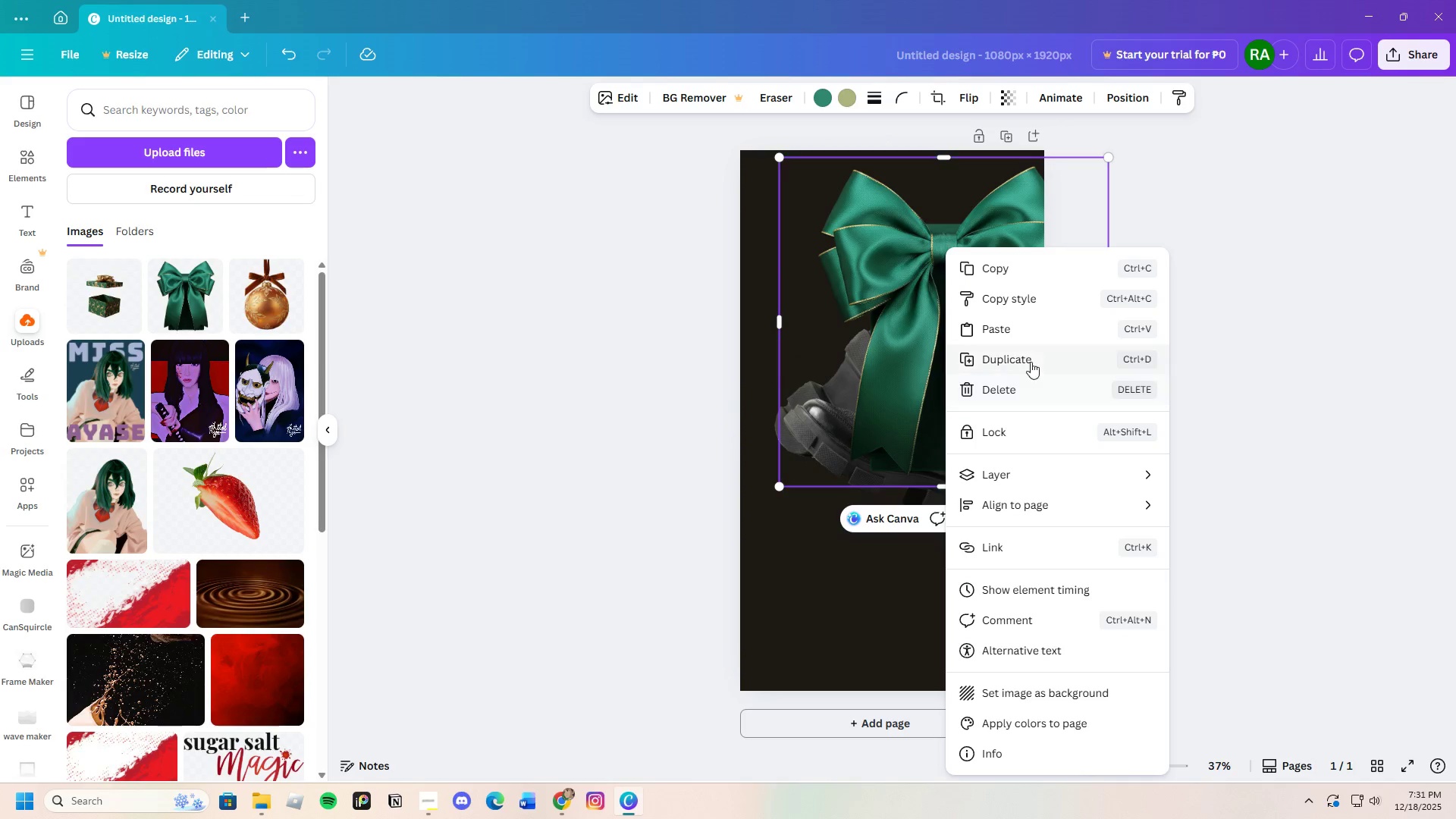 
left_click([291, 56])
 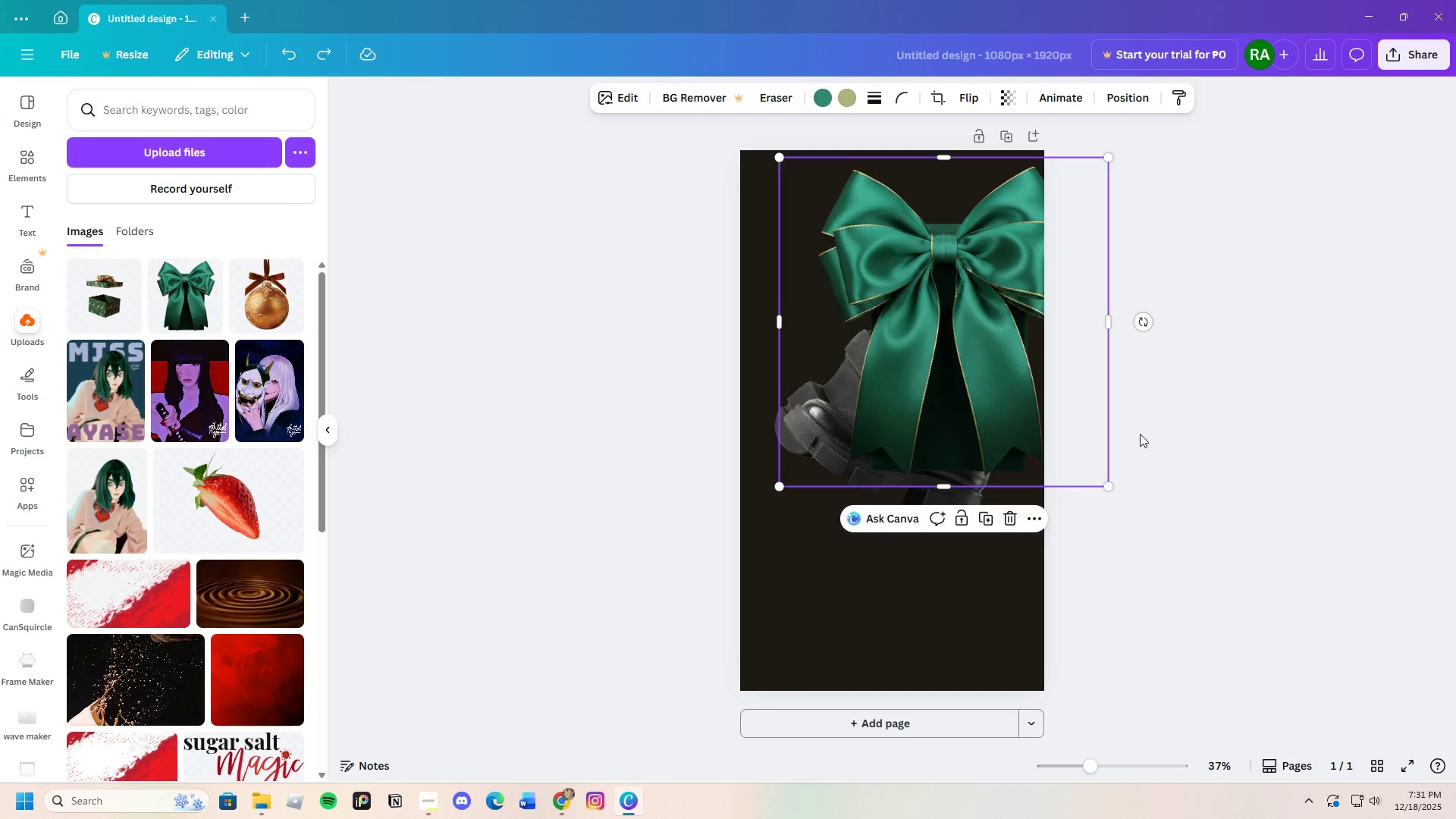 
right_click([981, 331])
 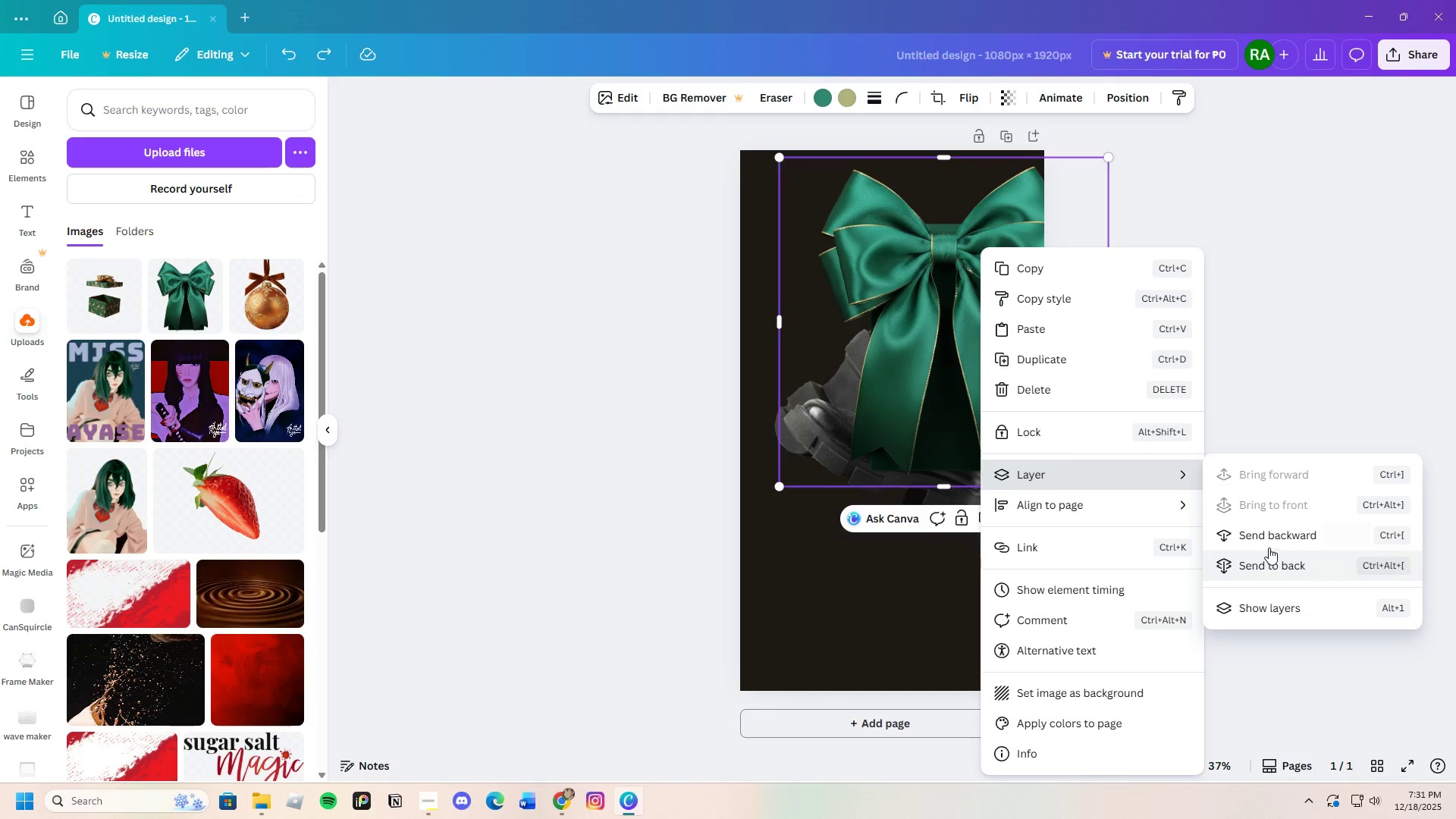 
left_click_drag(start_coordinate=[879, 450], to_coordinate=[880, 456])
 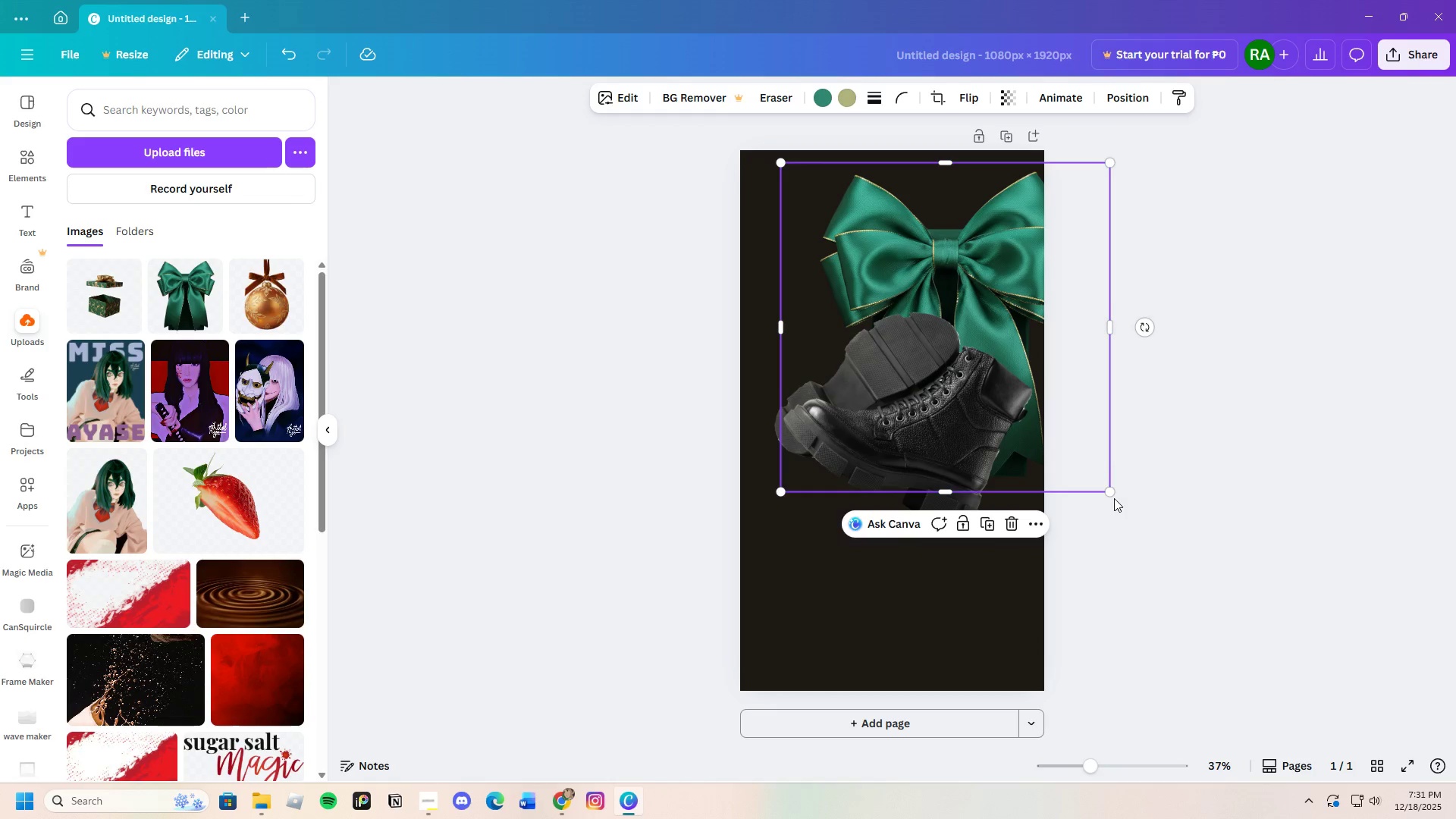 
left_click_drag(start_coordinate=[1112, 494], to_coordinate=[1115, 507])
 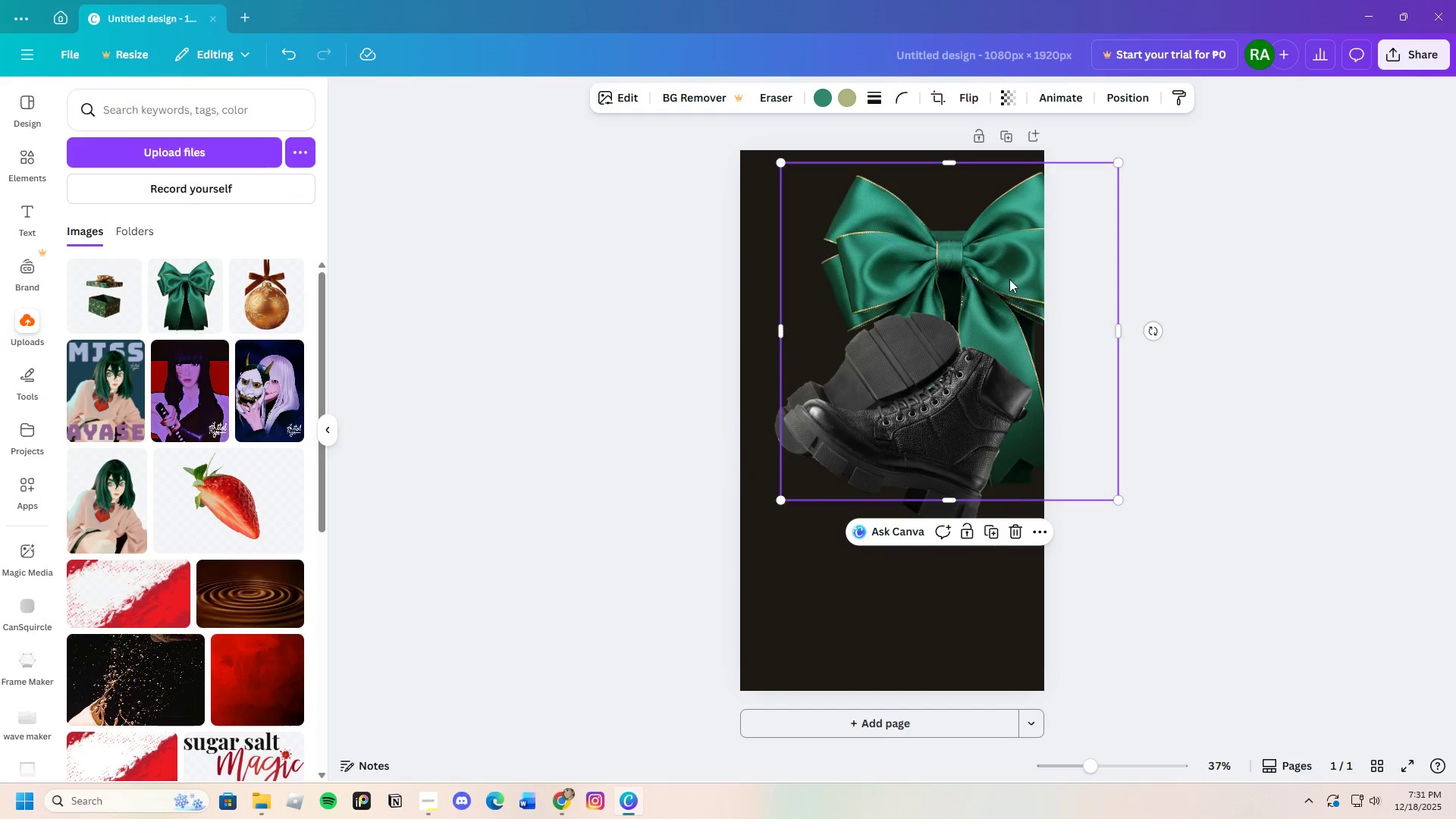 
left_click_drag(start_coordinate=[1009, 279], to_coordinate=[1062, 253])
 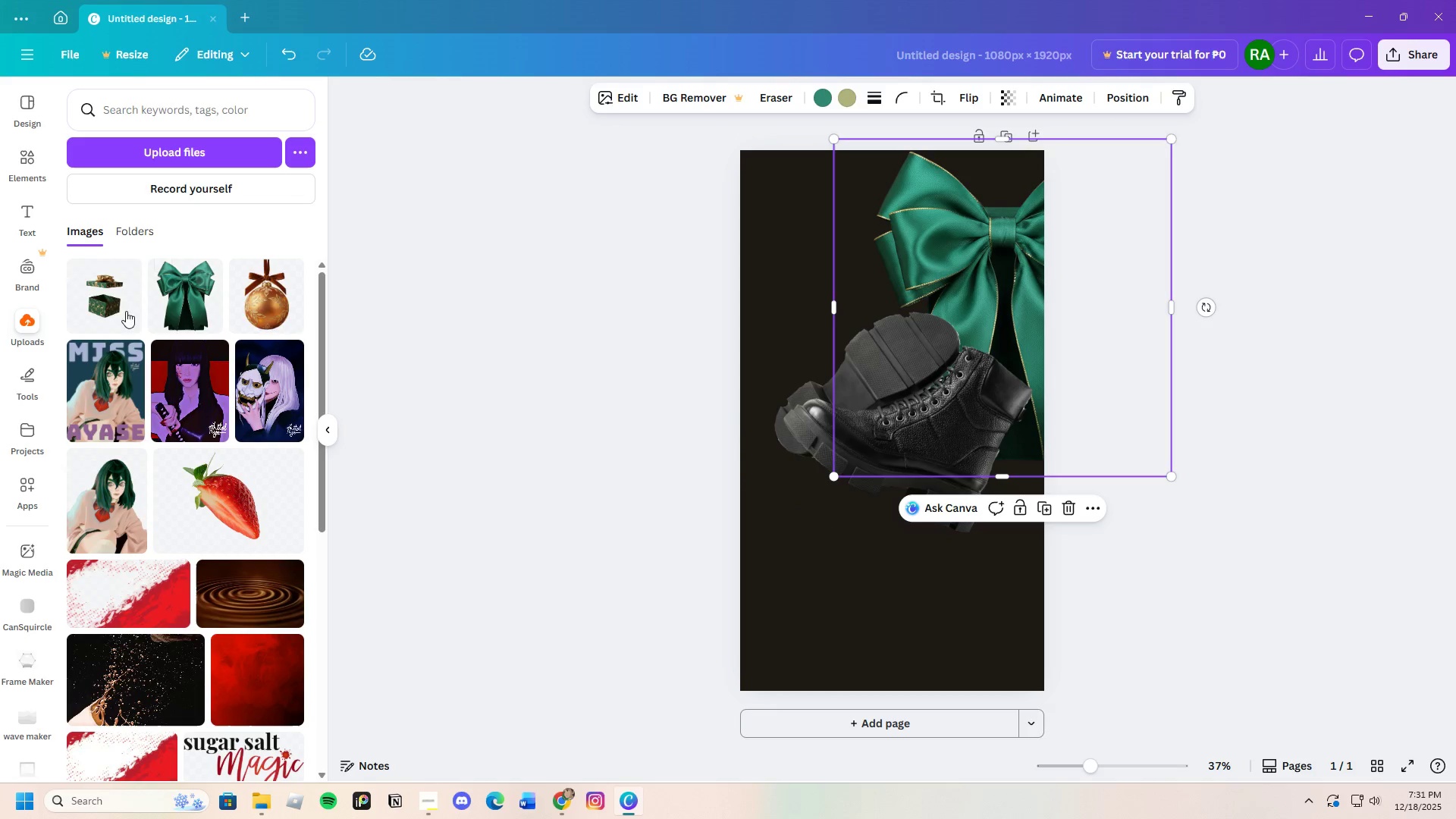 
left_click([111, 298])
 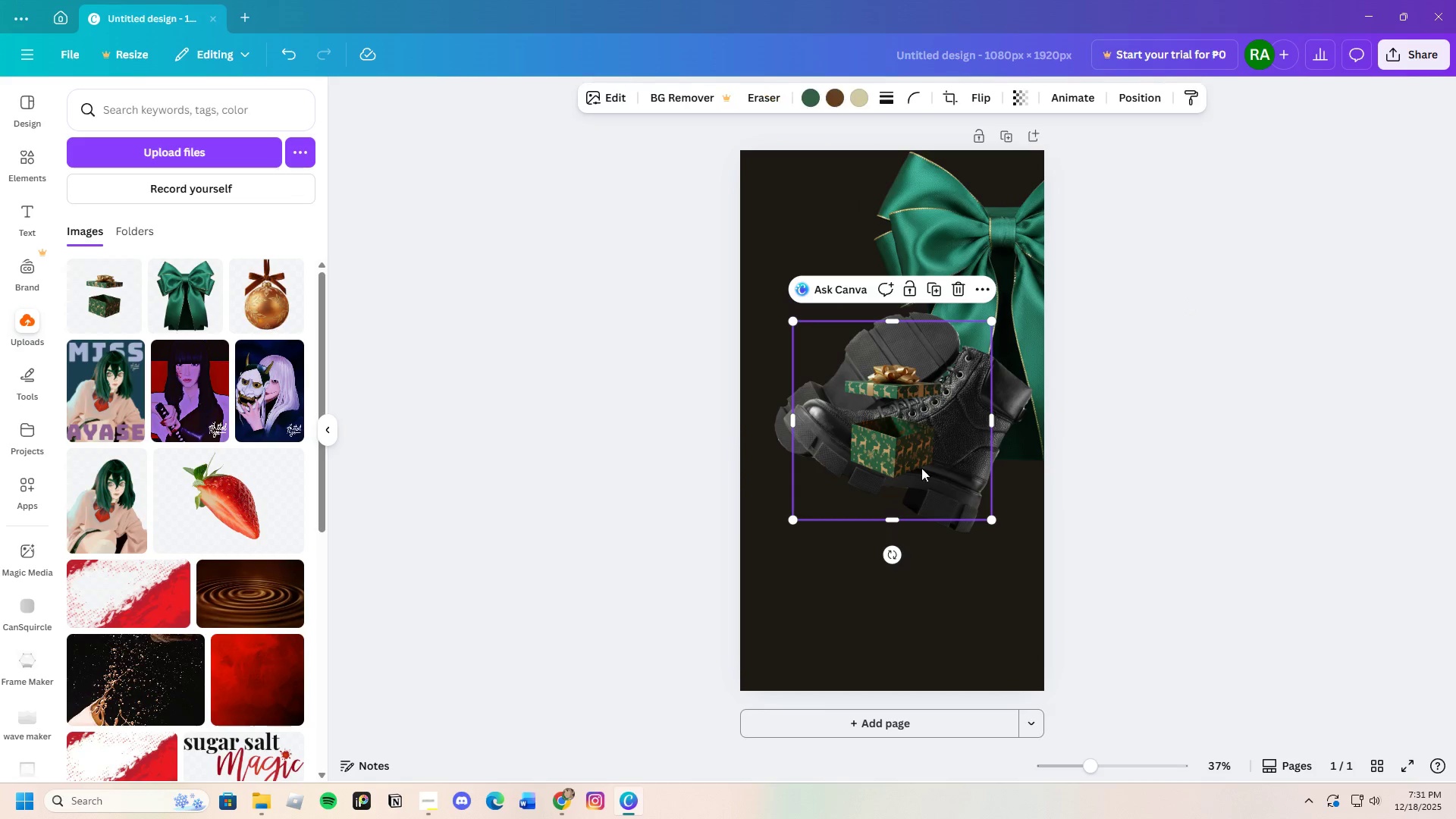 
left_click_drag(start_coordinate=[876, 441], to_coordinate=[896, 483])
 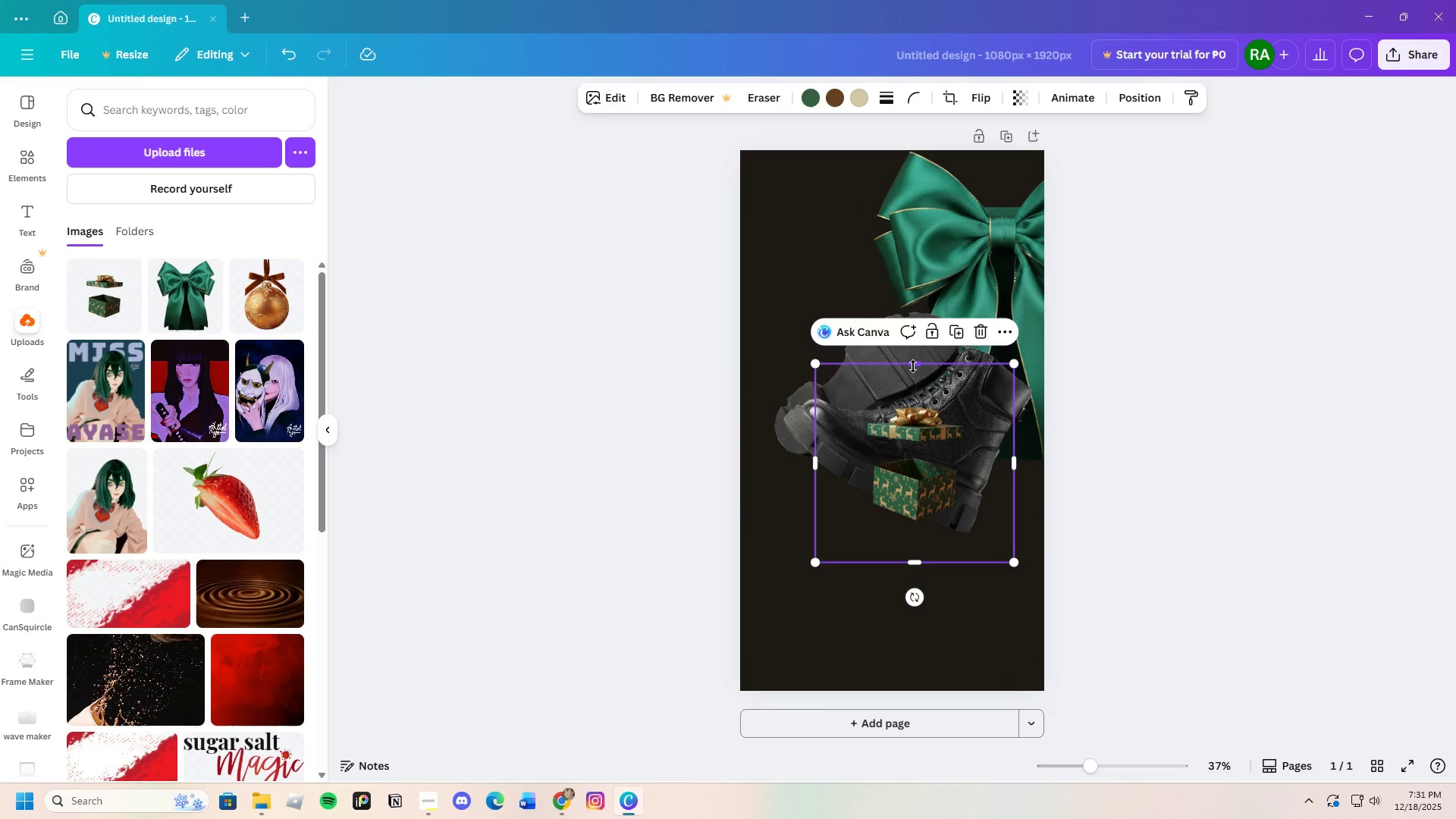 
left_click_drag(start_coordinate=[913, 366], to_coordinate=[946, 450])
 